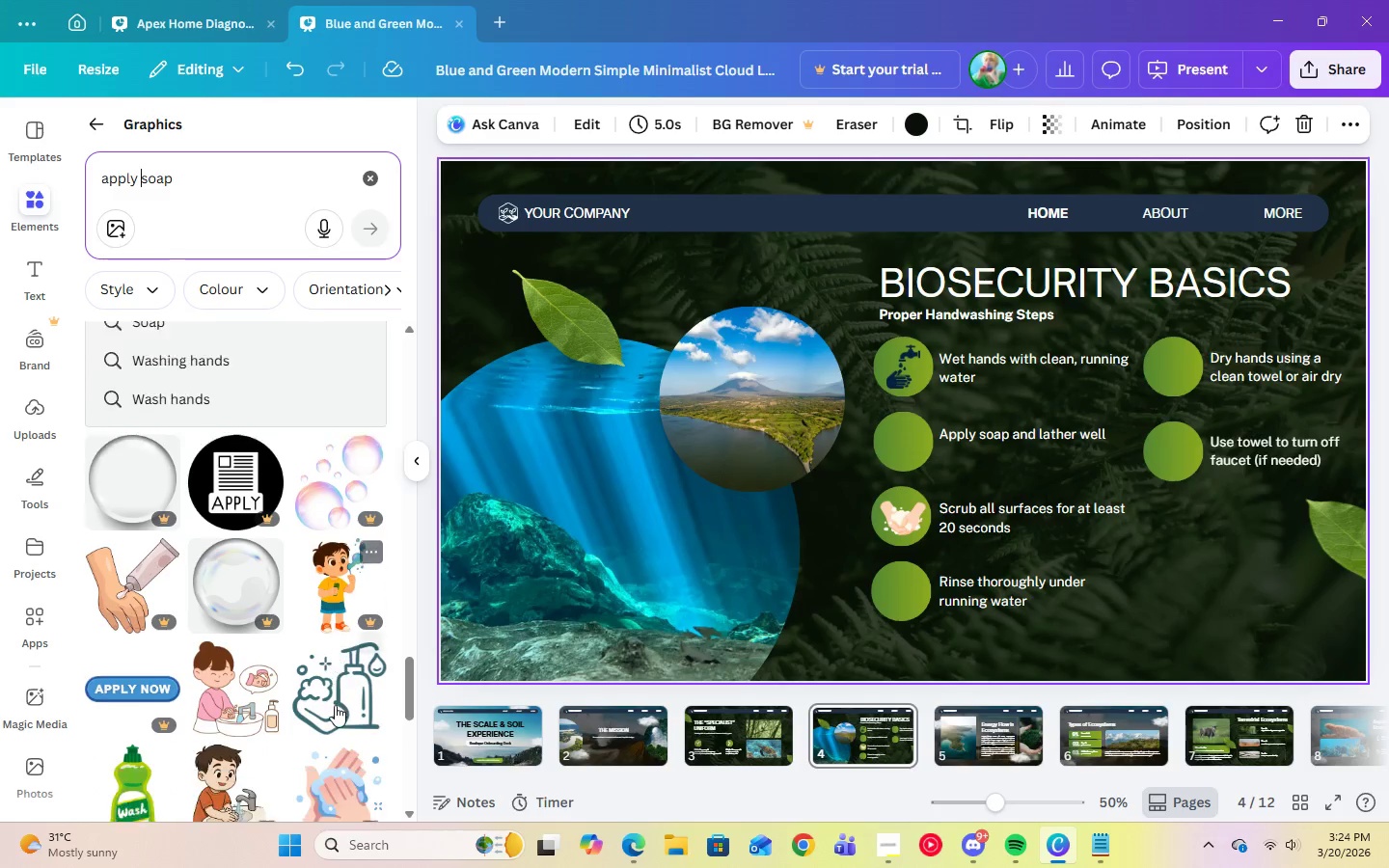 
scroll: coordinate [335, 705], scroll_direction: up, amount: 2.0
 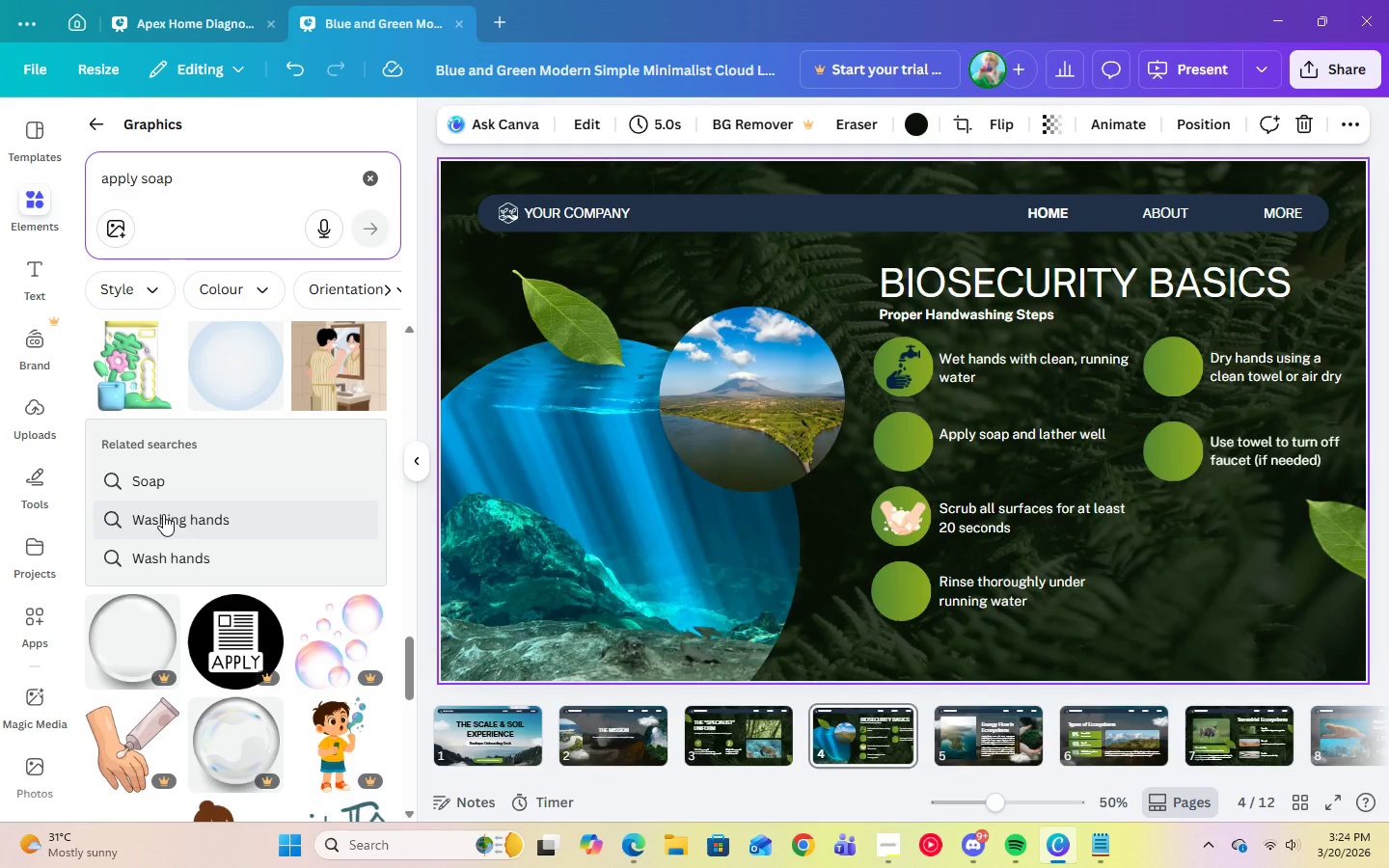 
left_click([163, 514])
 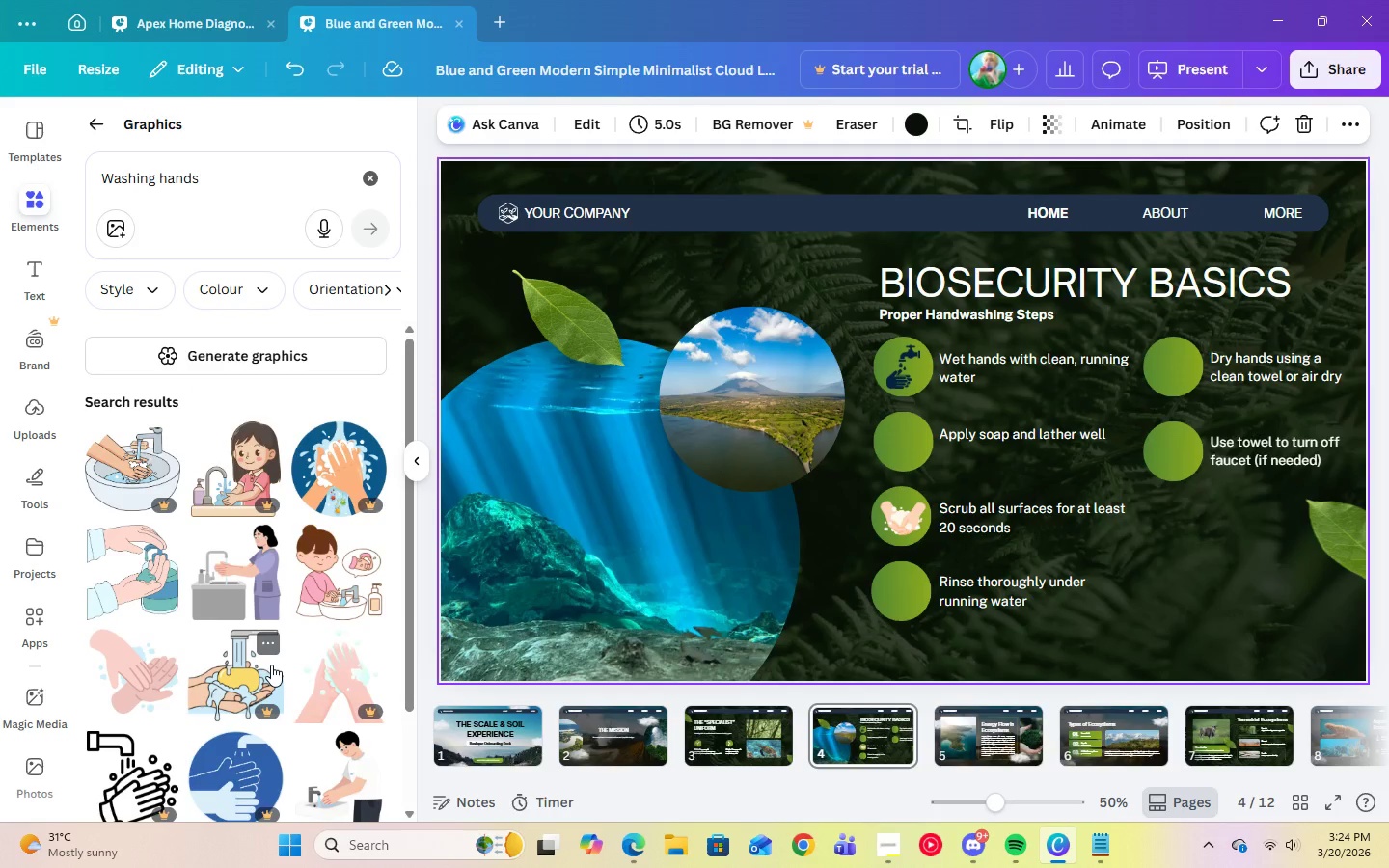 
scroll: coordinate [271, 665], scroll_direction: down, amount: 3.0
 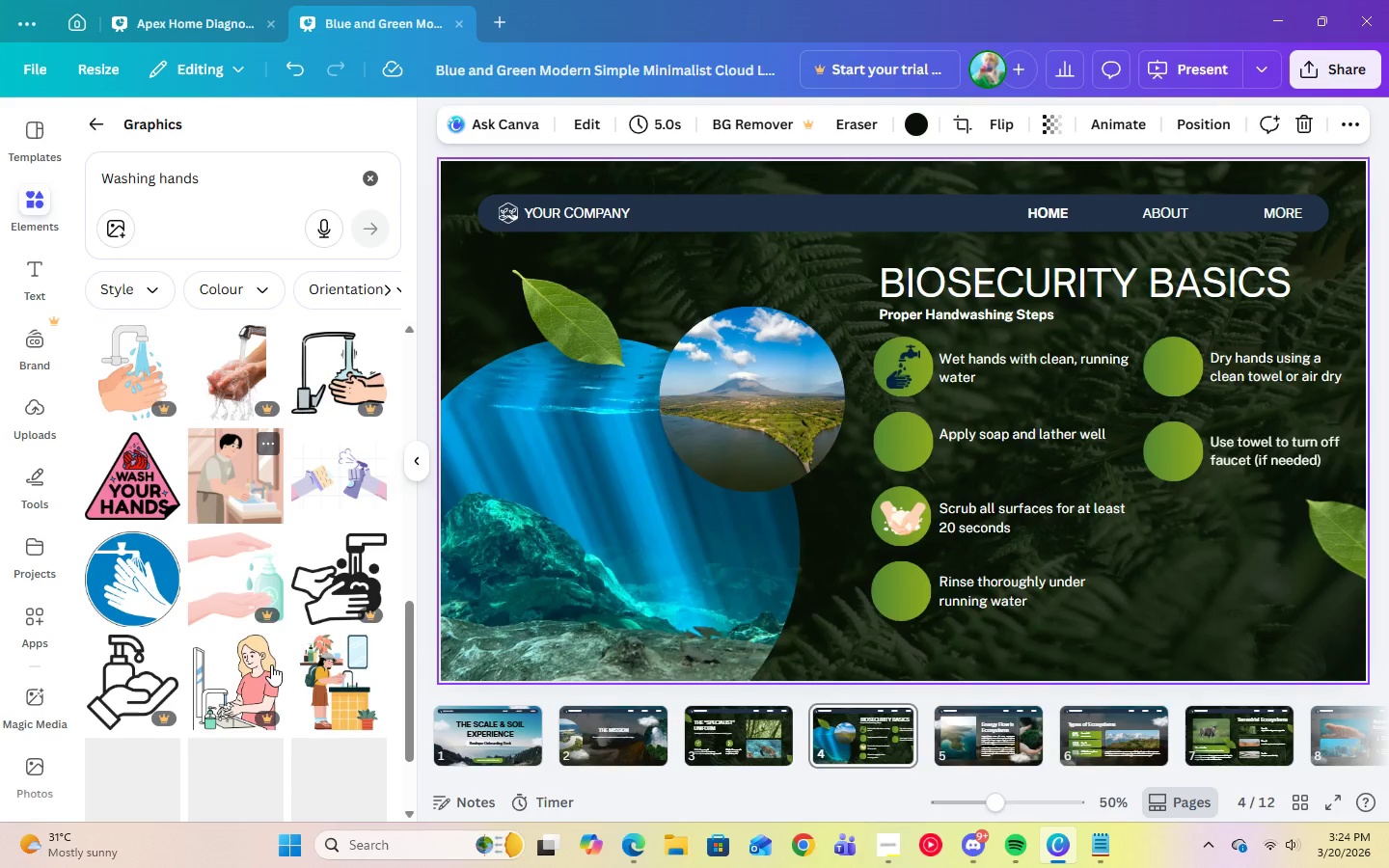 
scroll: coordinate [271, 665], scroll_direction: up, amount: 9.0
 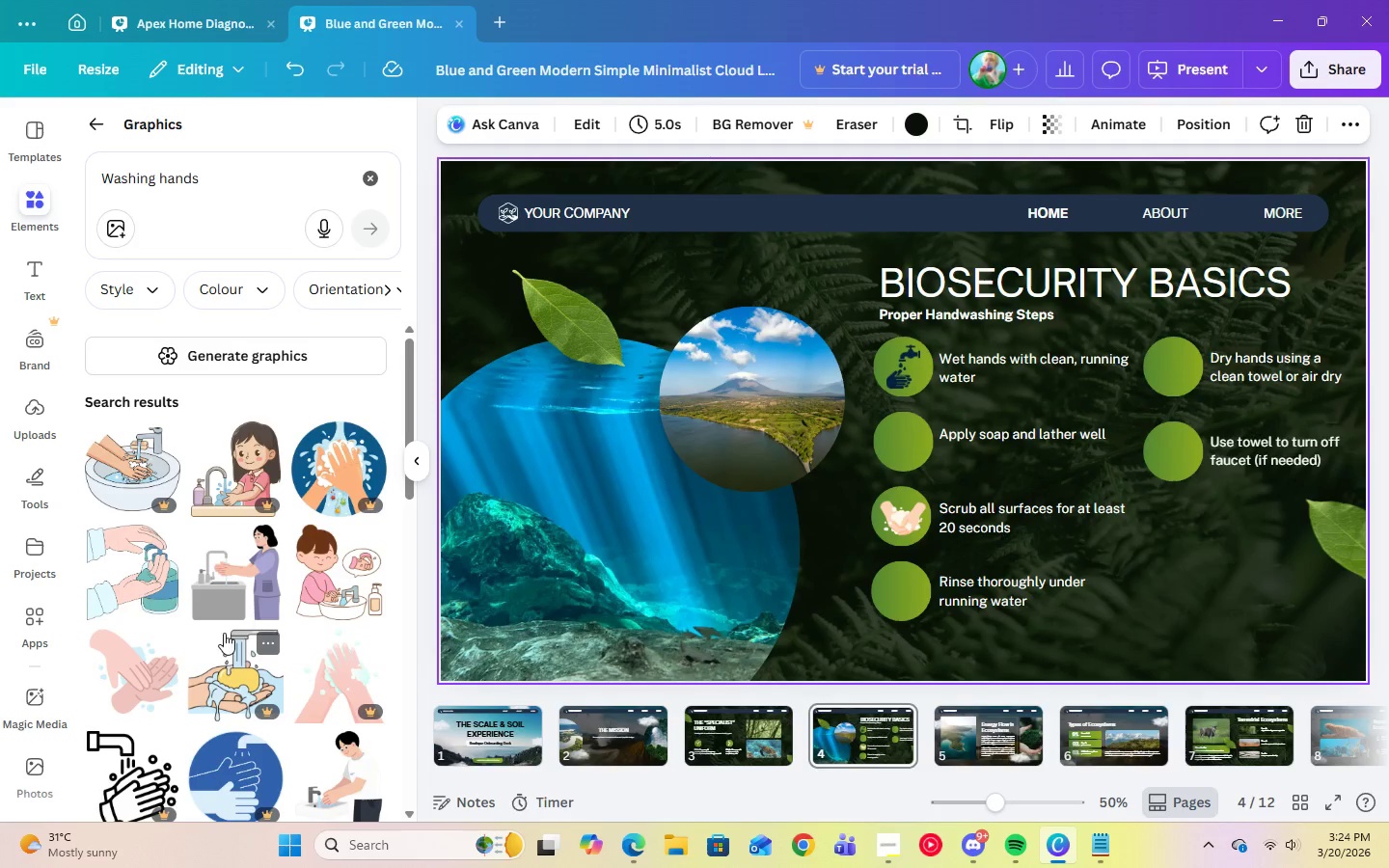 
left_click([125, 593])
 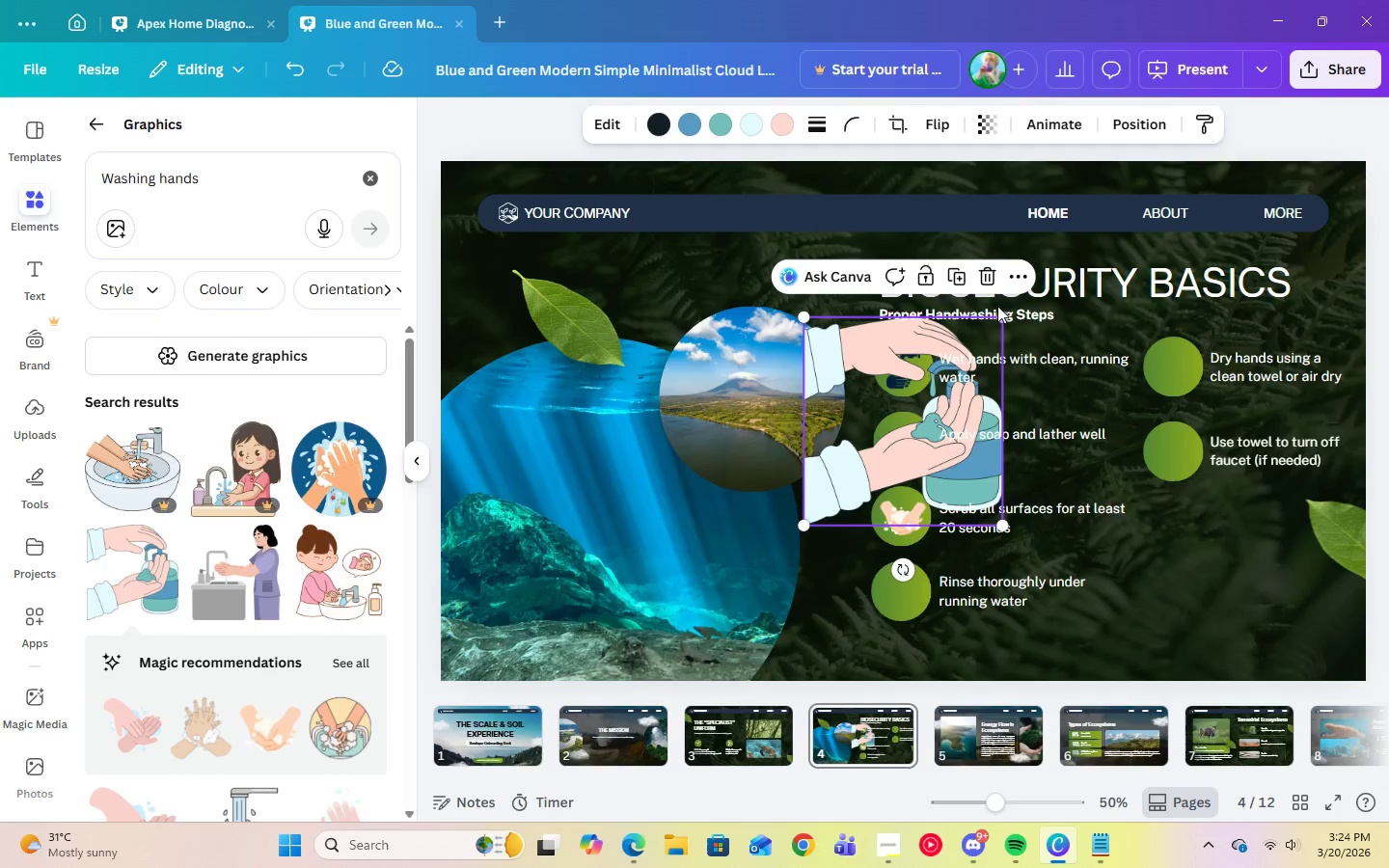 
left_click([988, 285])
 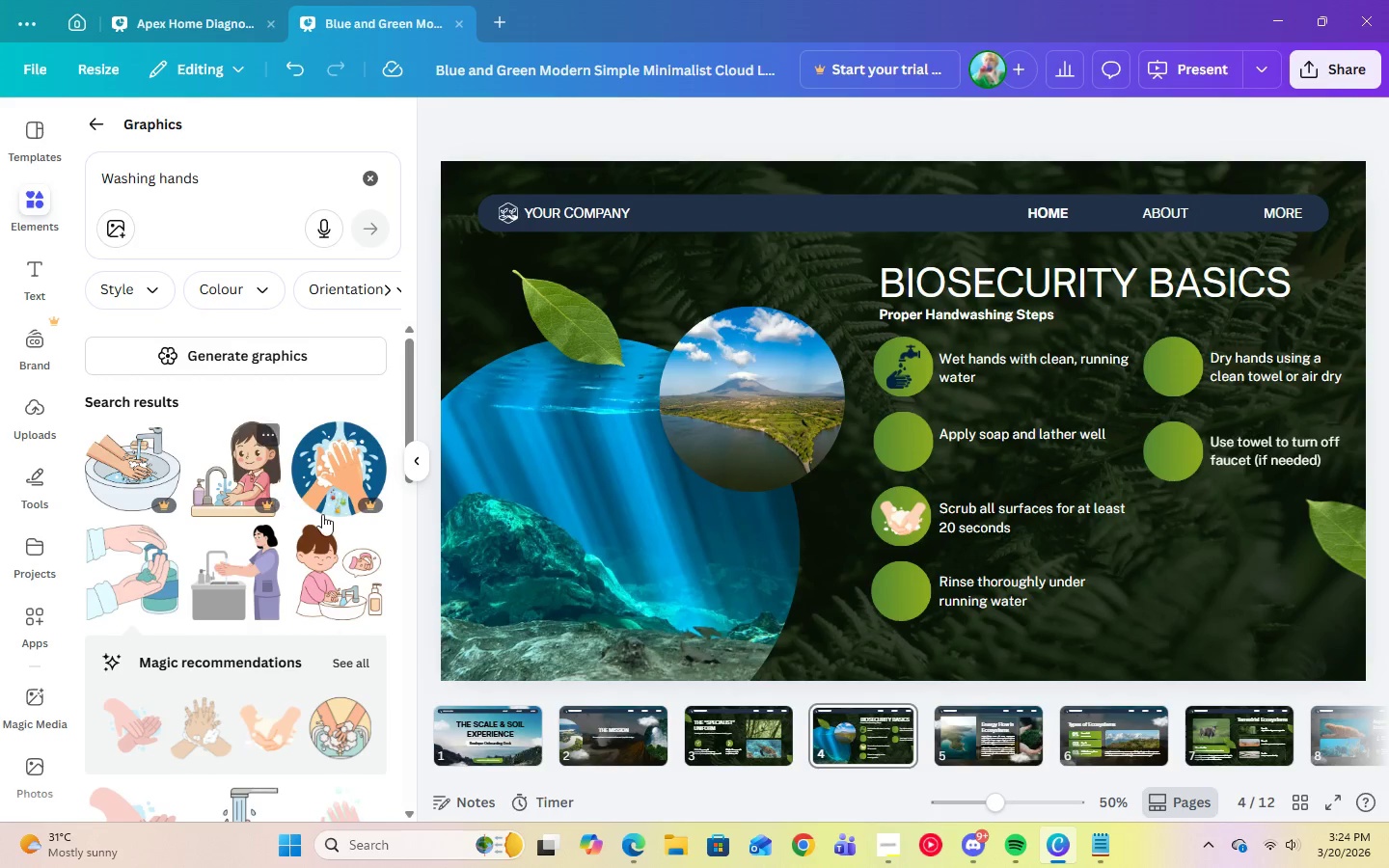 
scroll: coordinate [320, 654], scroll_direction: down, amount: 16.0
 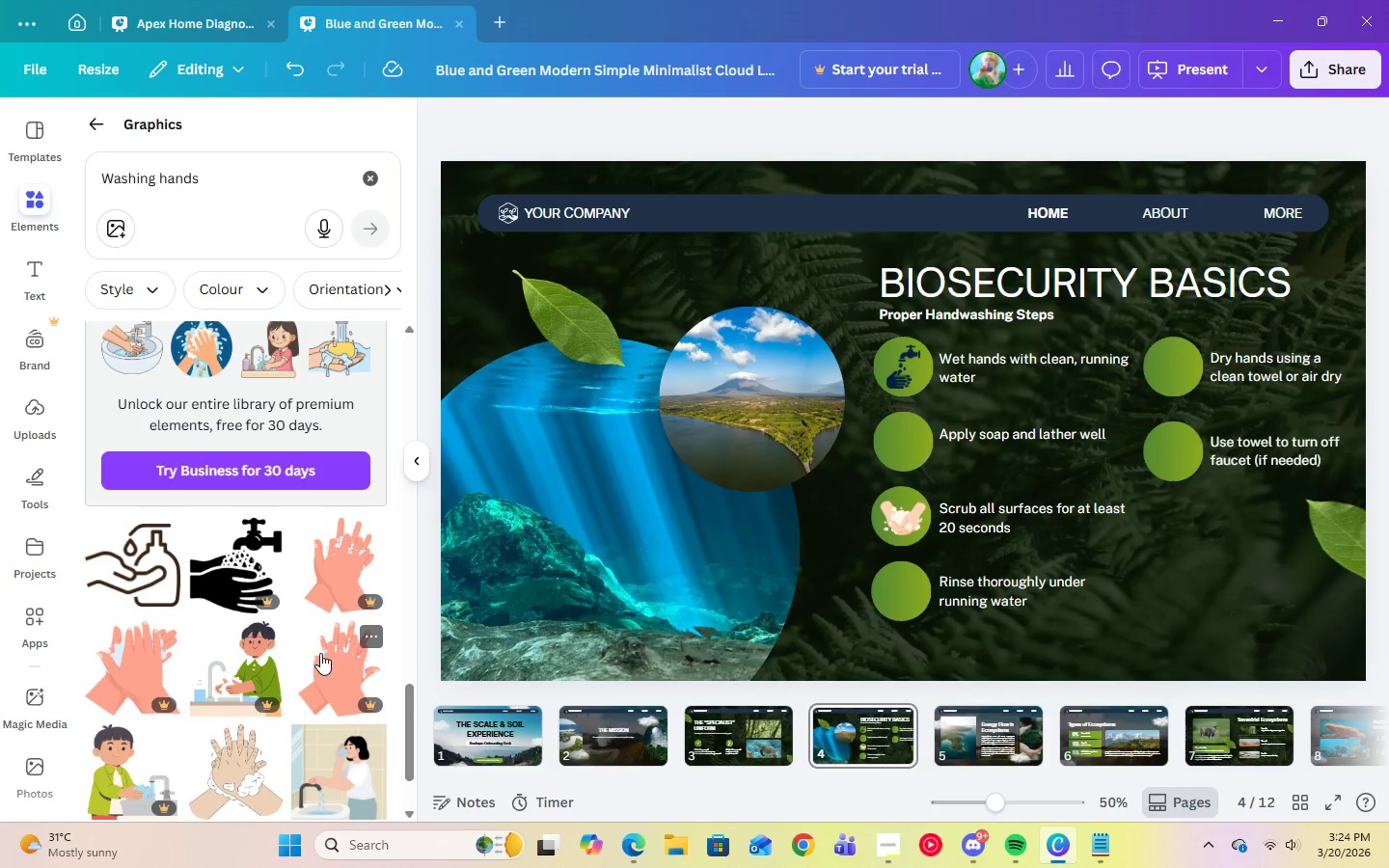 
left_click([159, 580])
 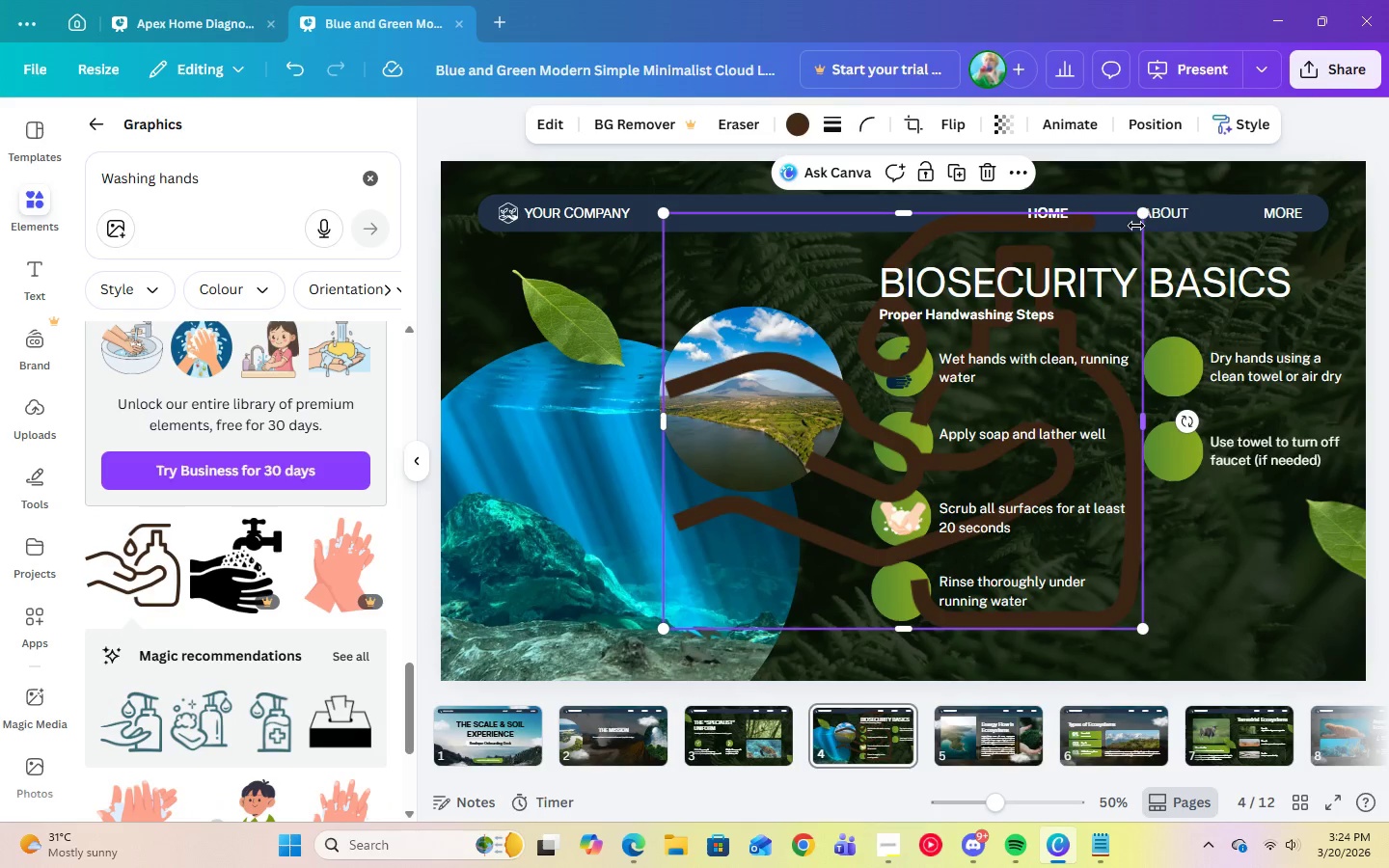 
left_click_drag(start_coordinate=[1142, 215], to_coordinate=[659, 522])
 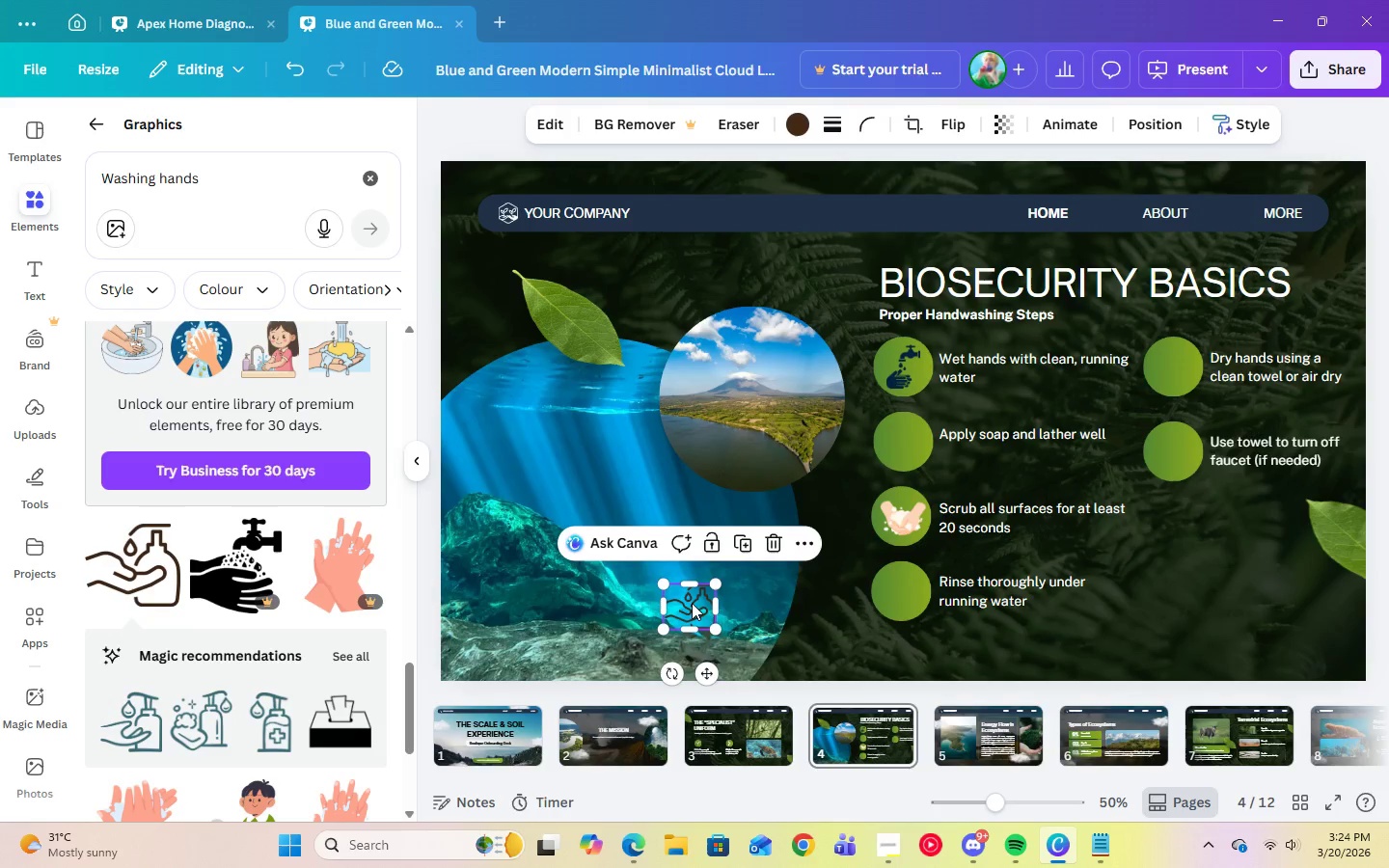 
left_click_drag(start_coordinate=[692, 603], to_coordinate=[906, 437])
 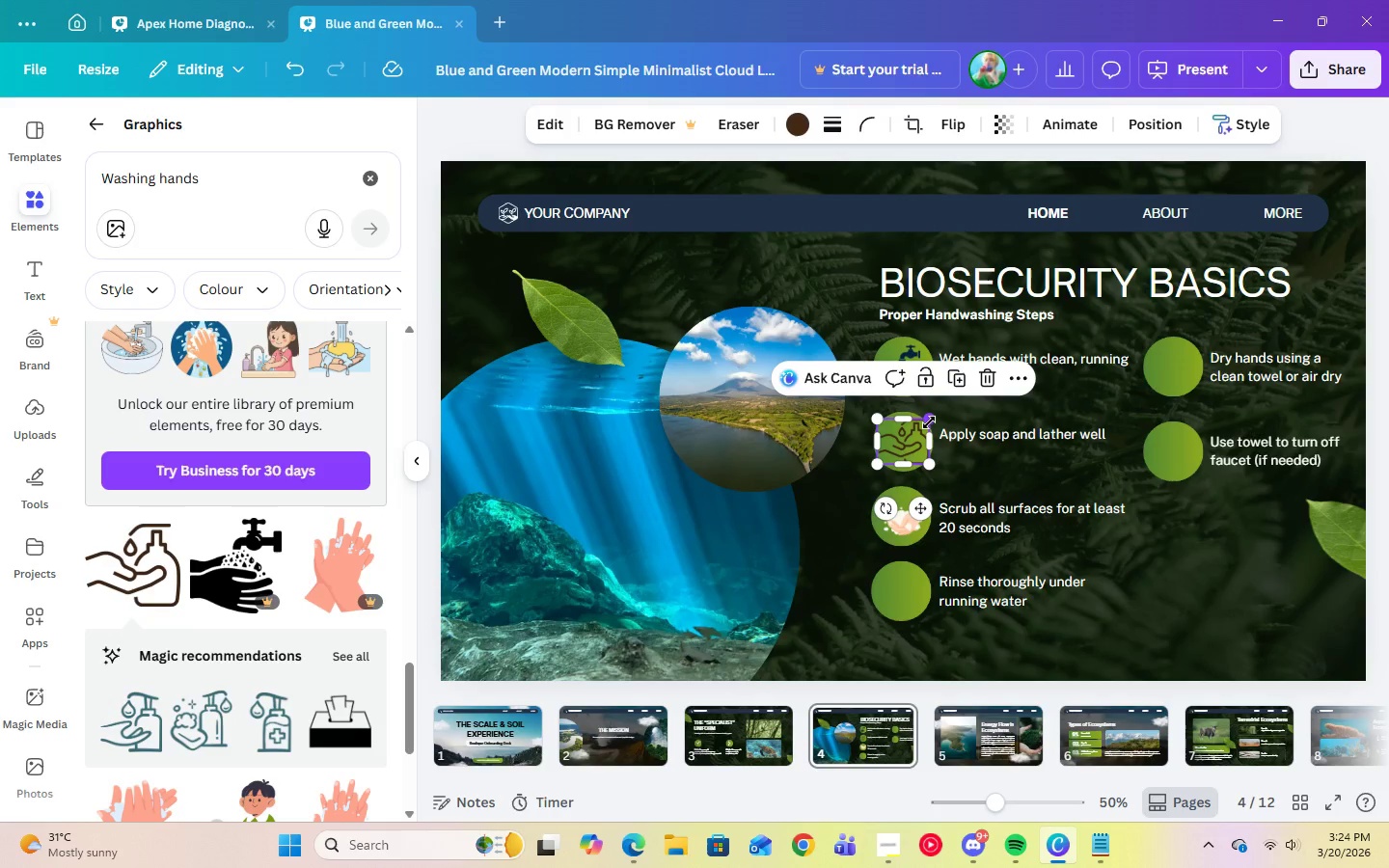 
left_click_drag(start_coordinate=[929, 422], to_coordinate=[923, 430])
 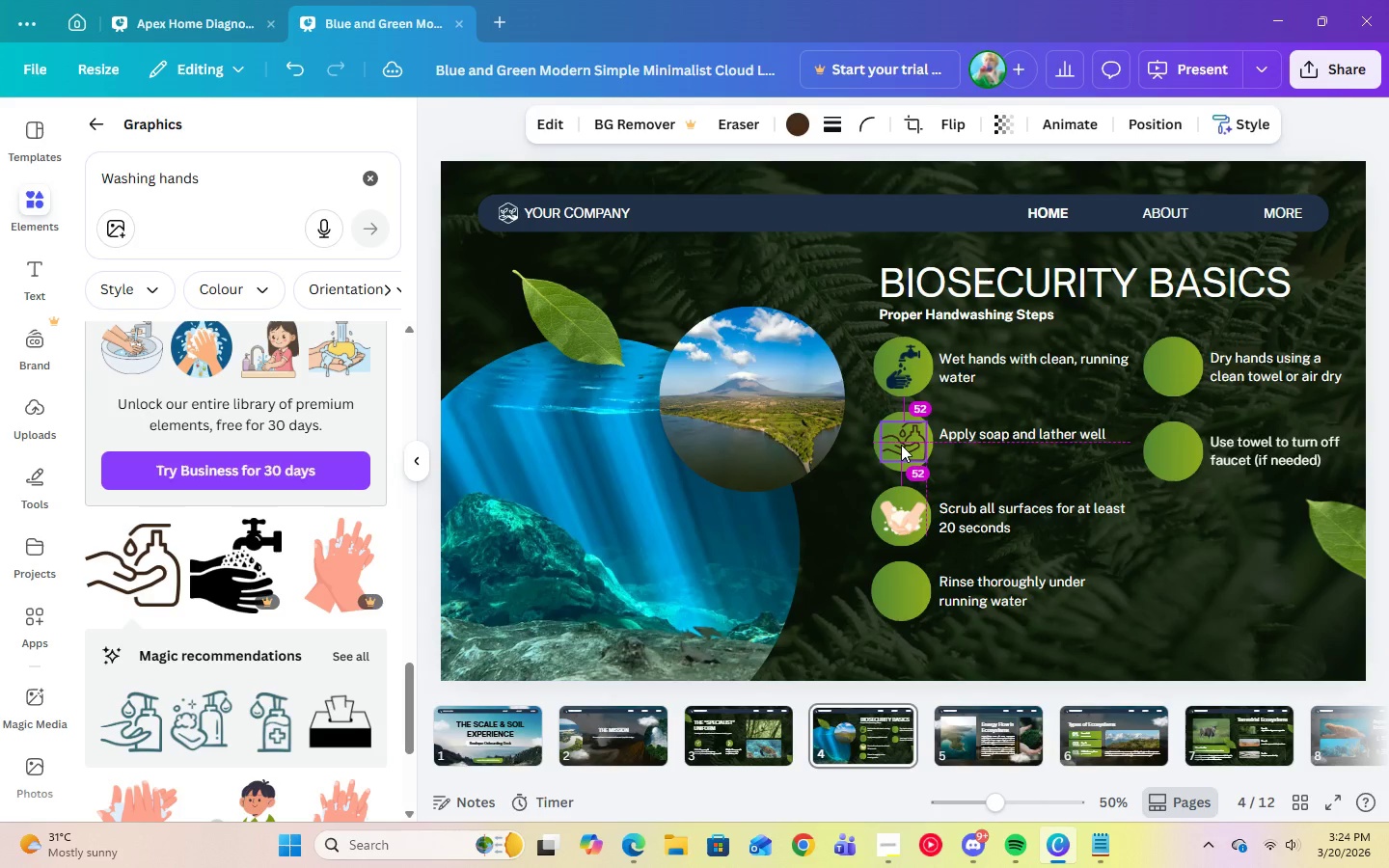 
left_click([978, 466])
 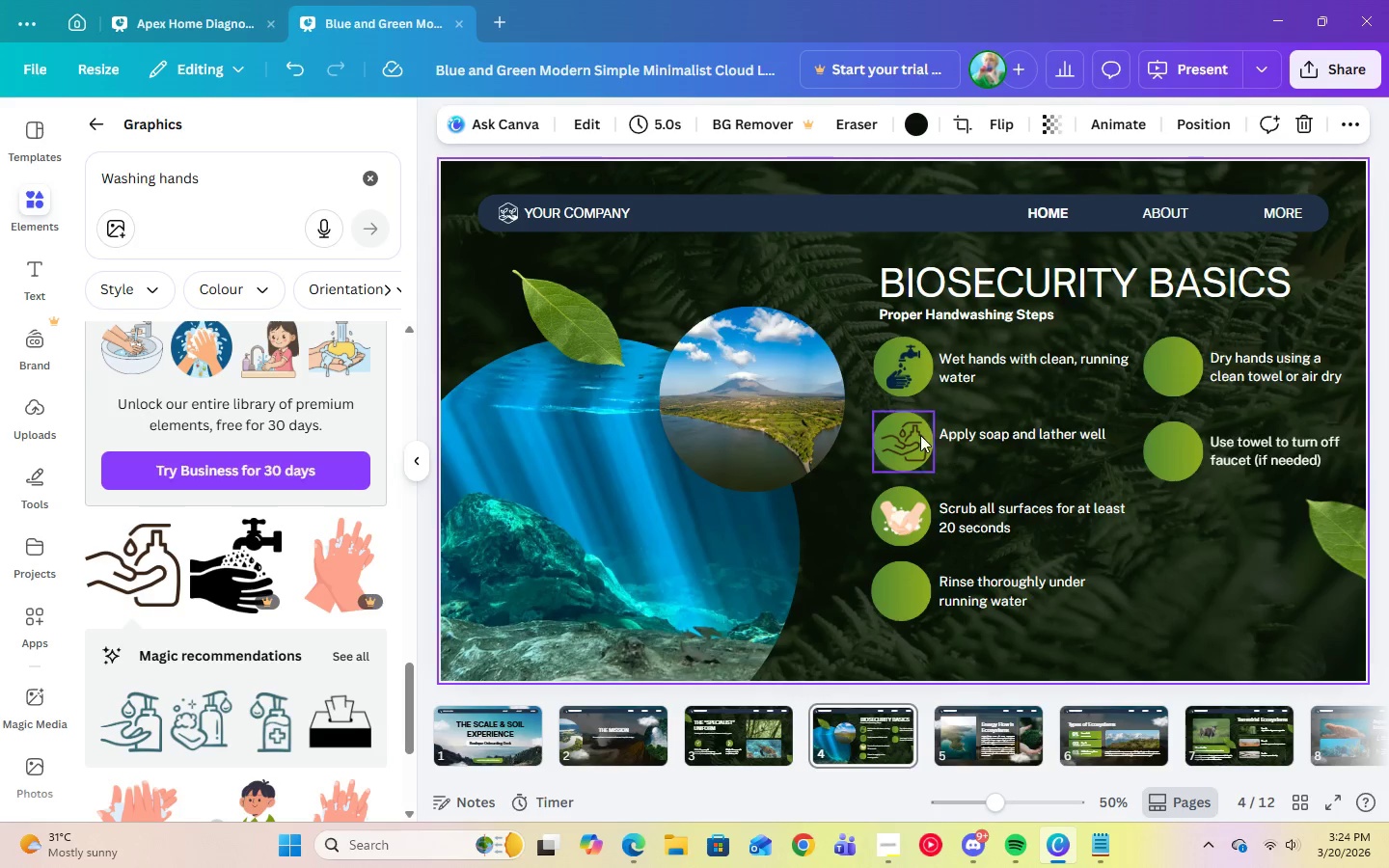 
left_click([899, 435])
 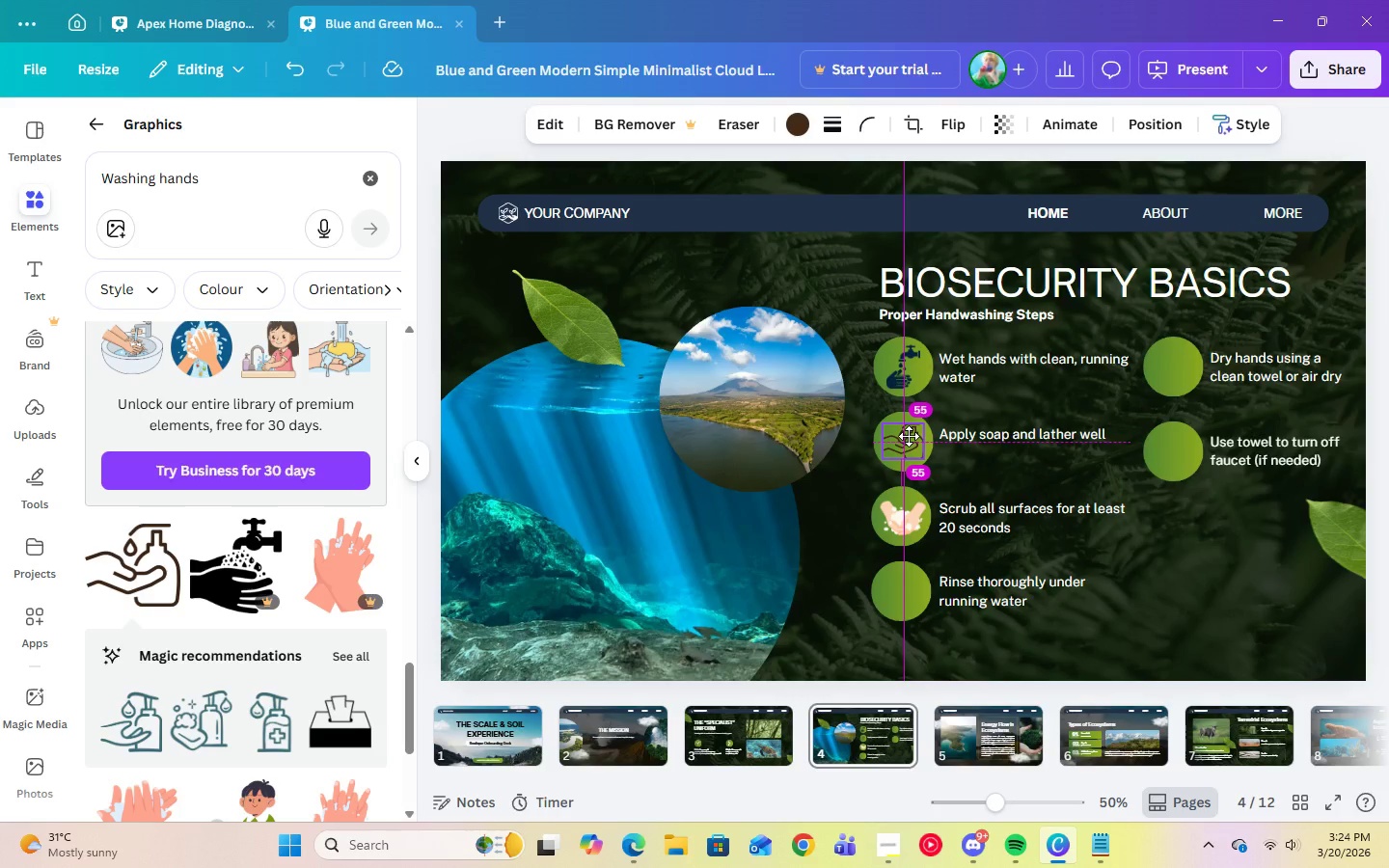 
wait(5.66)
 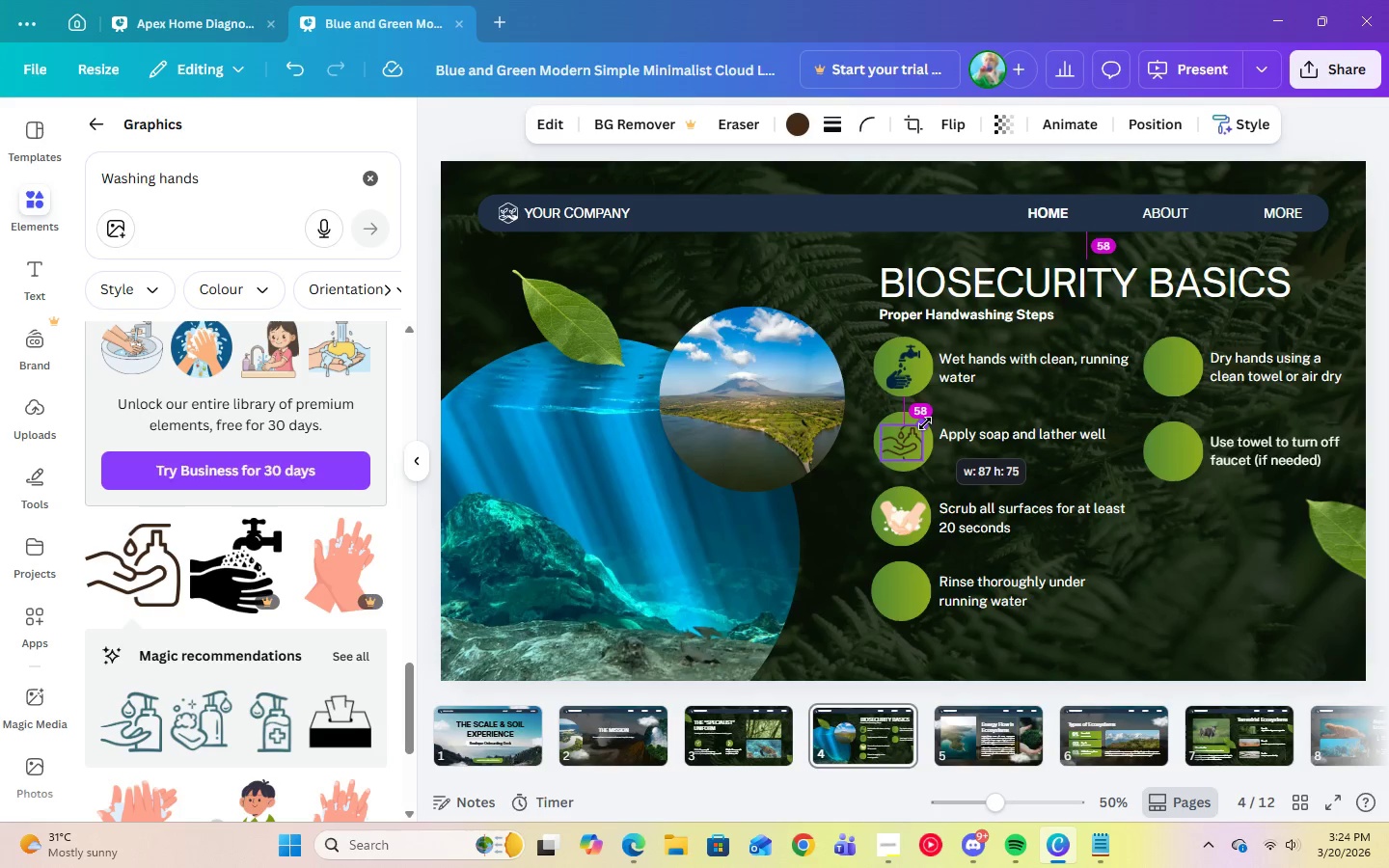 
left_click([1015, 474])
 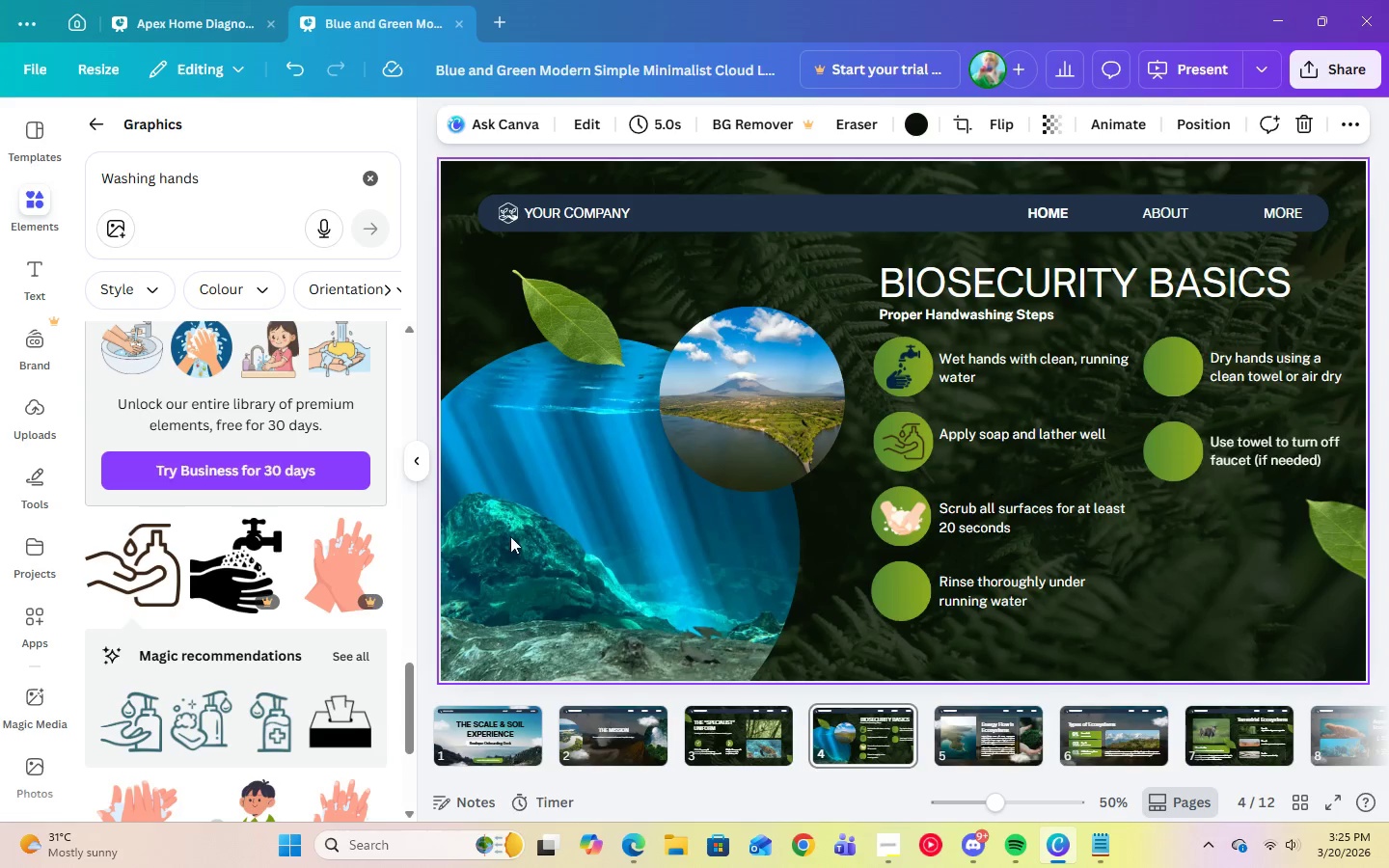 
wait(9.39)
 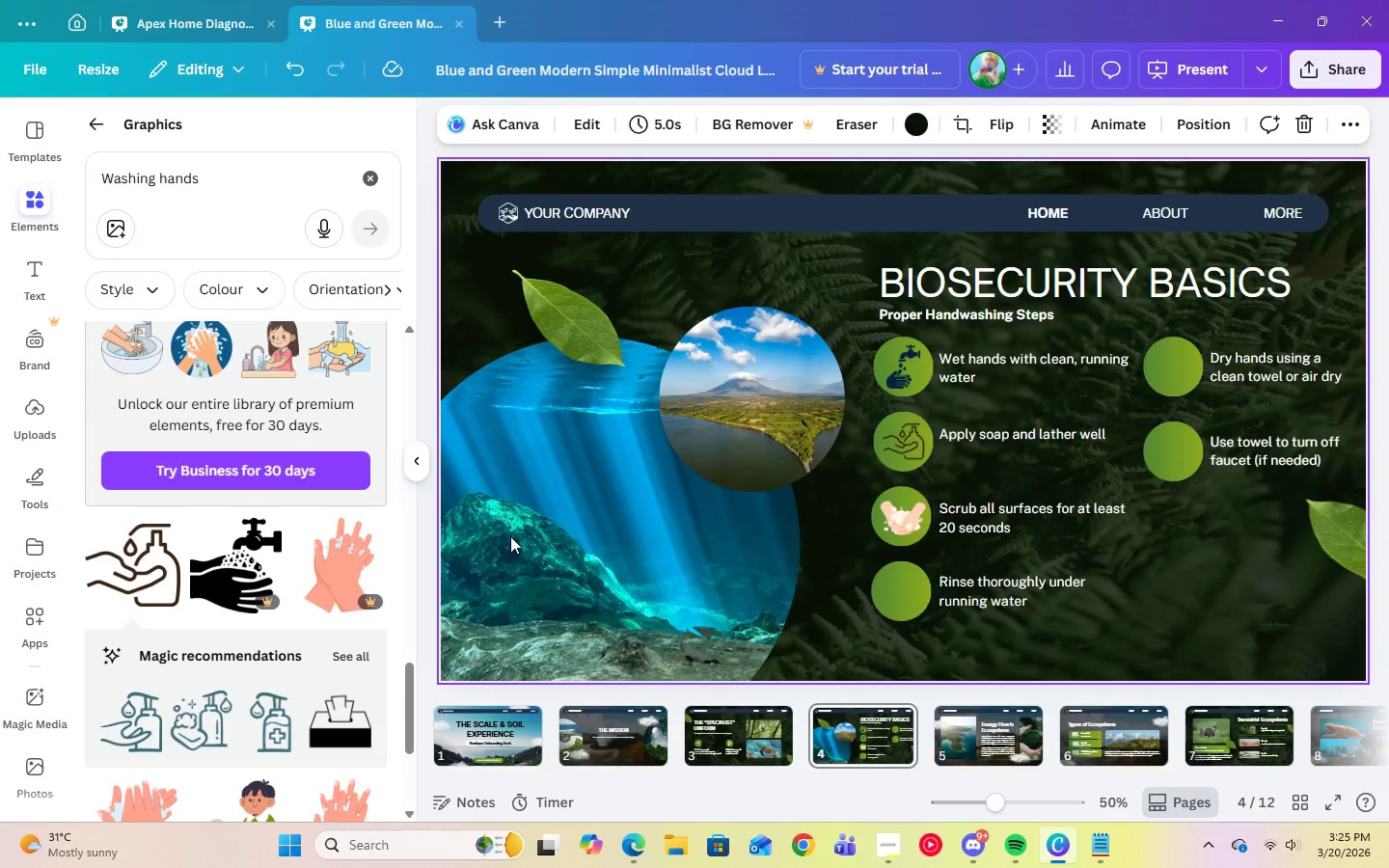 
scroll: coordinate [286, 547], scroll_direction: down, amount: 4.0
 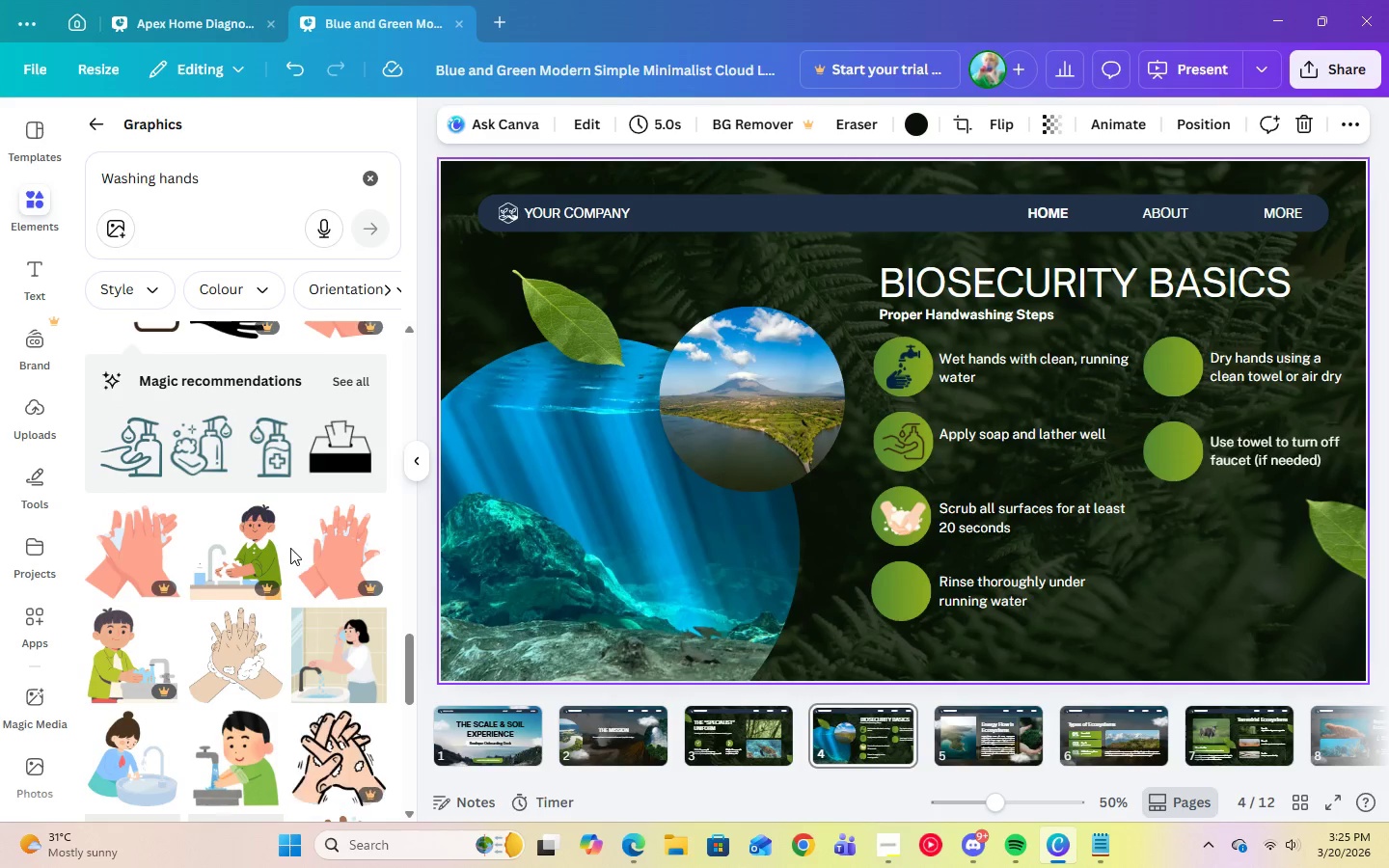 
scroll: coordinate [298, 548], scroll_direction: up, amount: 3.0
 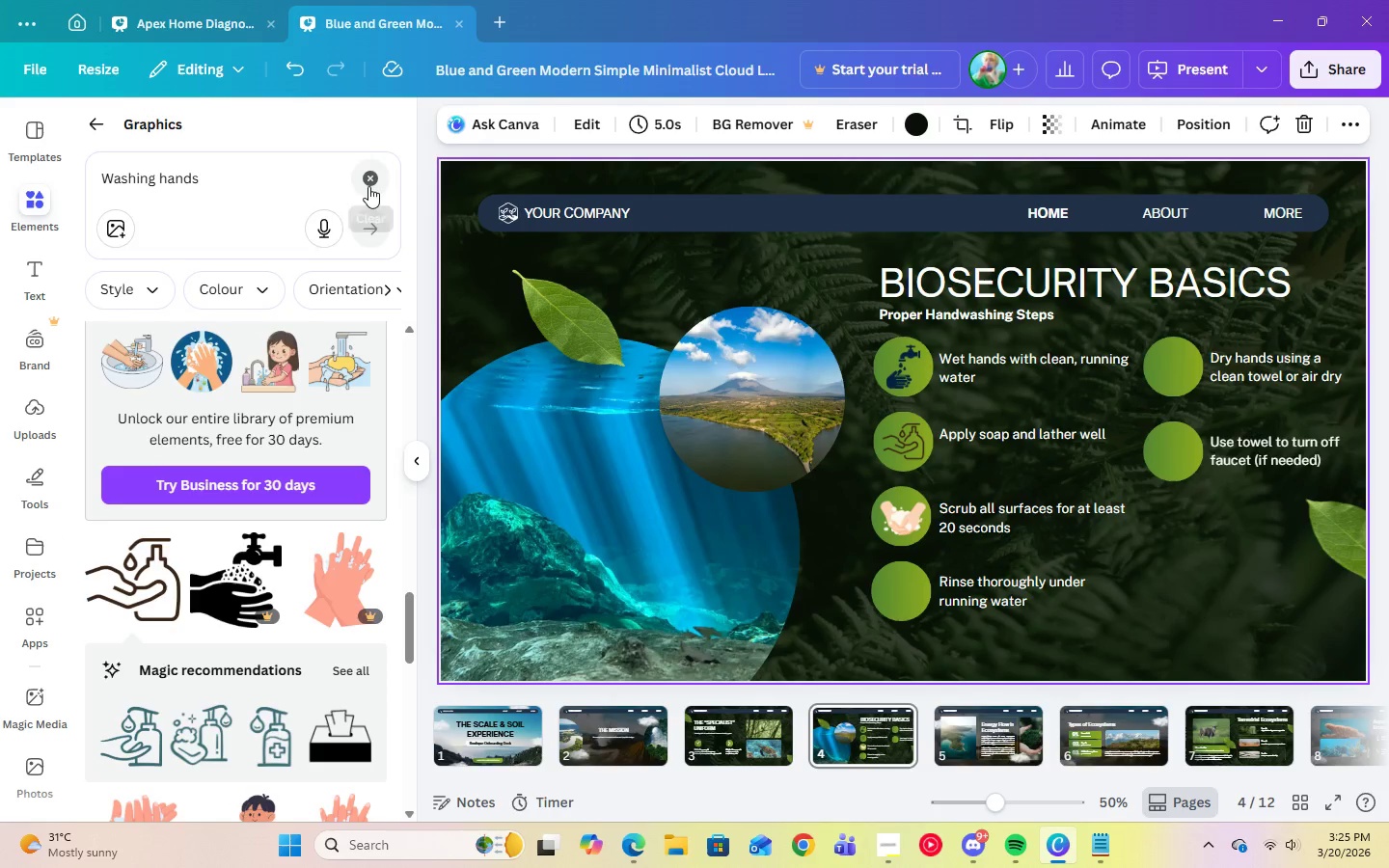 
double_click([286, 184])
 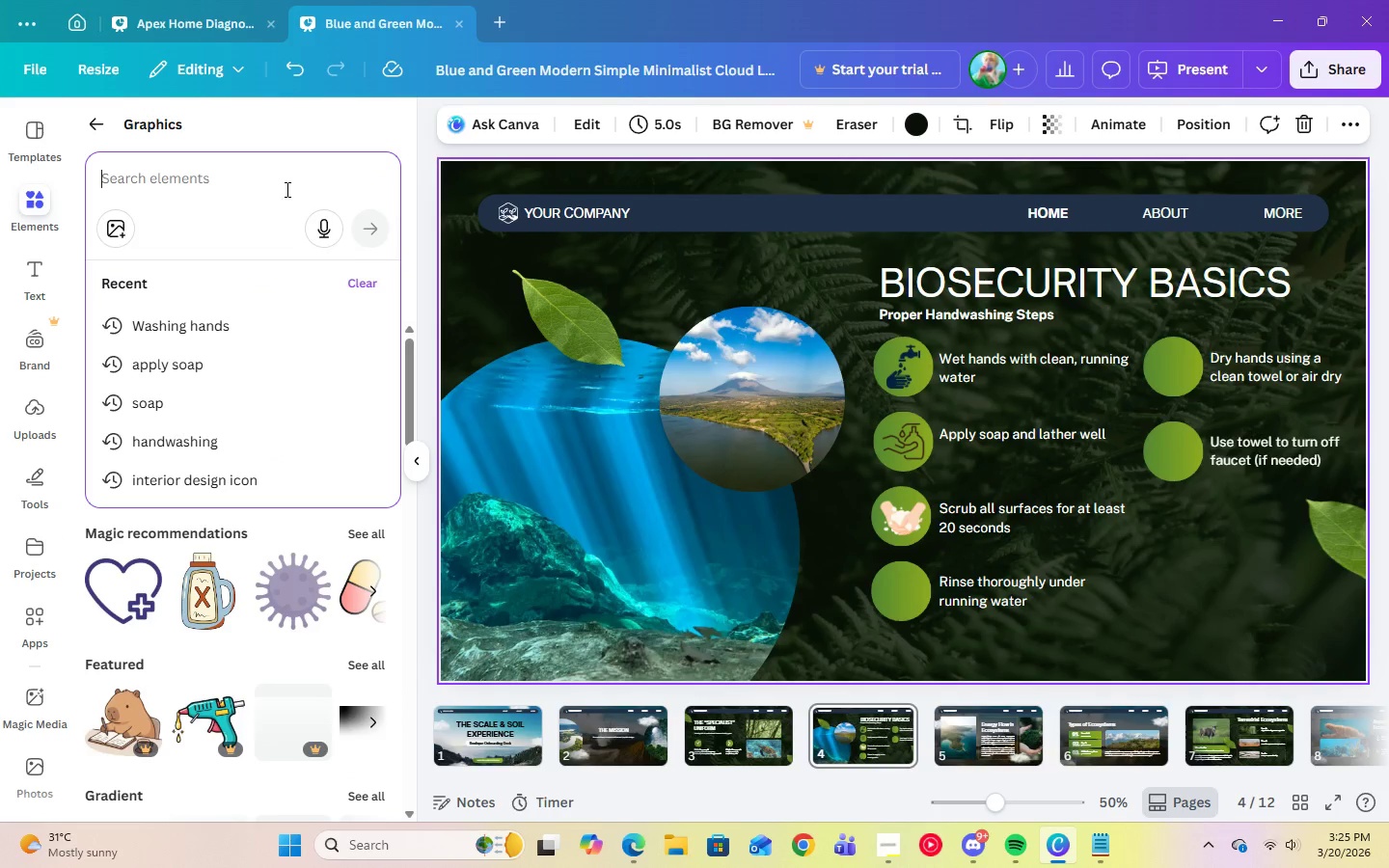 
type(rinse)
 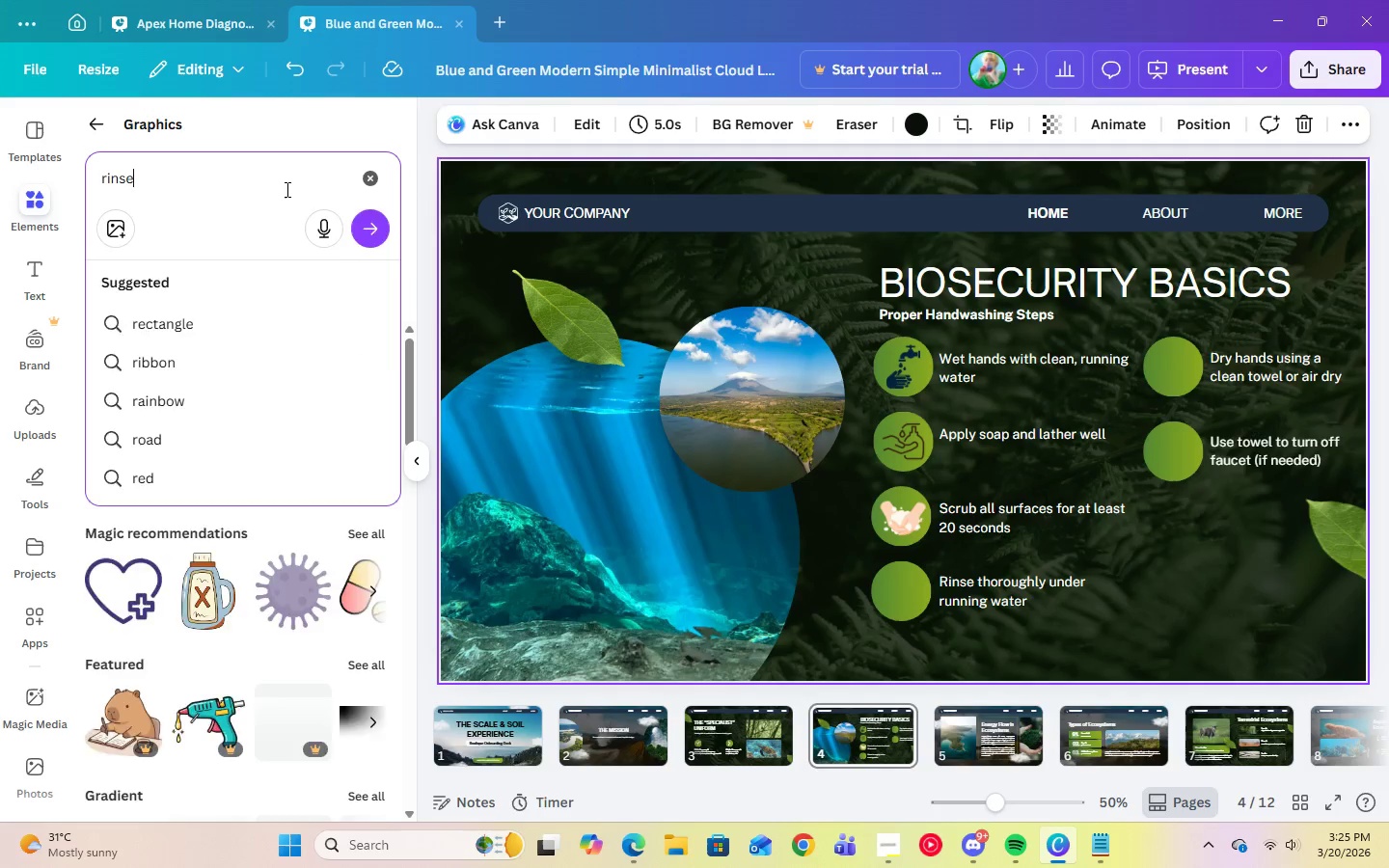 
key(Enter)
 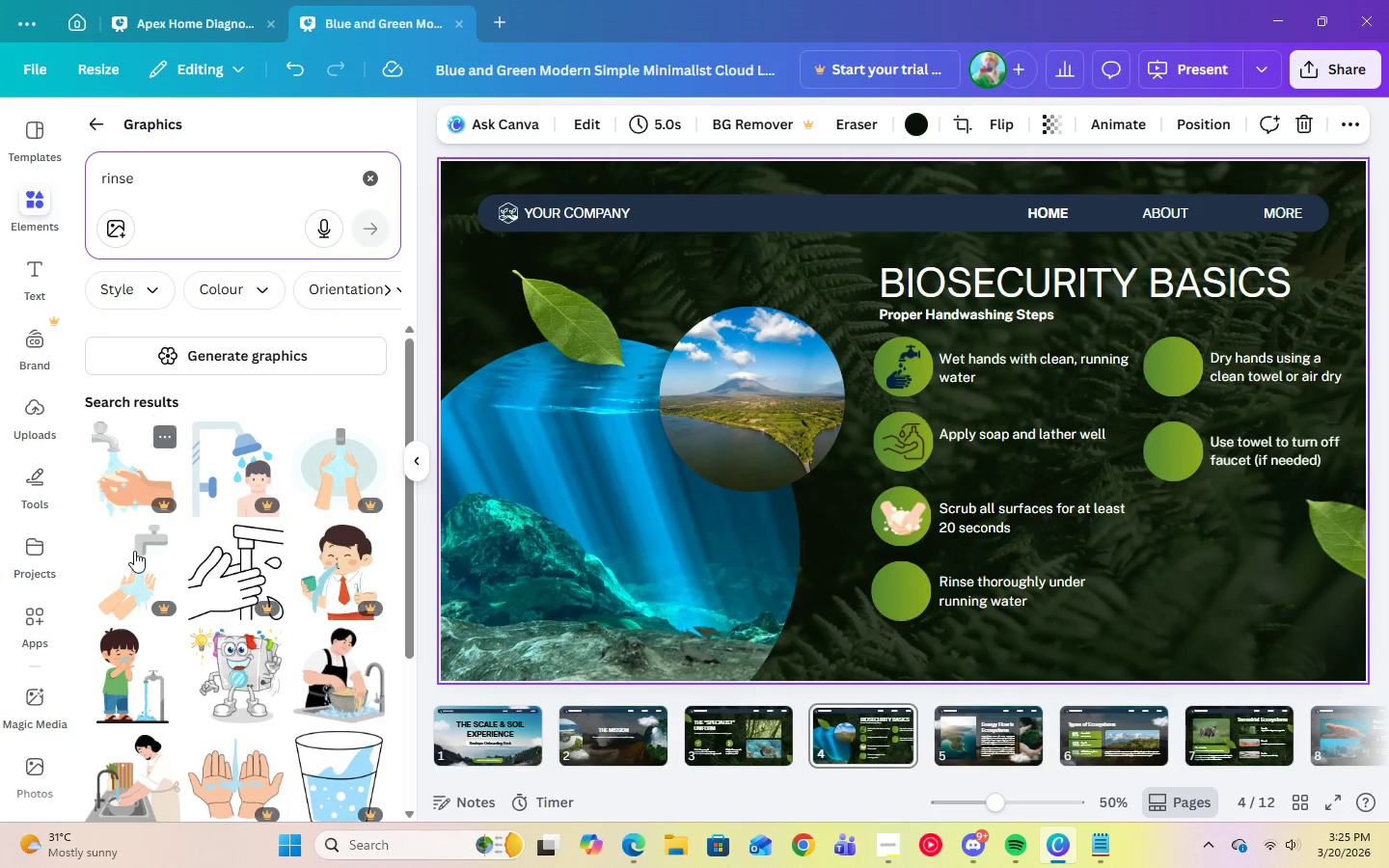 
scroll: coordinate [222, 594], scroll_direction: down, amount: 5.0
 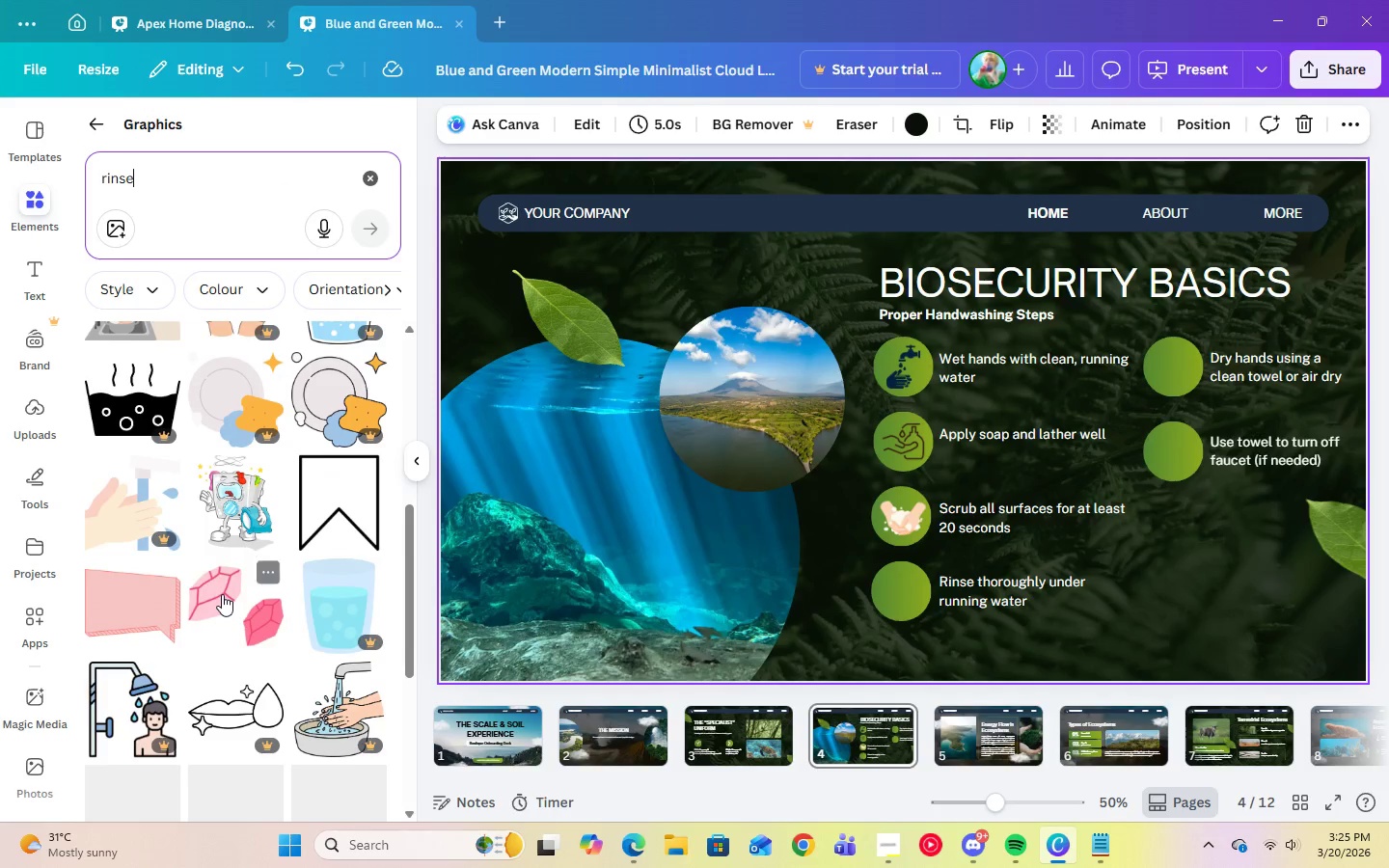 
scroll: coordinate [222, 594], scroll_direction: up, amount: 3.0
 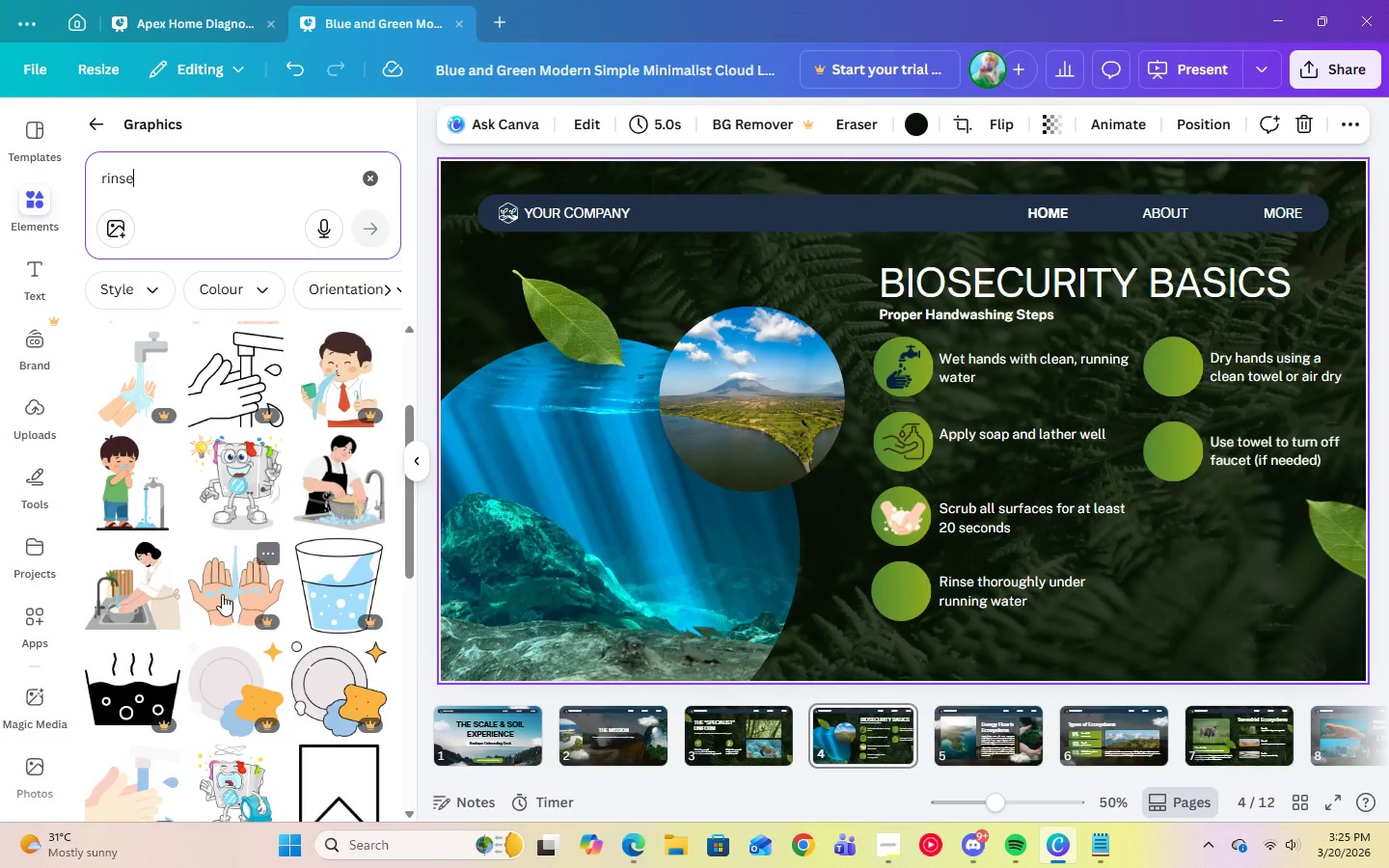 
scroll: coordinate [222, 594], scroll_direction: down, amount: 26.0
 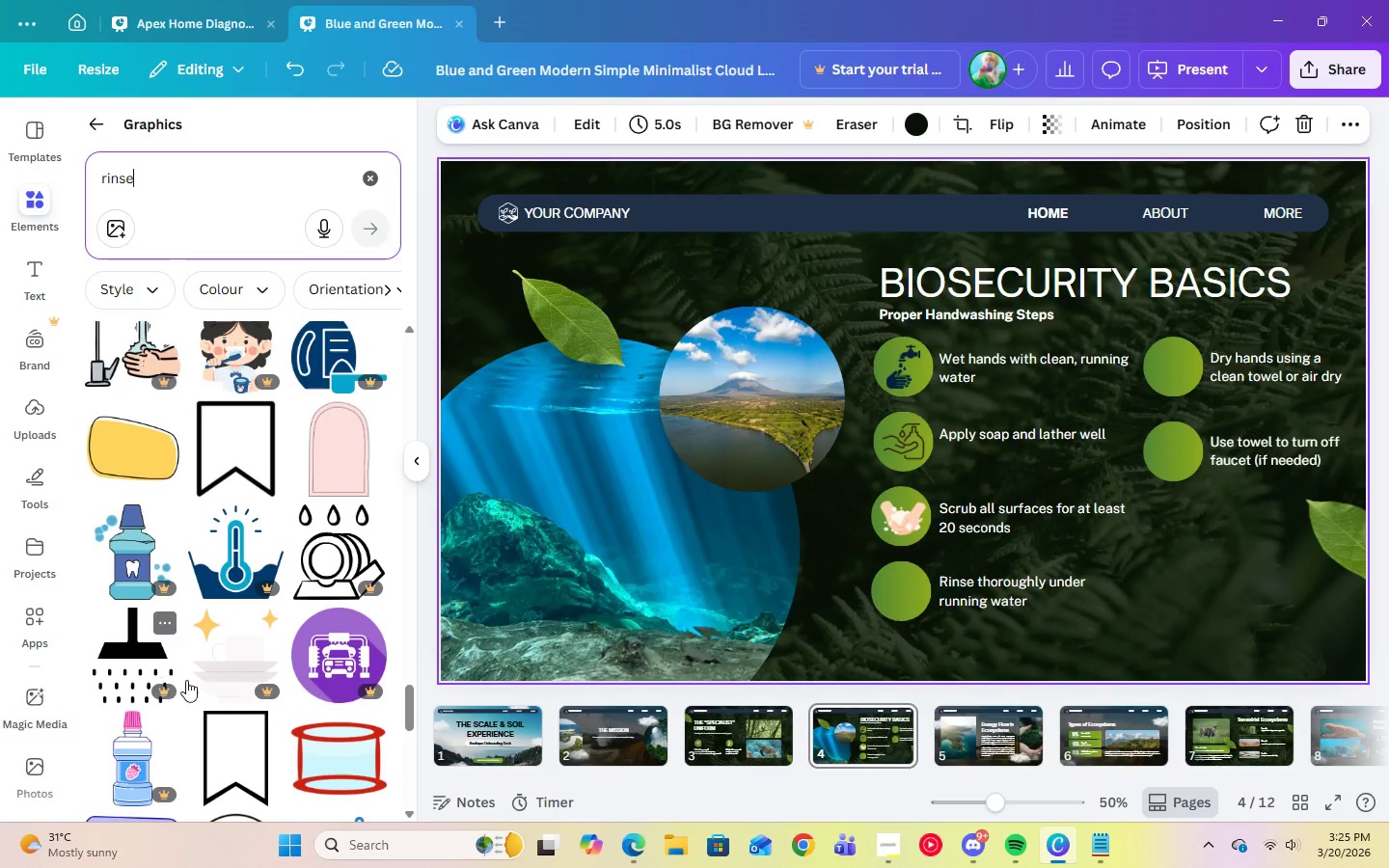 
scroll: coordinate [283, 693], scroll_direction: up, amount: 22.0
 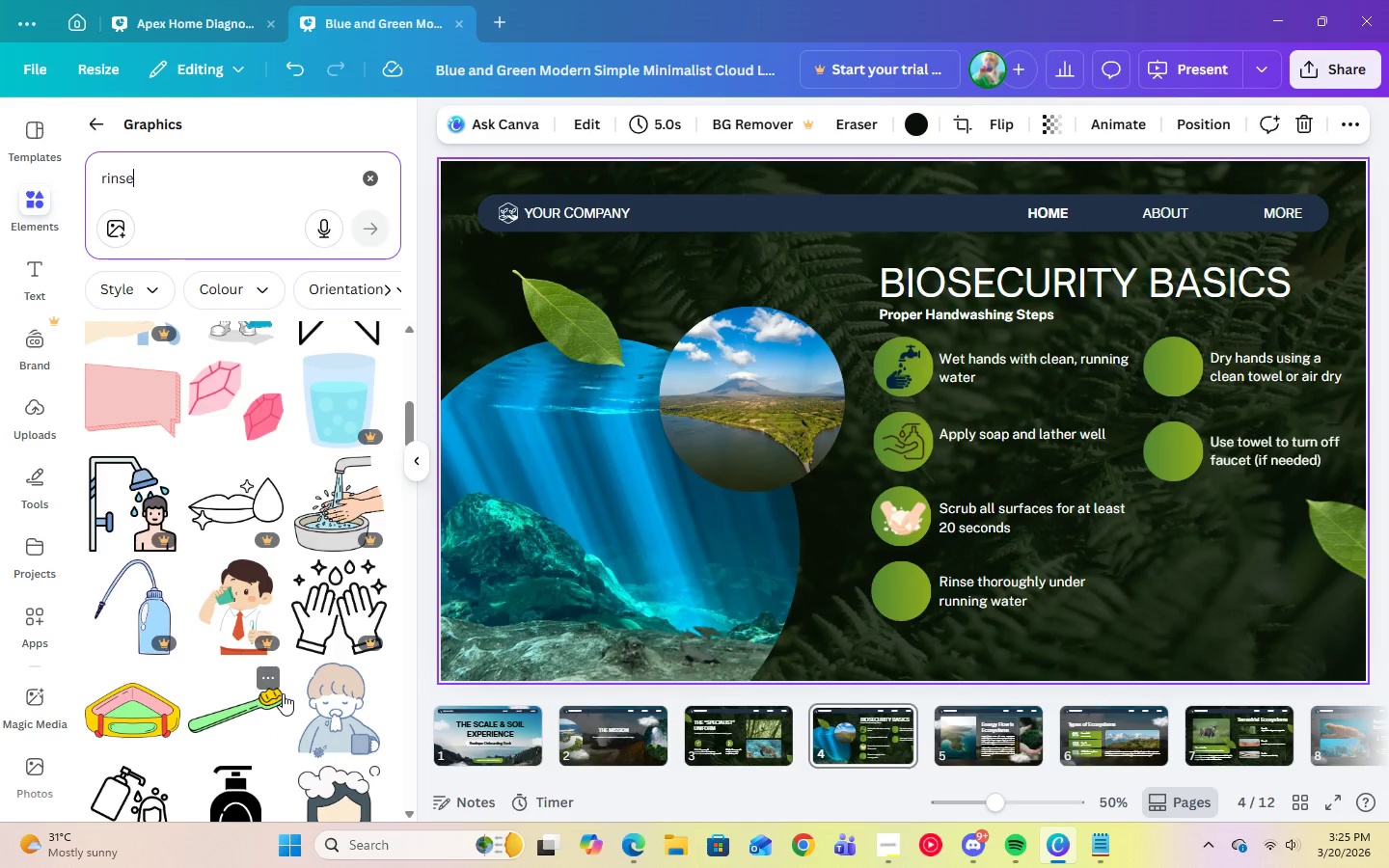 
scroll: coordinate [283, 693], scroll_direction: up, amount: 7.0
 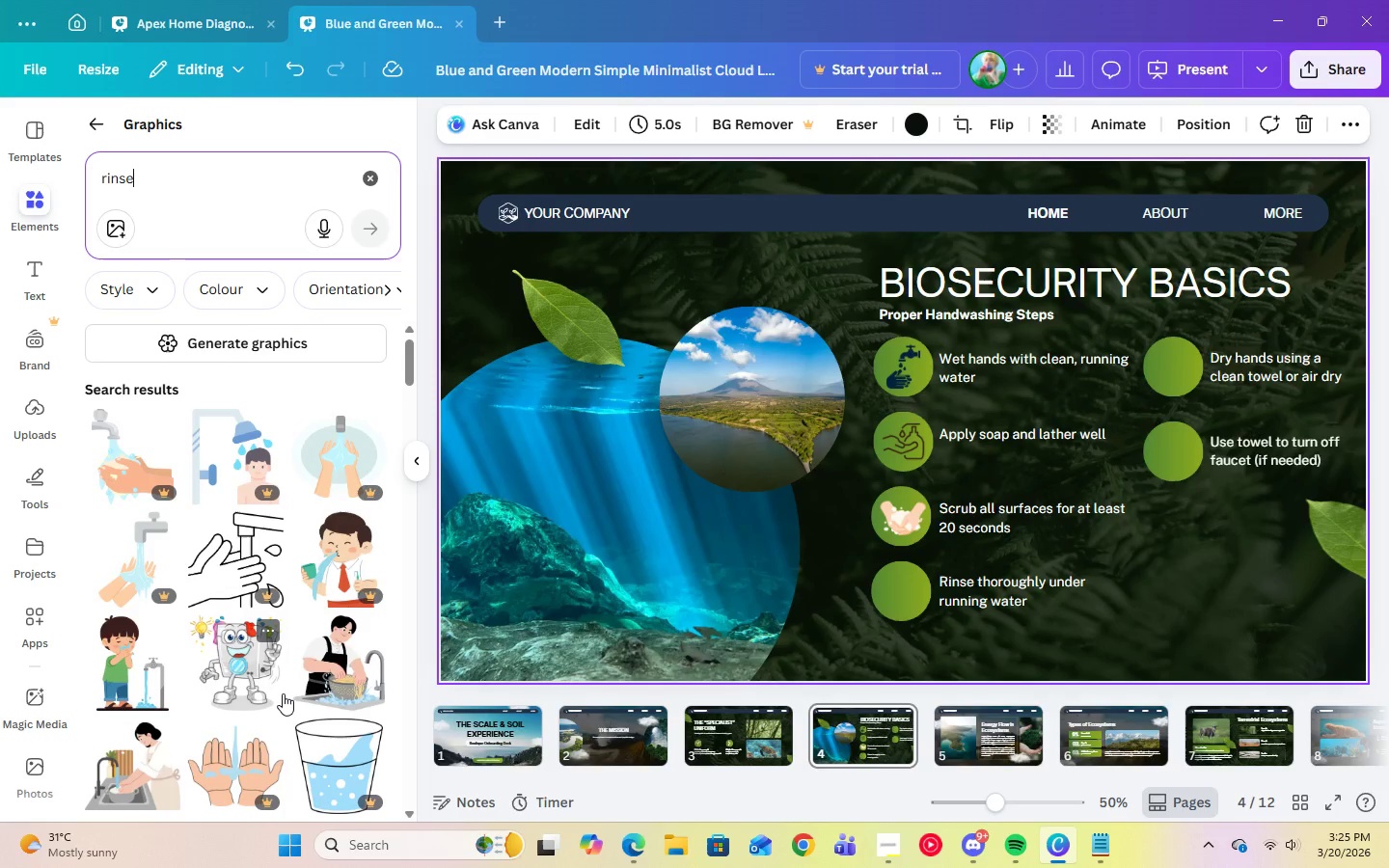 
scroll: coordinate [283, 693], scroll_direction: down, amount: 24.0
 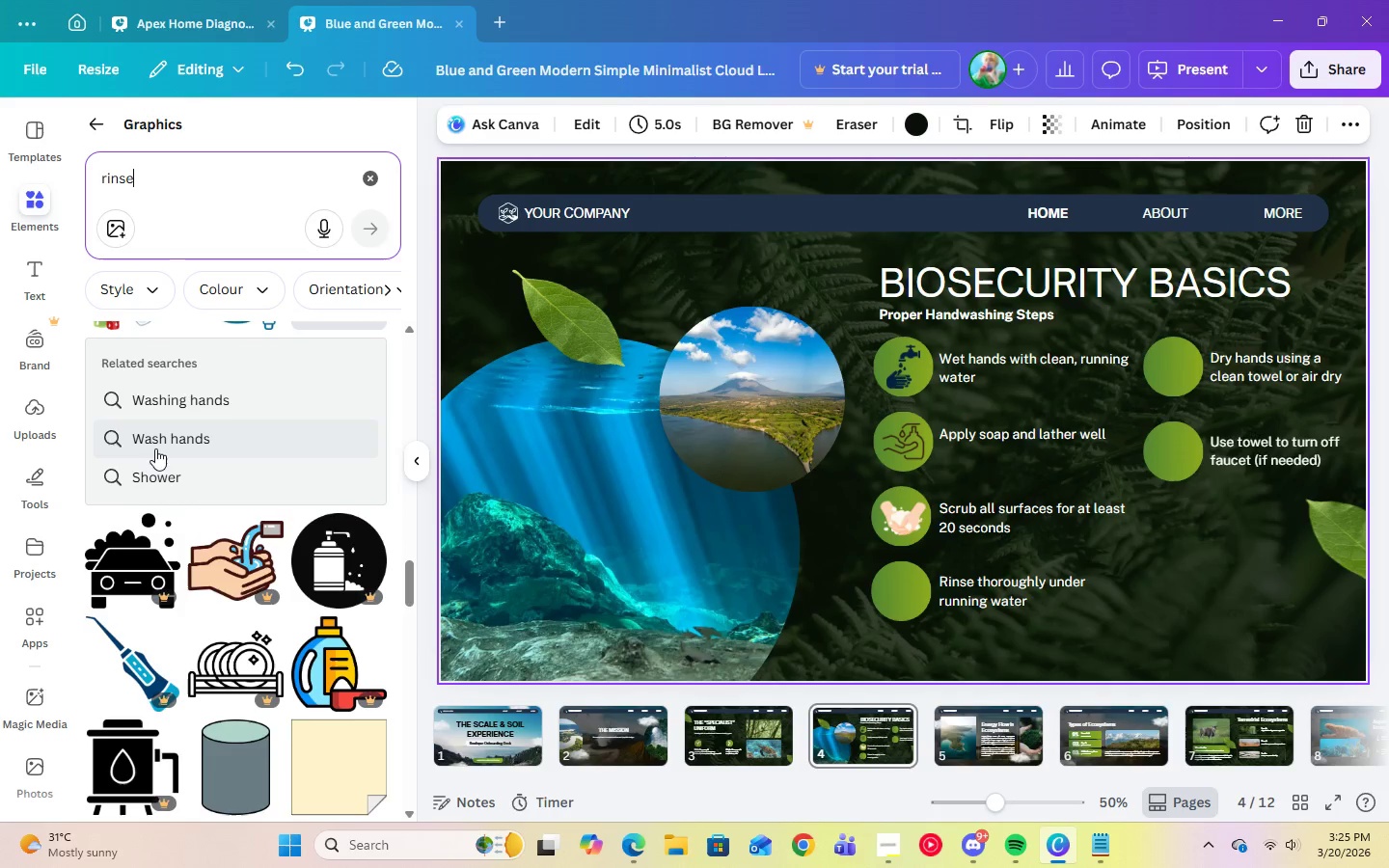 
left_click([155, 445])
 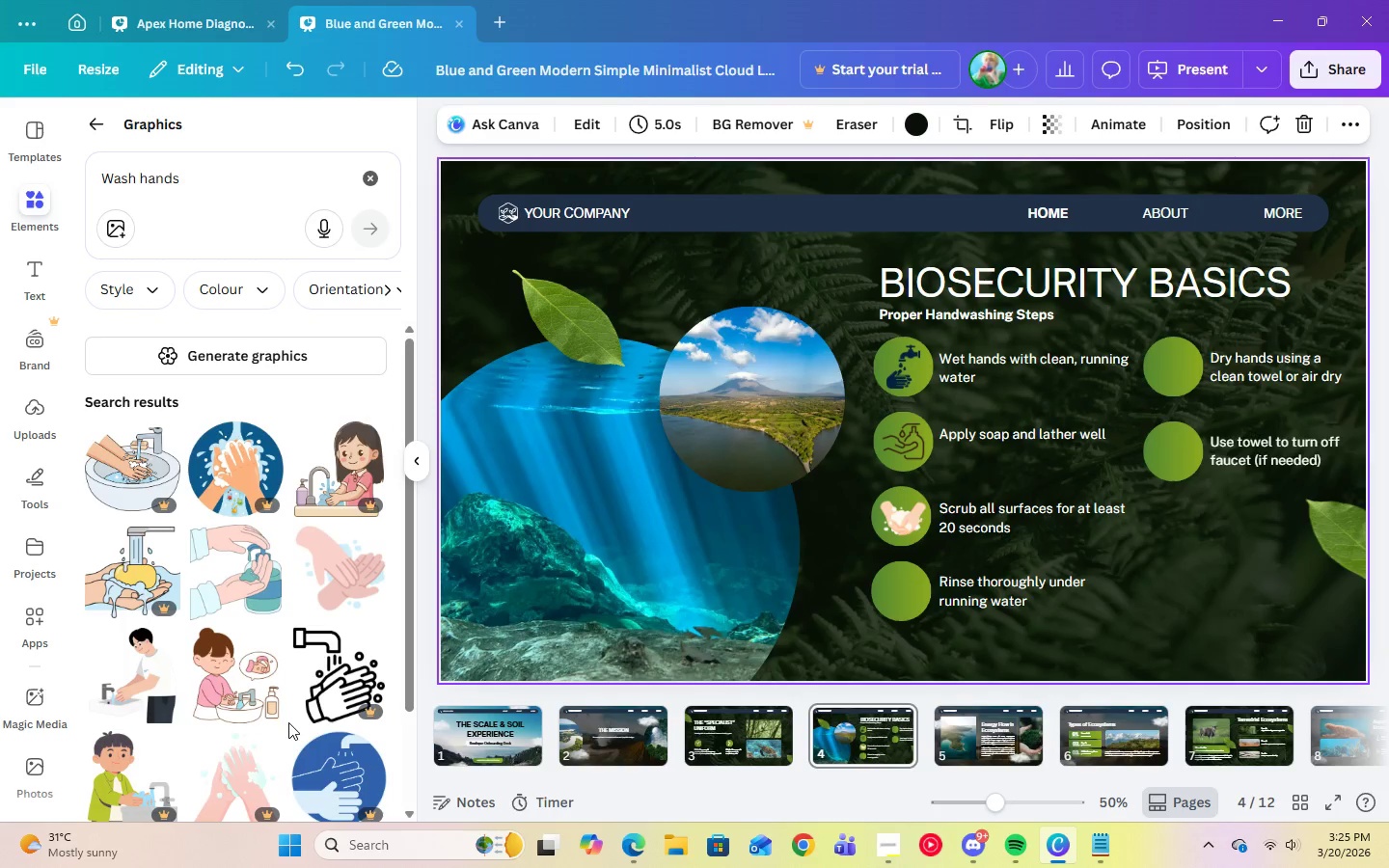 
scroll: coordinate [292, 719], scroll_direction: down, amount: 9.0
 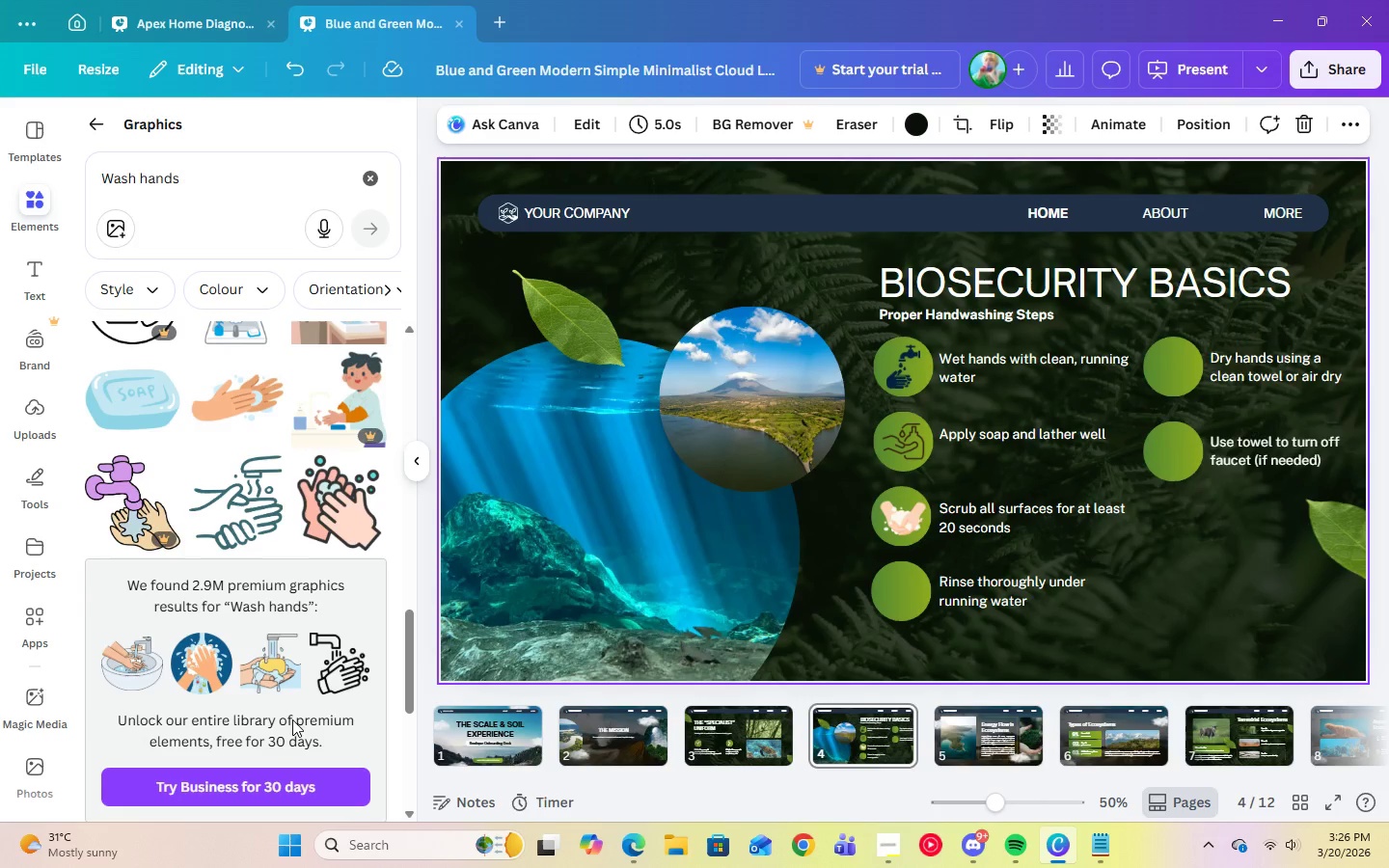 
wait(11.13)
 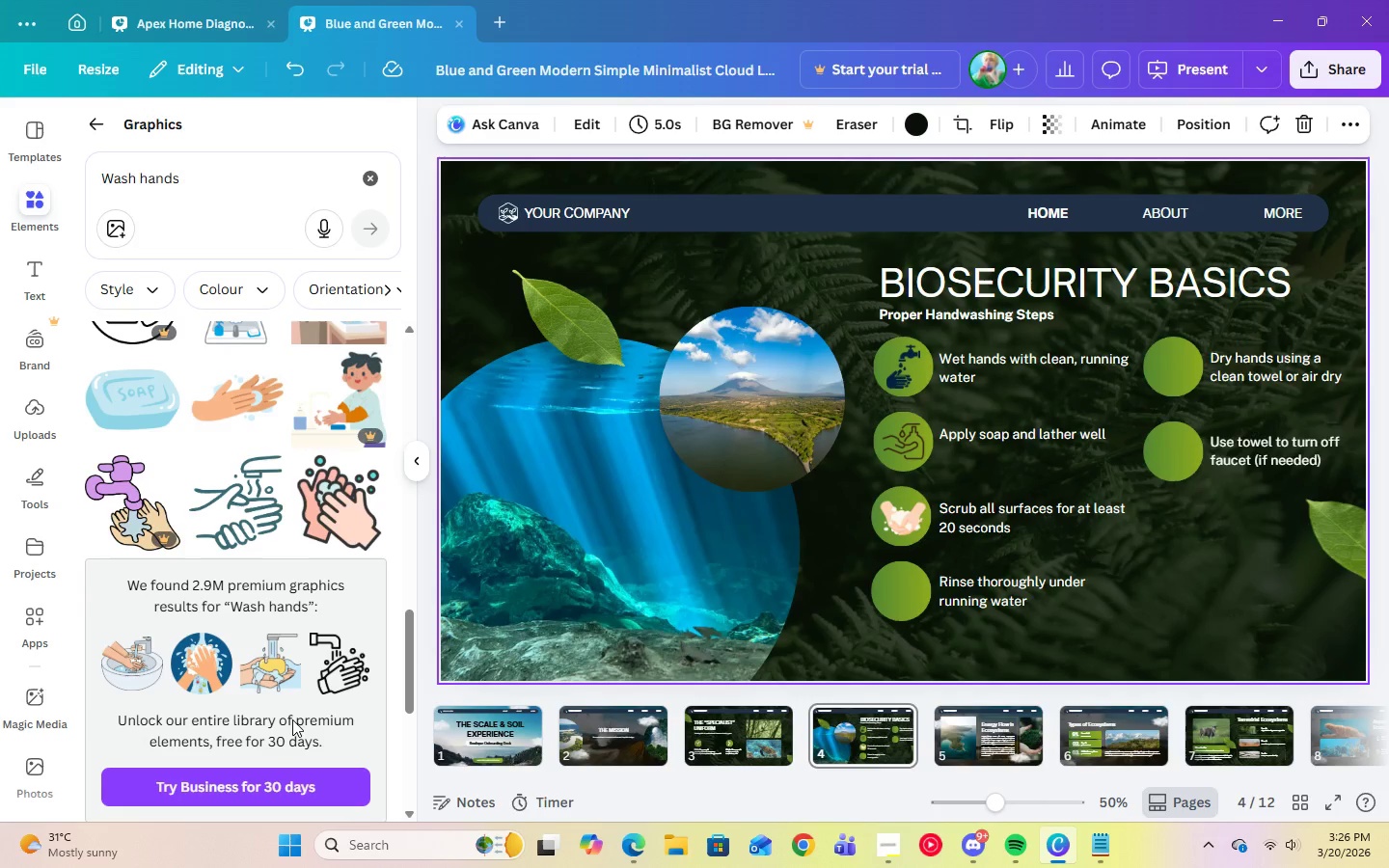 
scroll: coordinate [292, 719], scroll_direction: down, amount: 5.0
 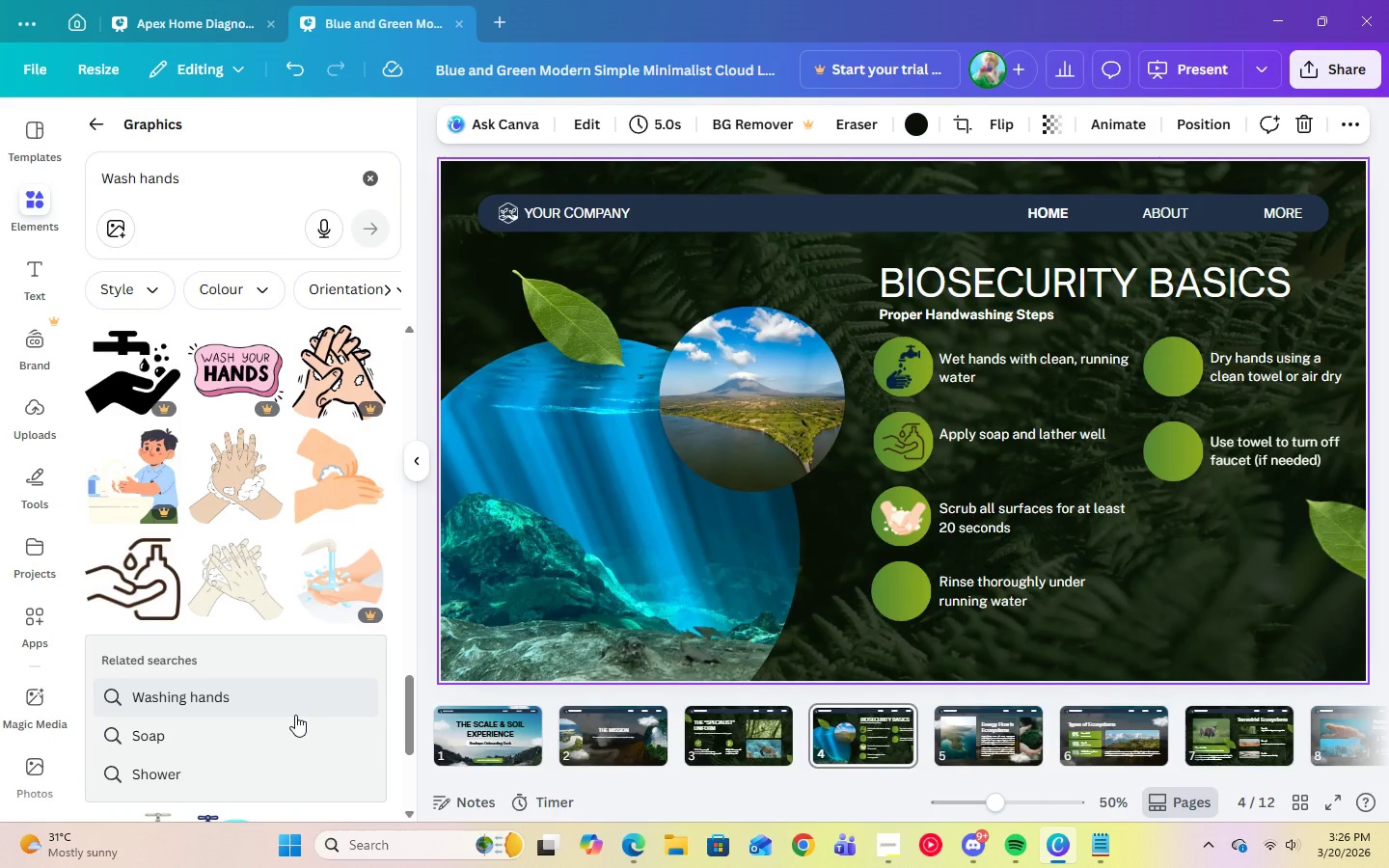 
scroll: coordinate [296, 715], scroll_direction: up, amount: 1.0
 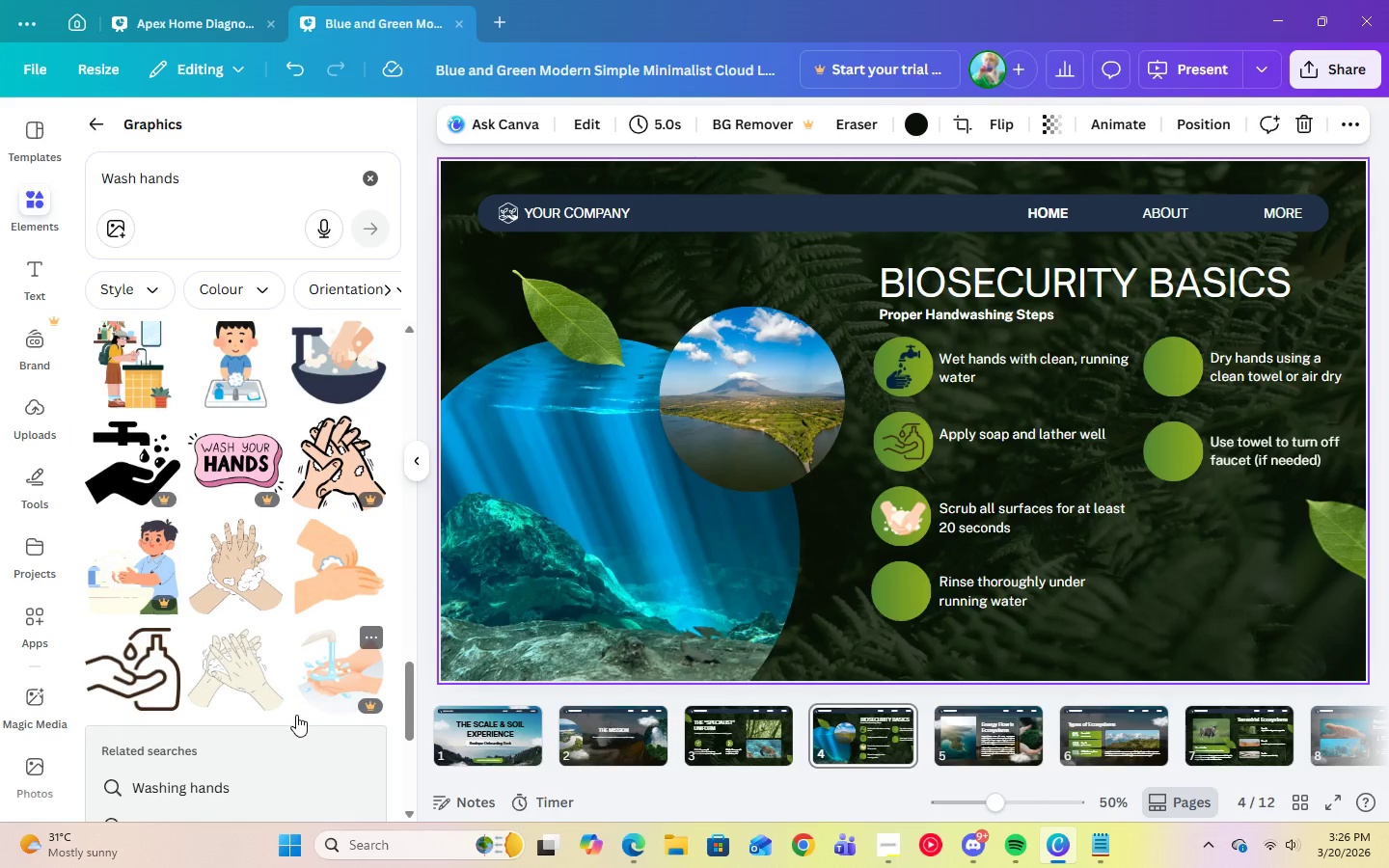 
scroll: coordinate [296, 715], scroll_direction: down, amount: 4.0
 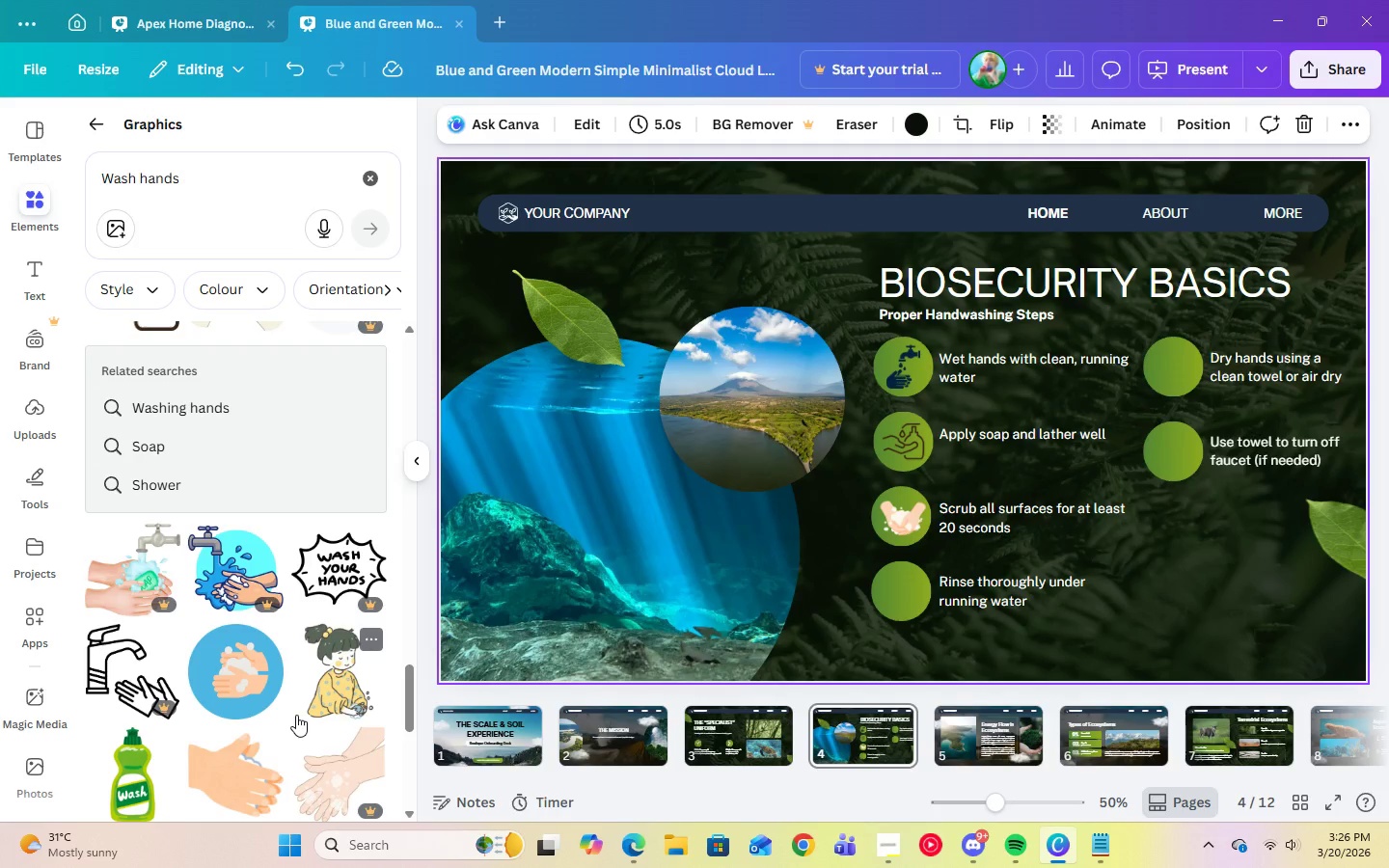 
wait(6.16)
 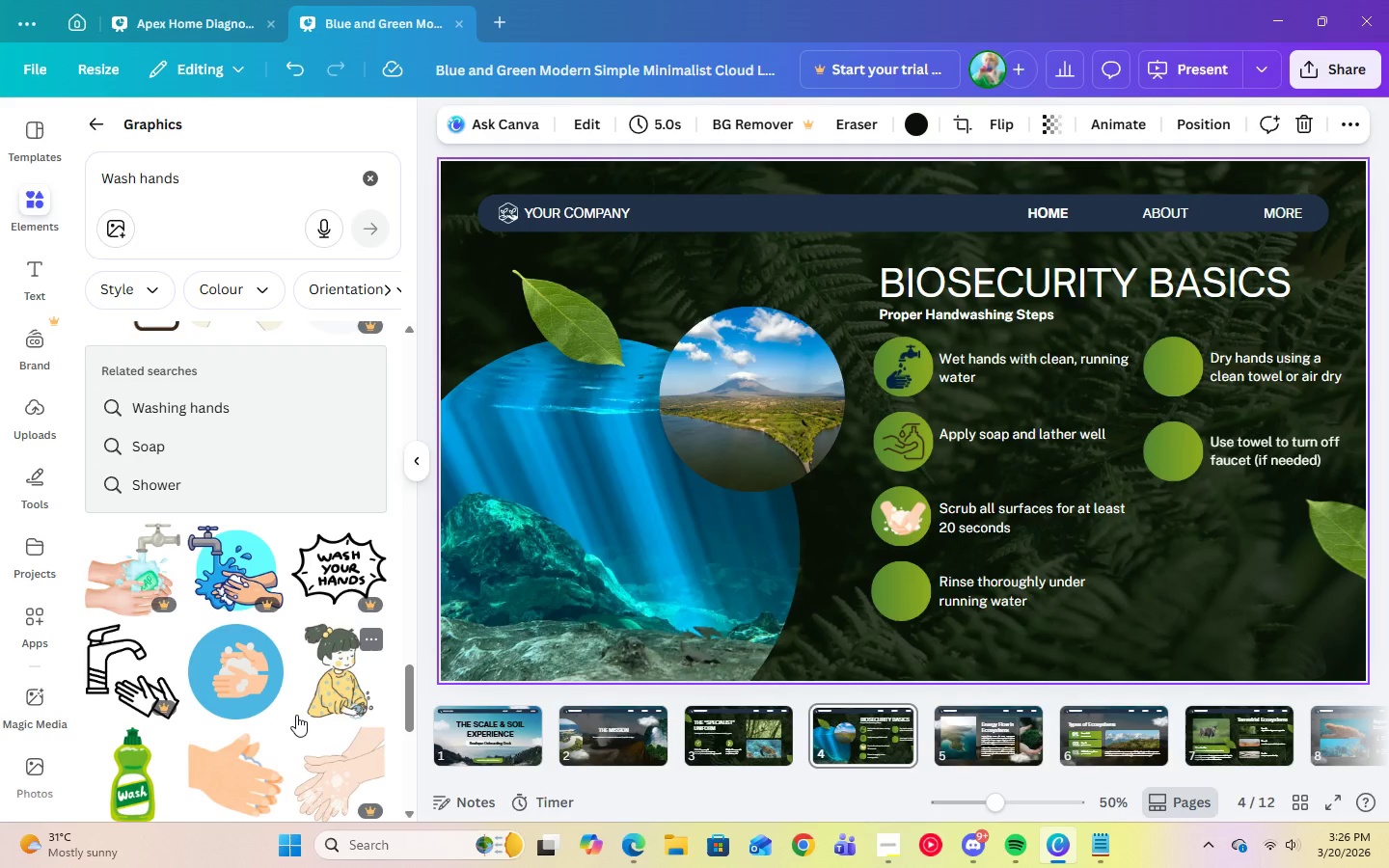 
scroll: coordinate [296, 715], scroll_direction: down, amount: 6.0
 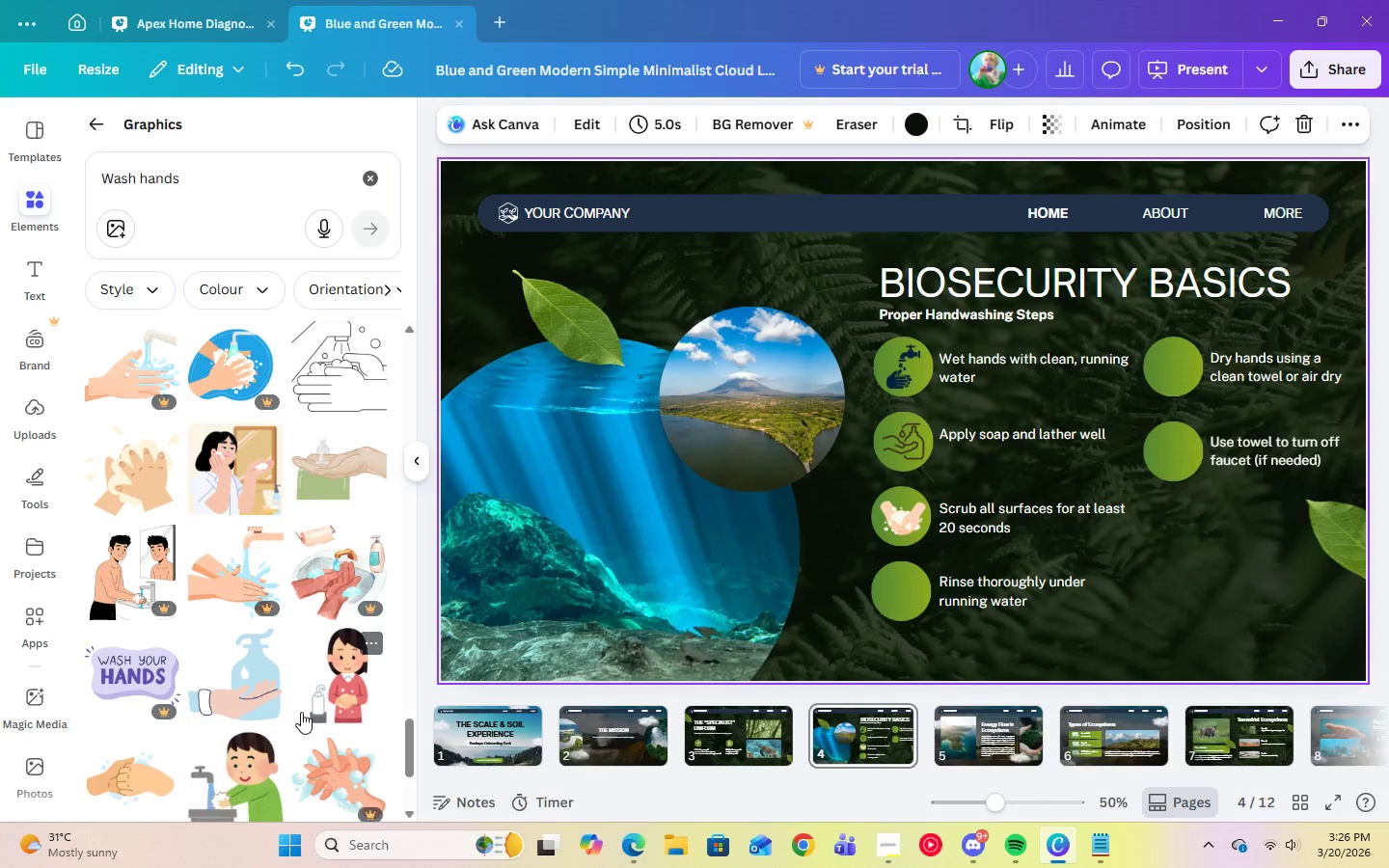 
scroll: coordinate [301, 712], scroll_direction: up, amount: 2.0
 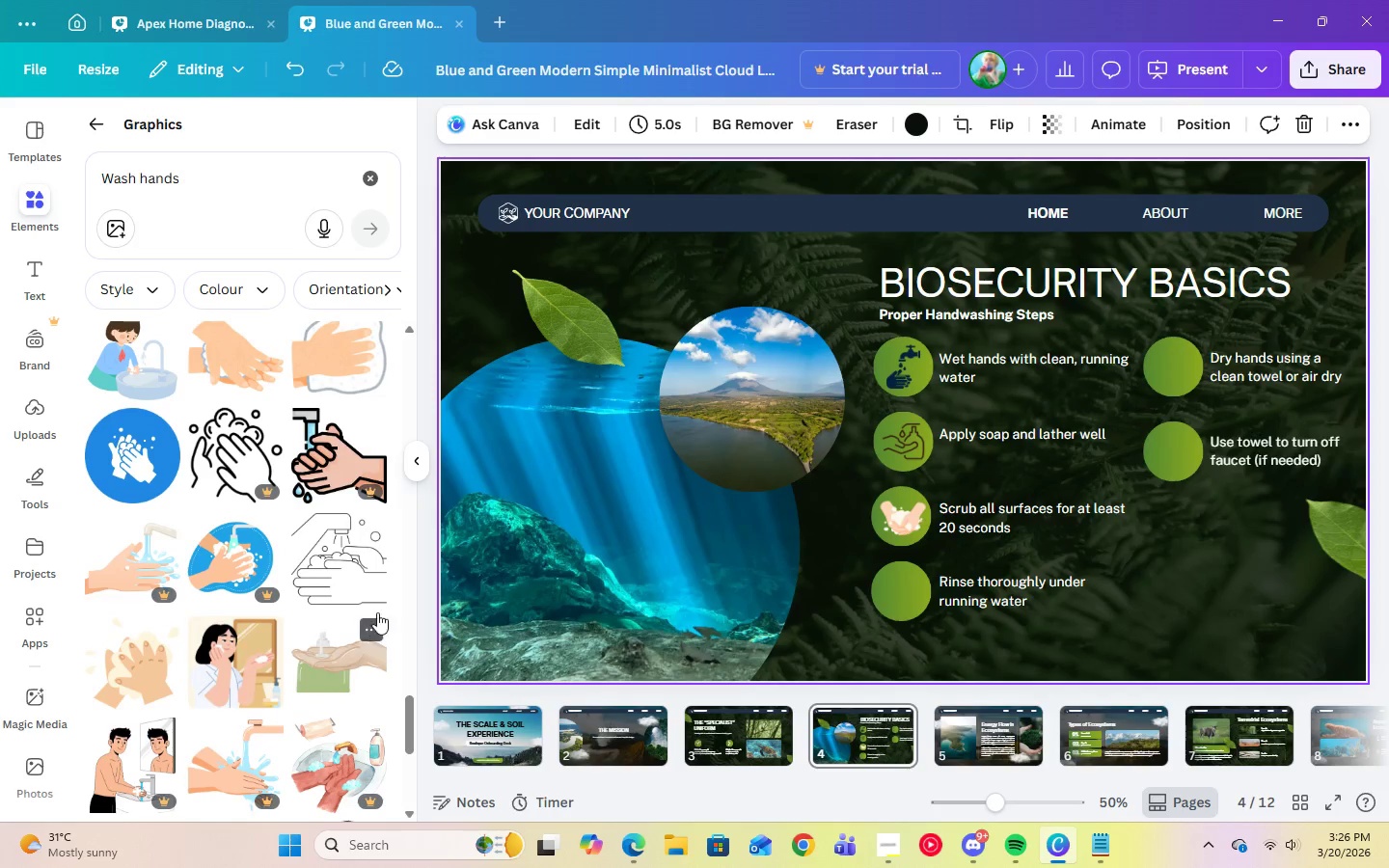 
mouse_move([347, 590])
 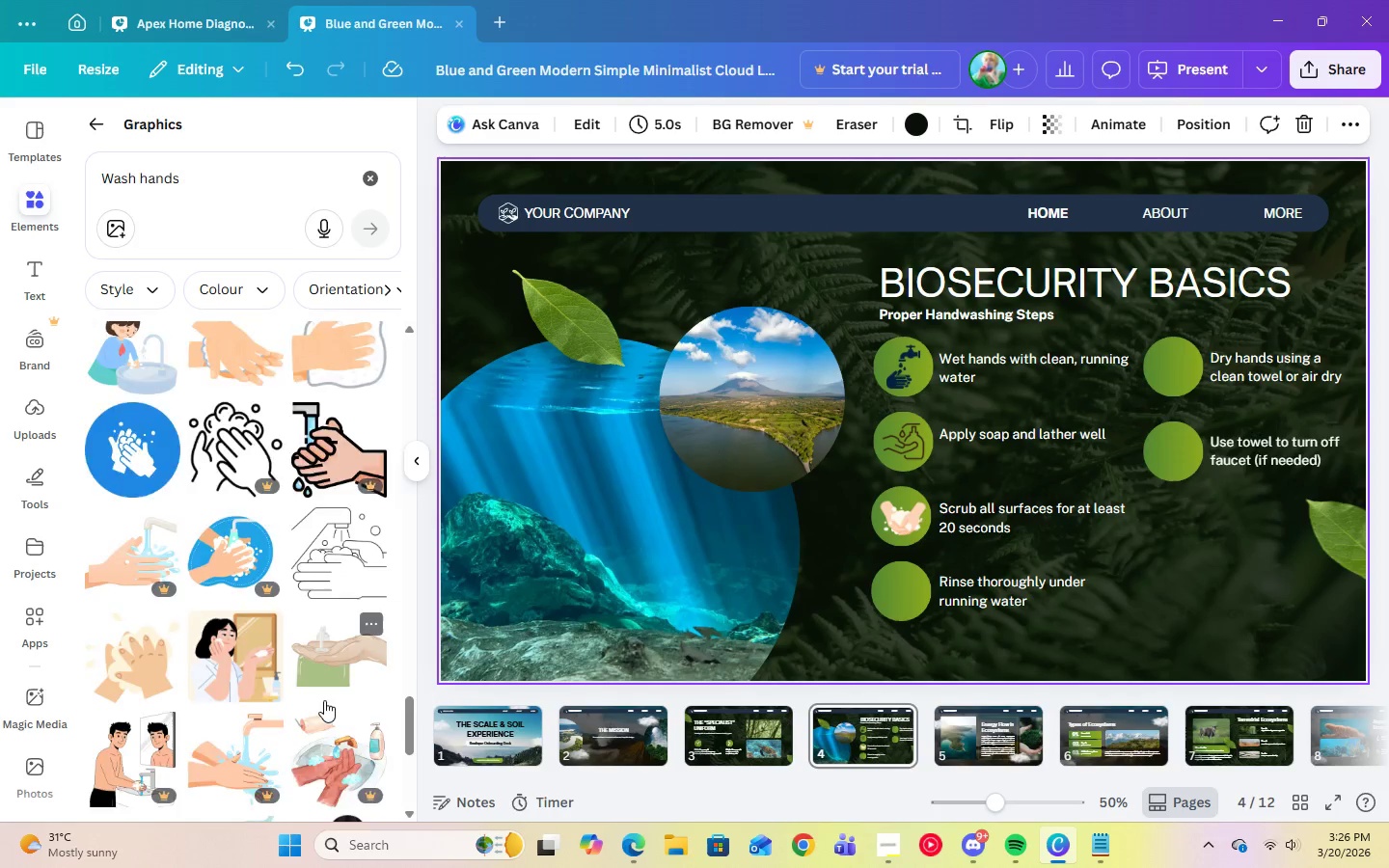 
scroll: coordinate [324, 700], scroll_direction: down, amount: 6.0
 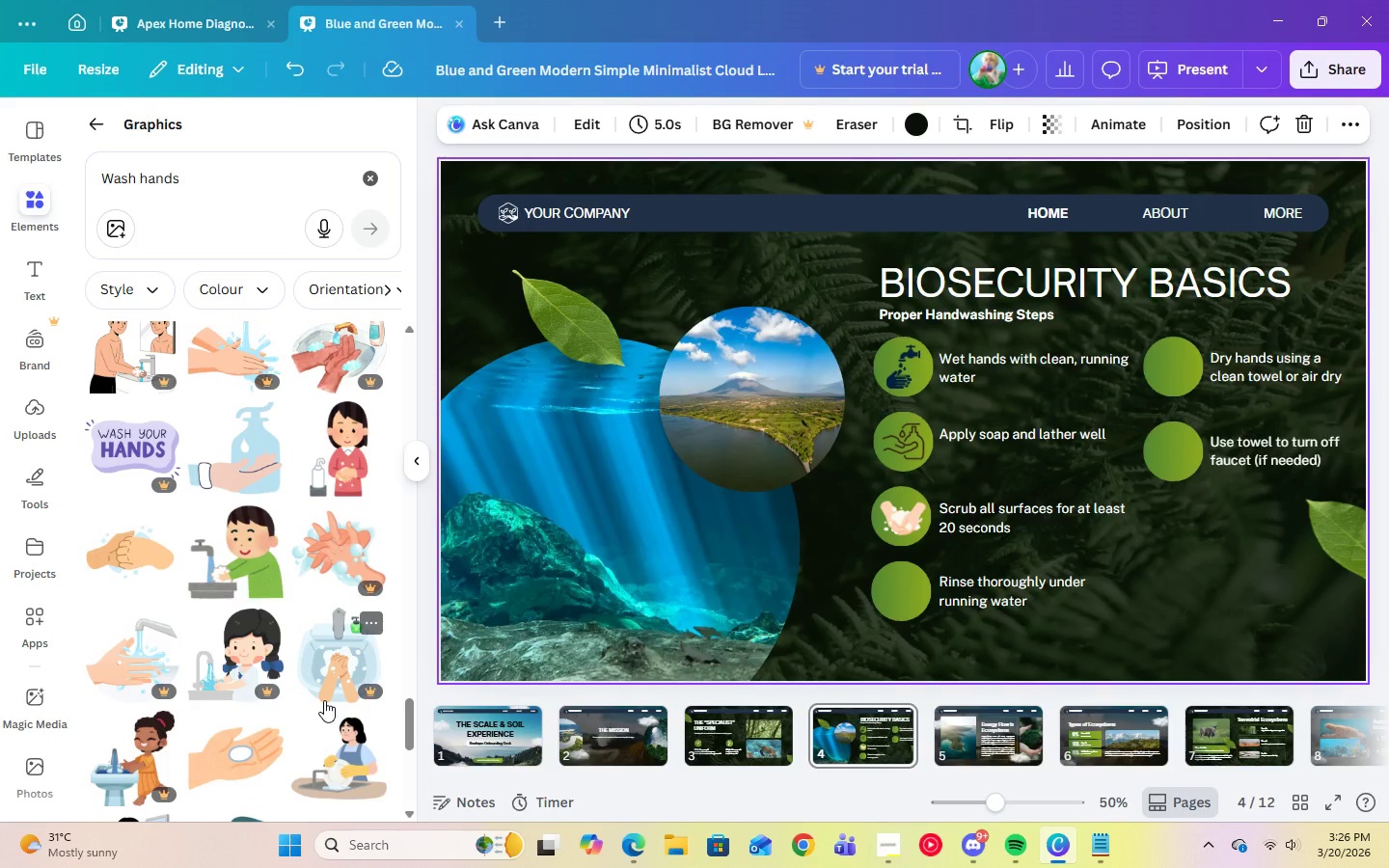 
scroll: coordinate [324, 700], scroll_direction: up, amount: 3.0
 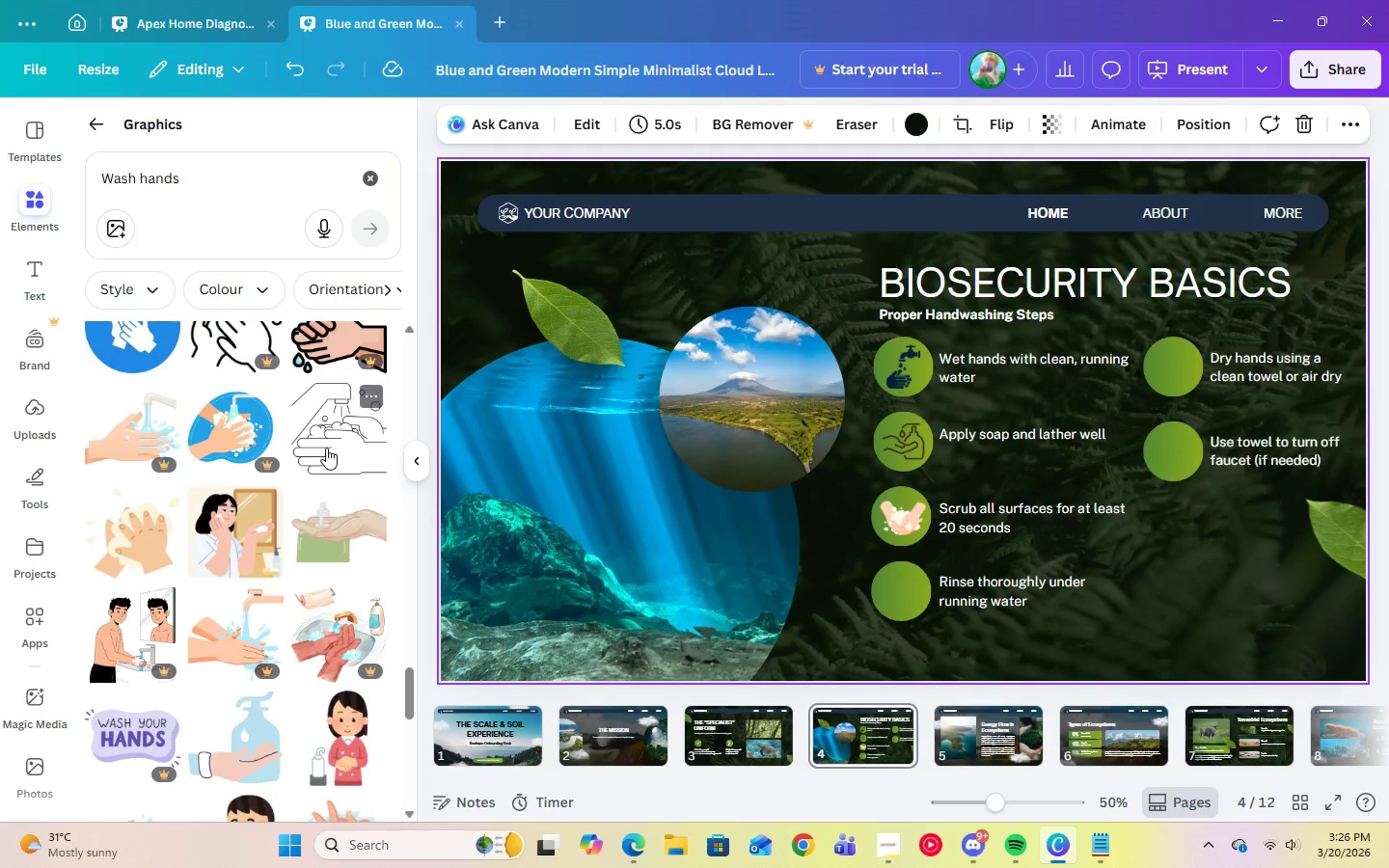 
left_click([326, 448])
 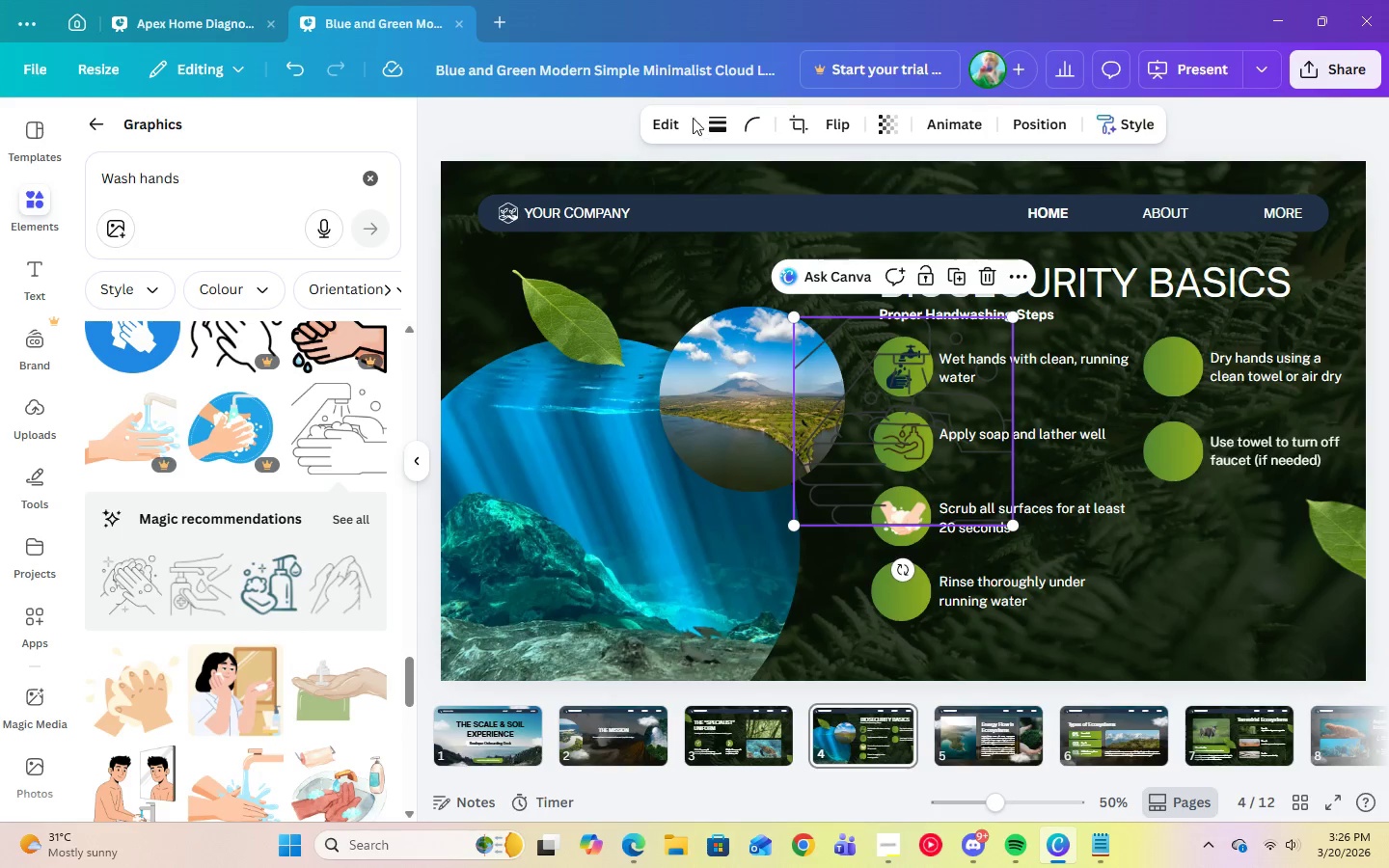 
left_click([980, 280])
 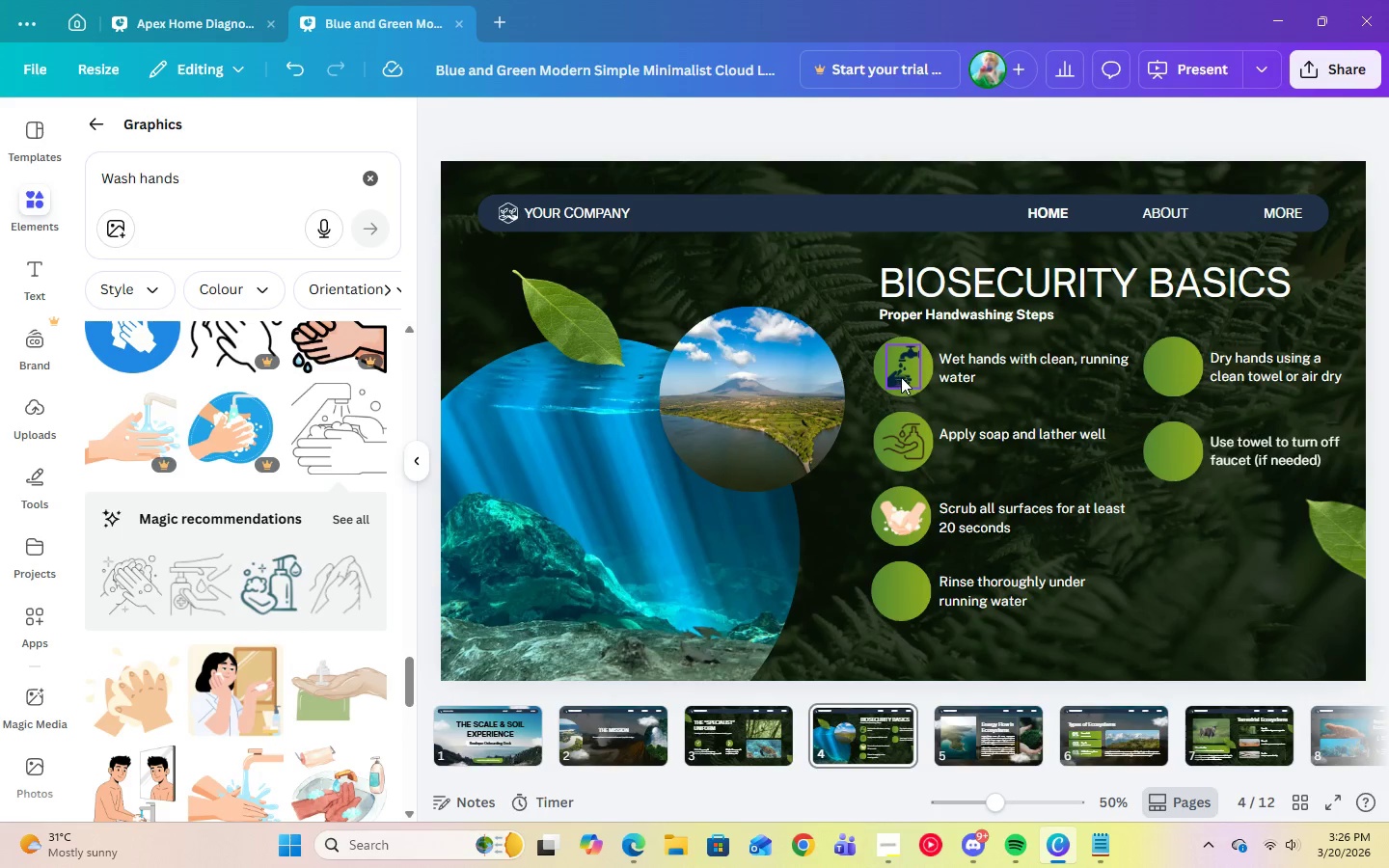 
left_click([900, 377])
 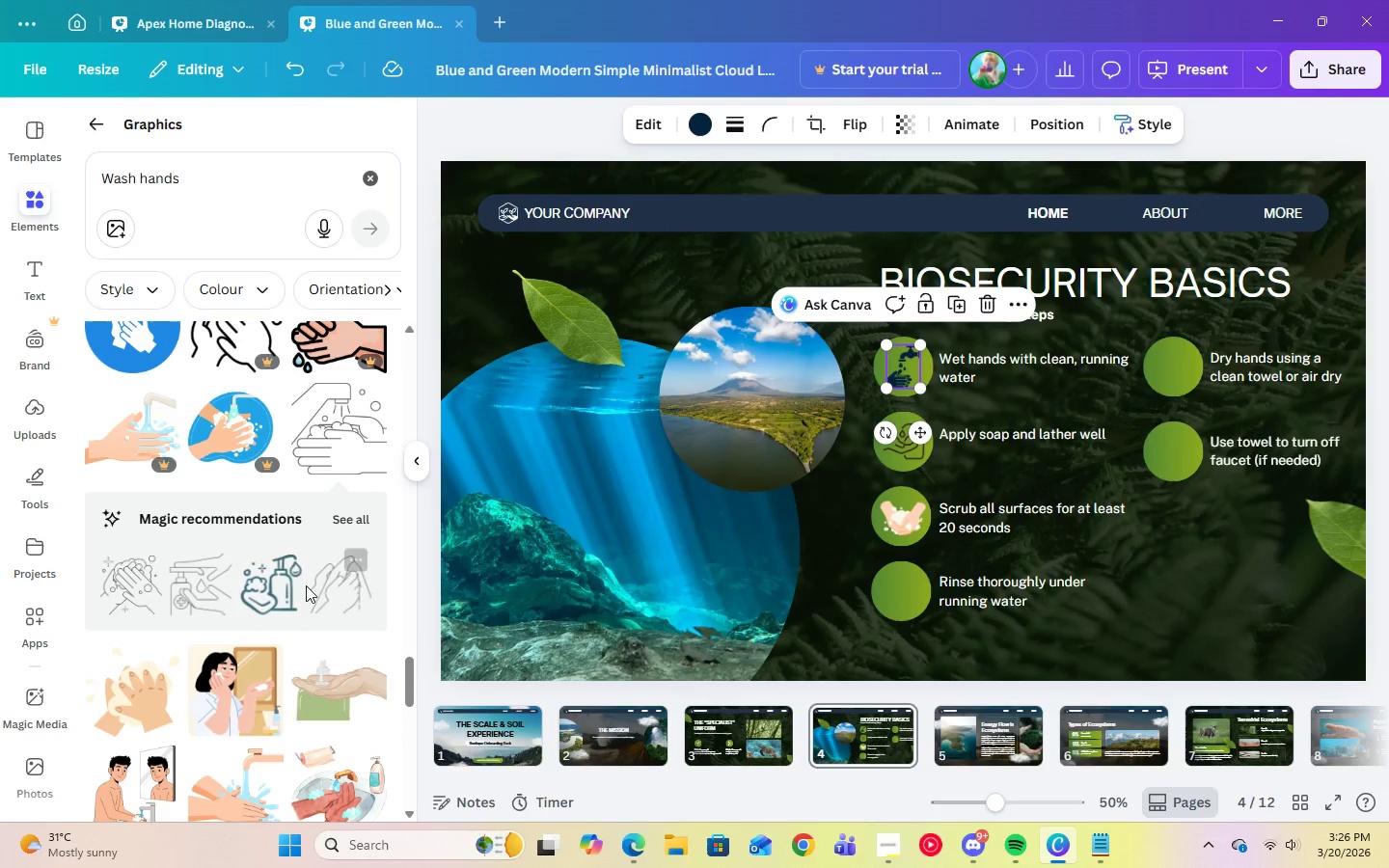 
scroll: coordinate [298, 588], scroll_direction: down, amount: 10.0
 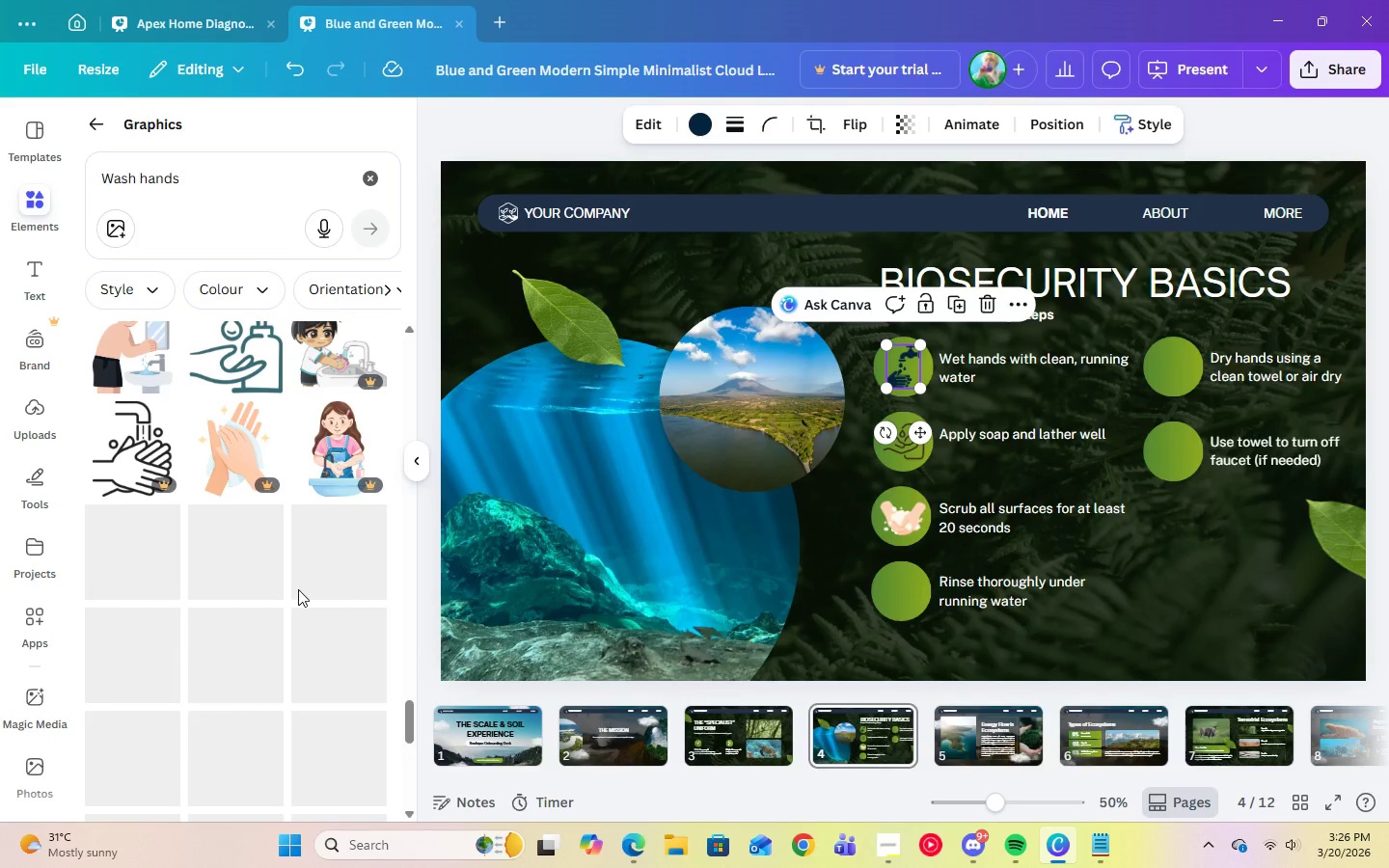 
scroll: coordinate [298, 589], scroll_direction: up, amount: 1.0
 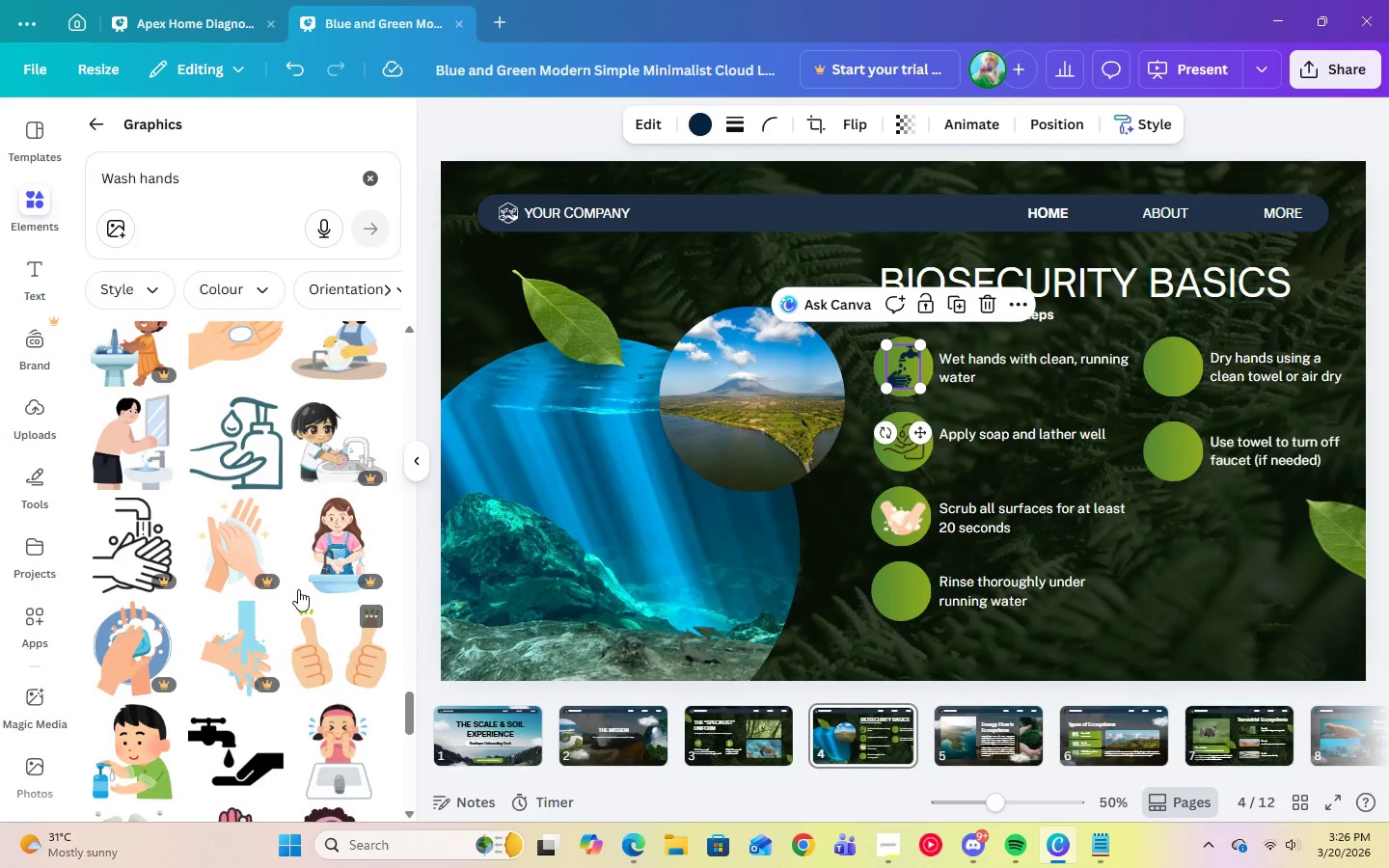 
scroll: coordinate [298, 589], scroll_direction: down, amount: 3.0
 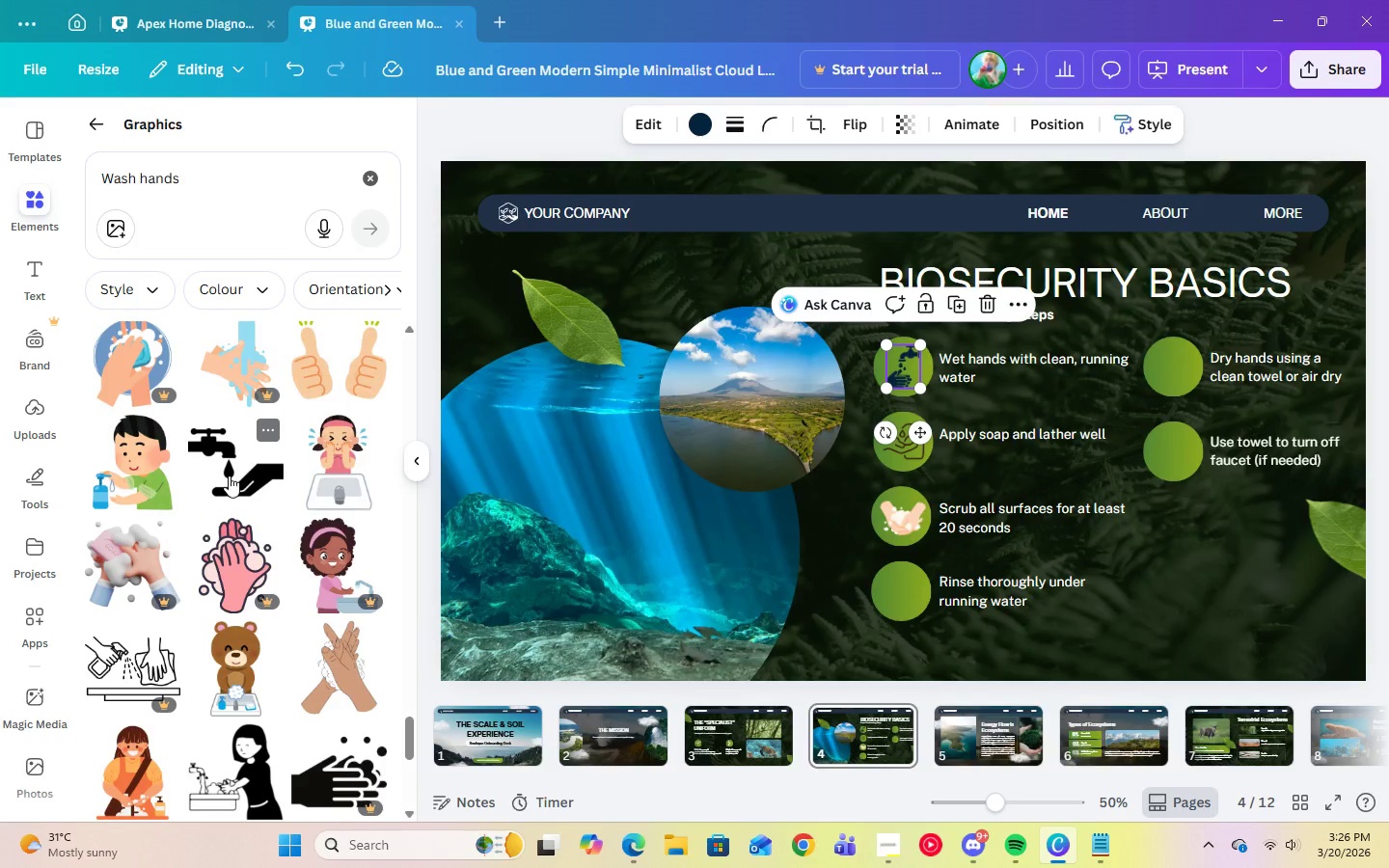 
left_click([229, 475])
 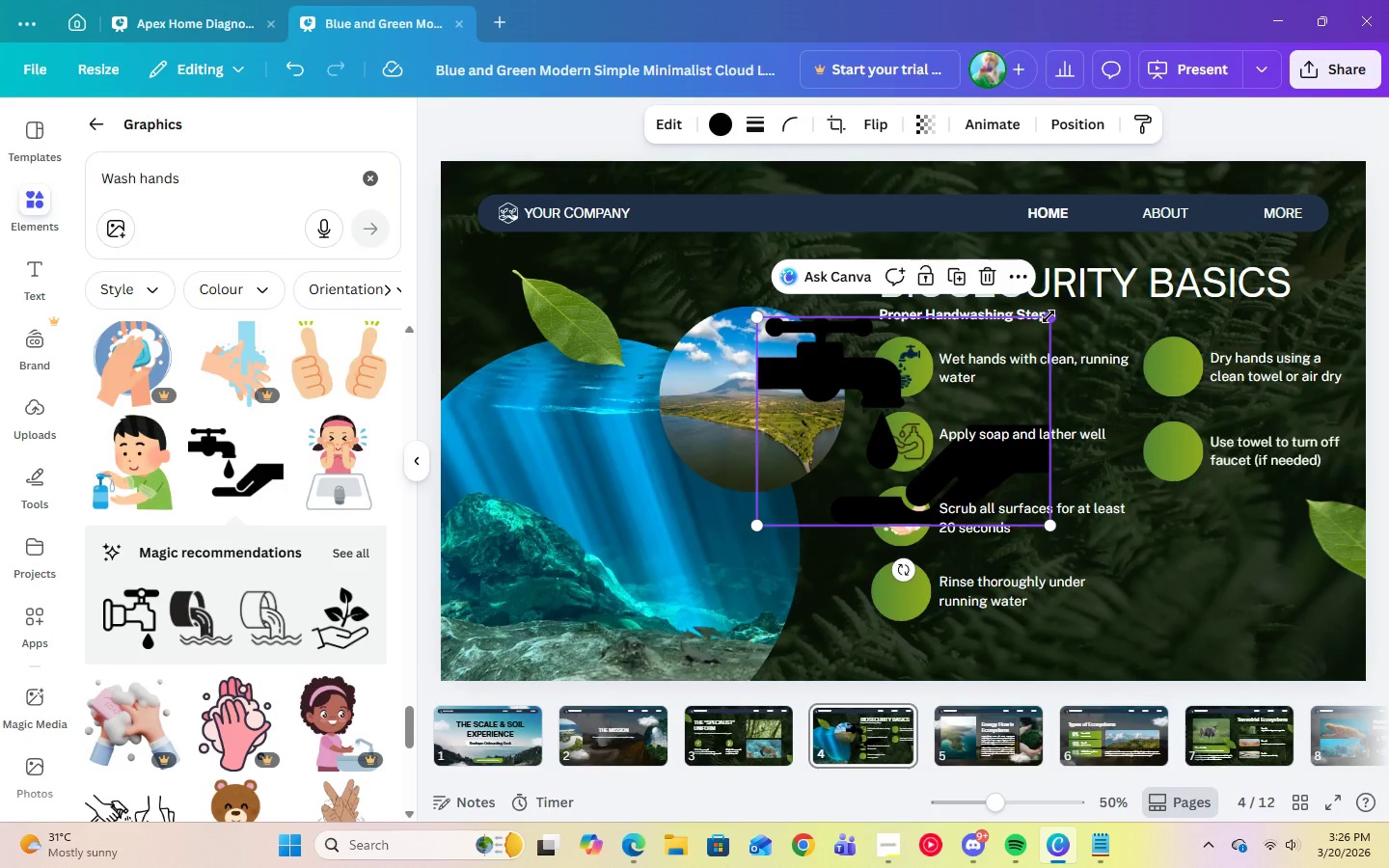 
left_click_drag(start_coordinate=[1051, 324], to_coordinate=[794, 485])
 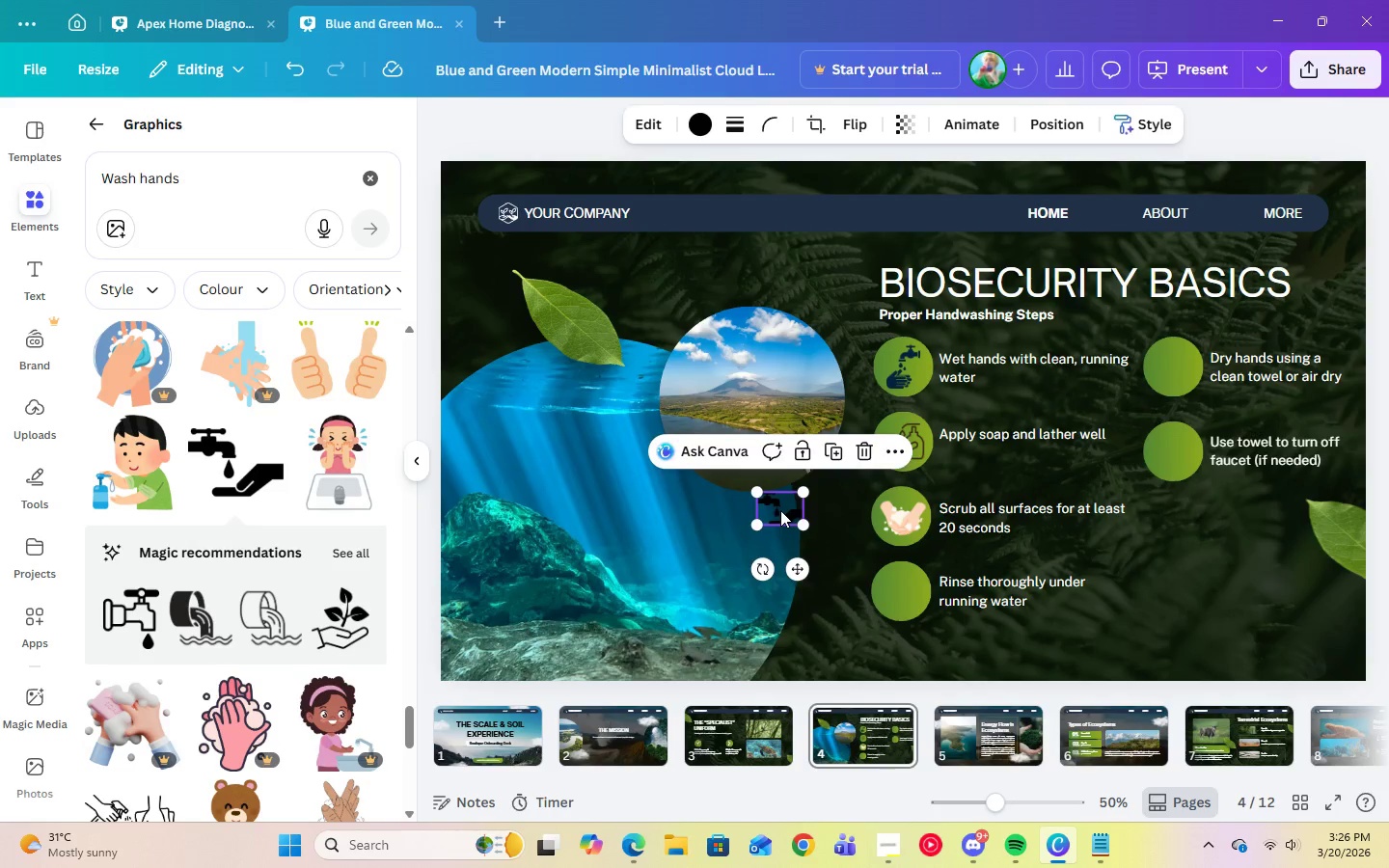 
left_click_drag(start_coordinate=[780, 510], to_coordinate=[903, 594])
 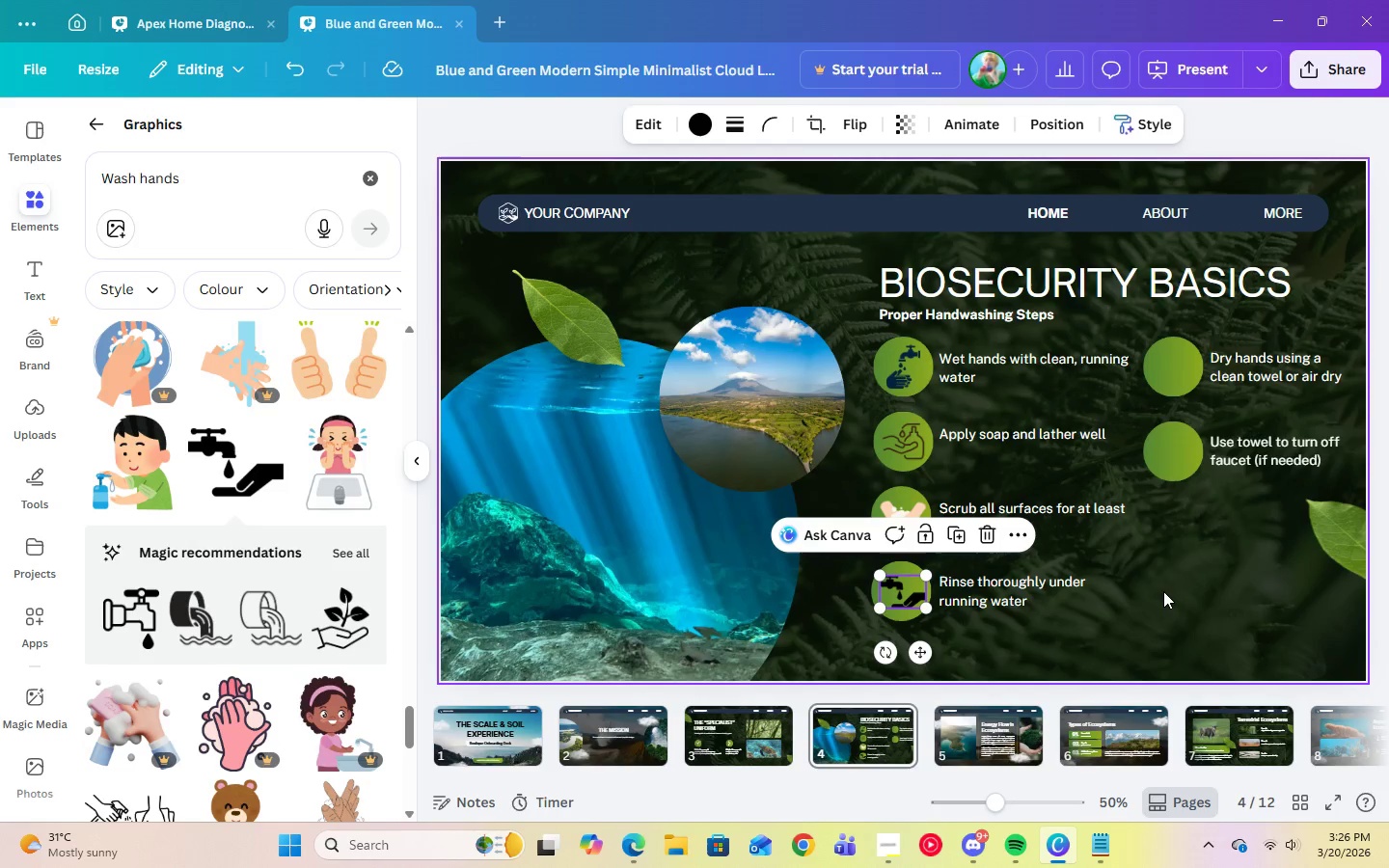 
left_click([1163, 591])
 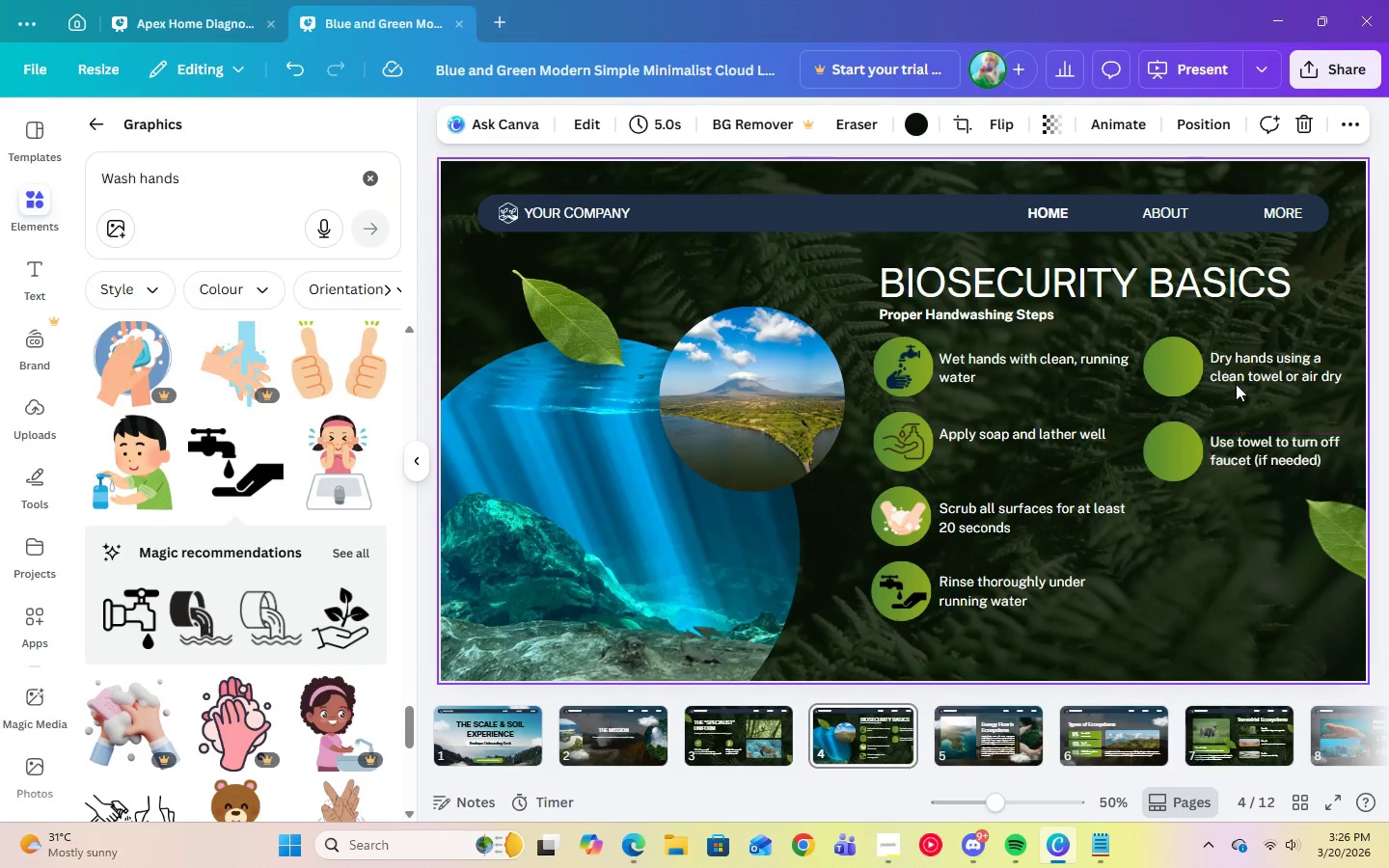 
left_click_drag(start_coordinate=[372, 180], to_coordinate=[363, 179])
 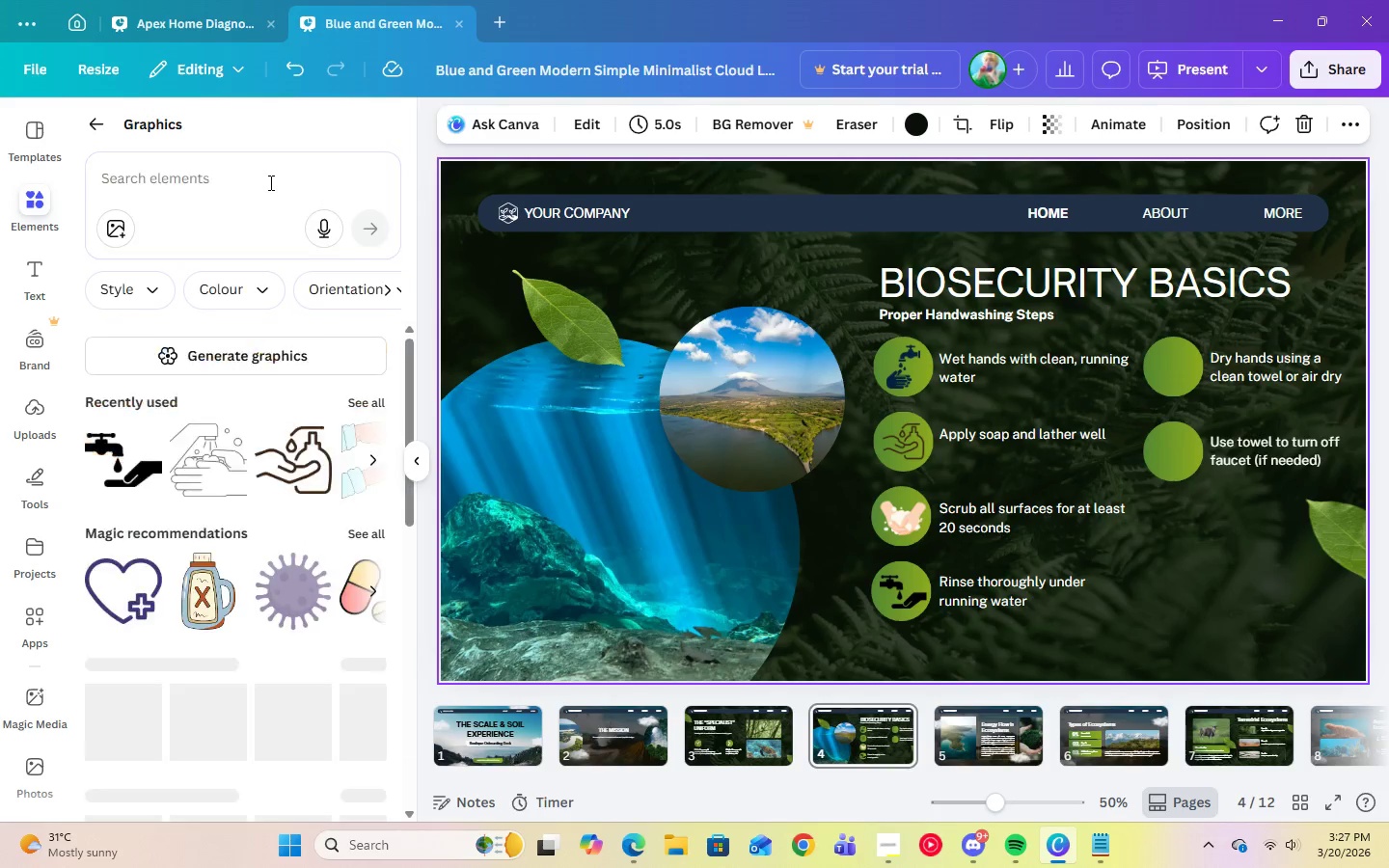 
double_click([269, 182])
 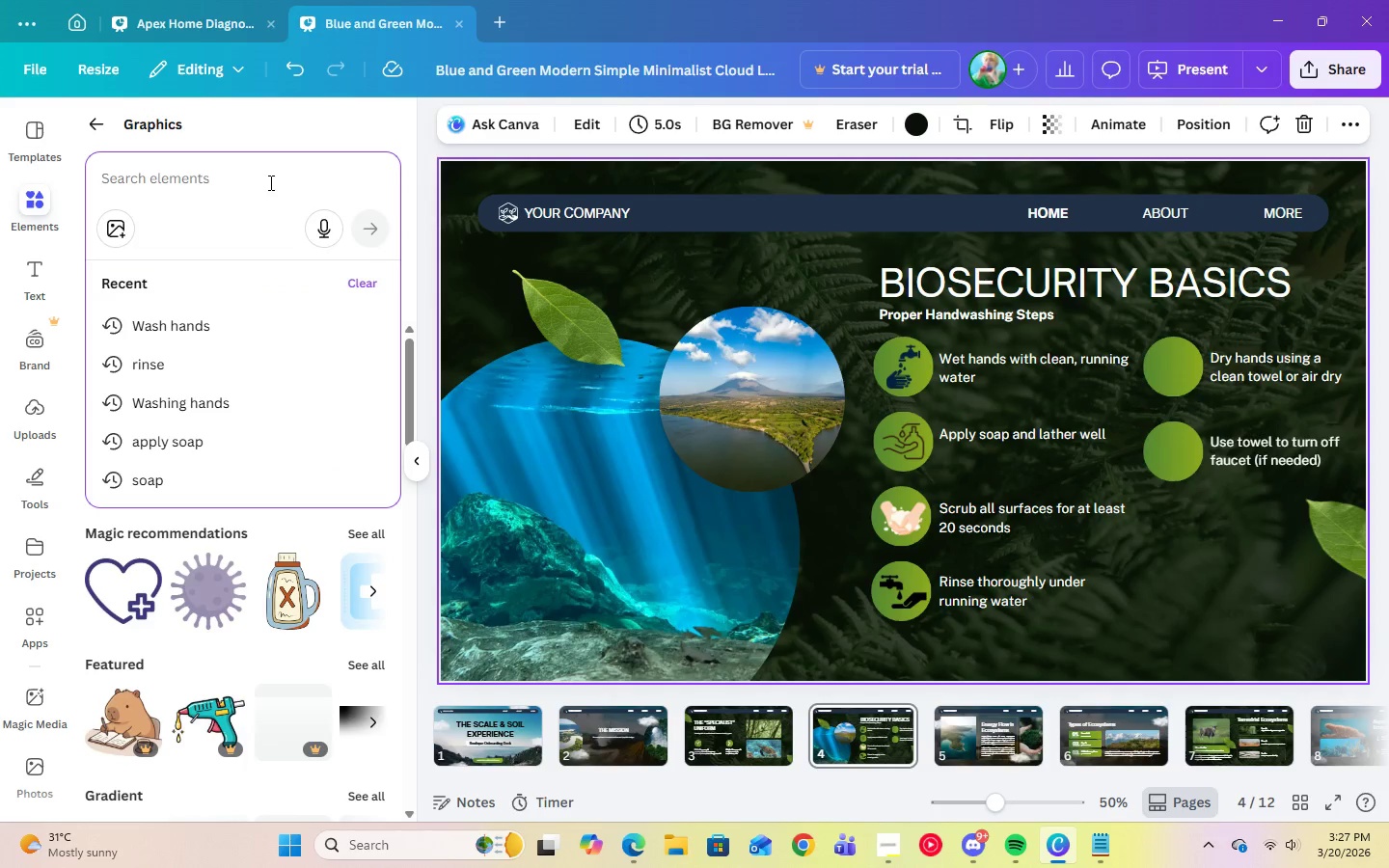 
type(dry handshand drying)
 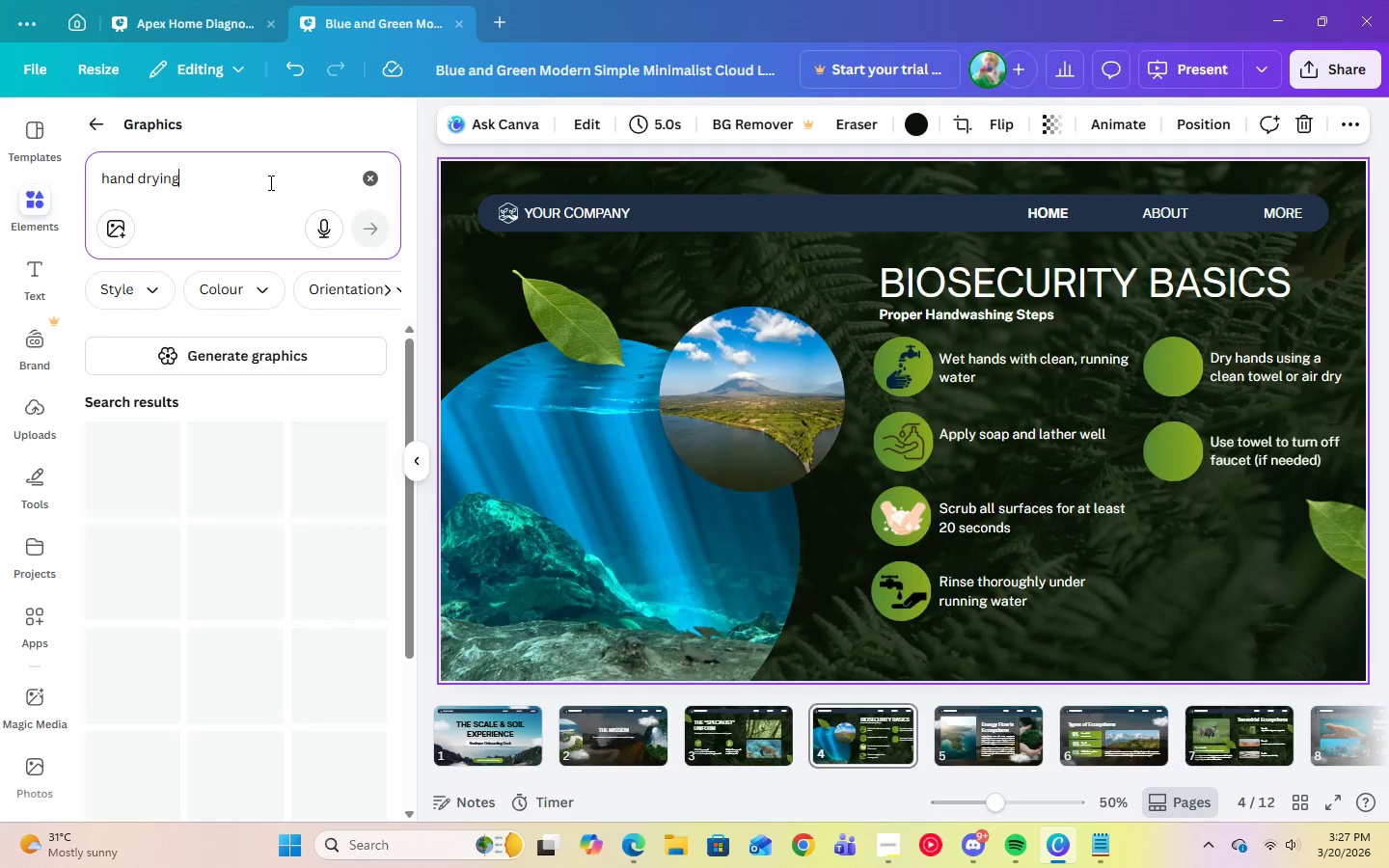 
hold_key(key=Backspace, duration=1.06)
 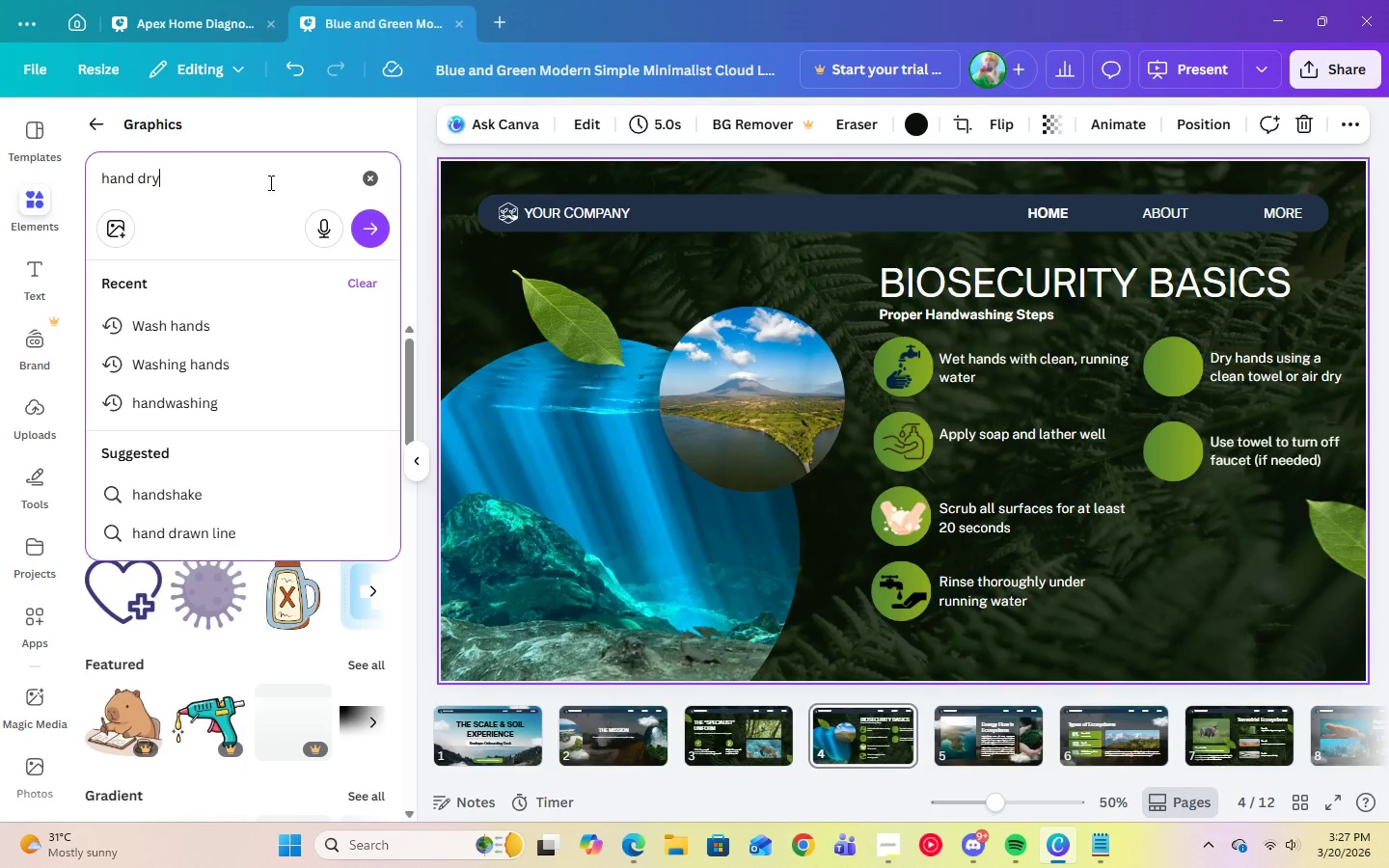 
key(Enter)
 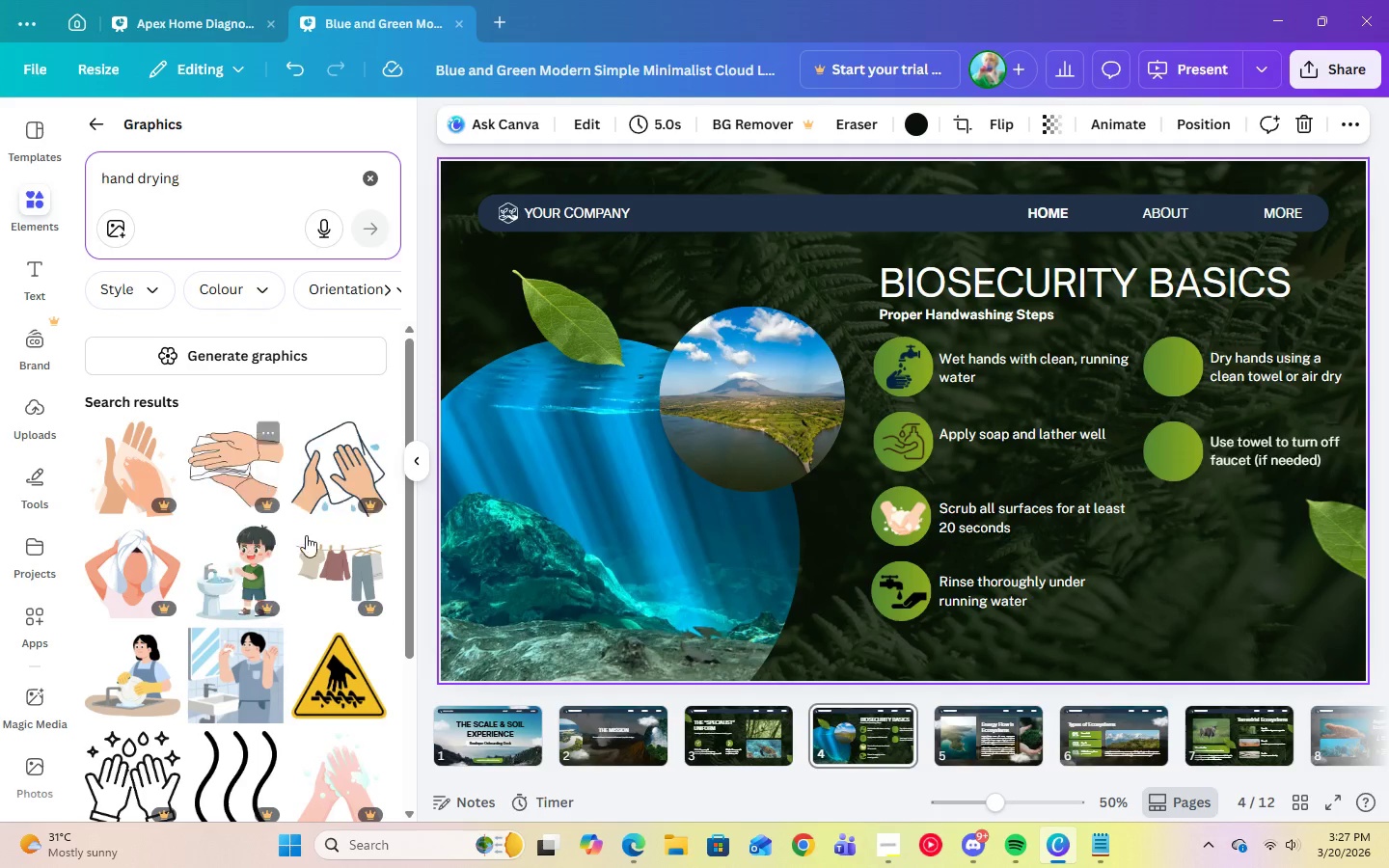 
scroll: coordinate [324, 589], scroll_direction: down, amount: 3.0
 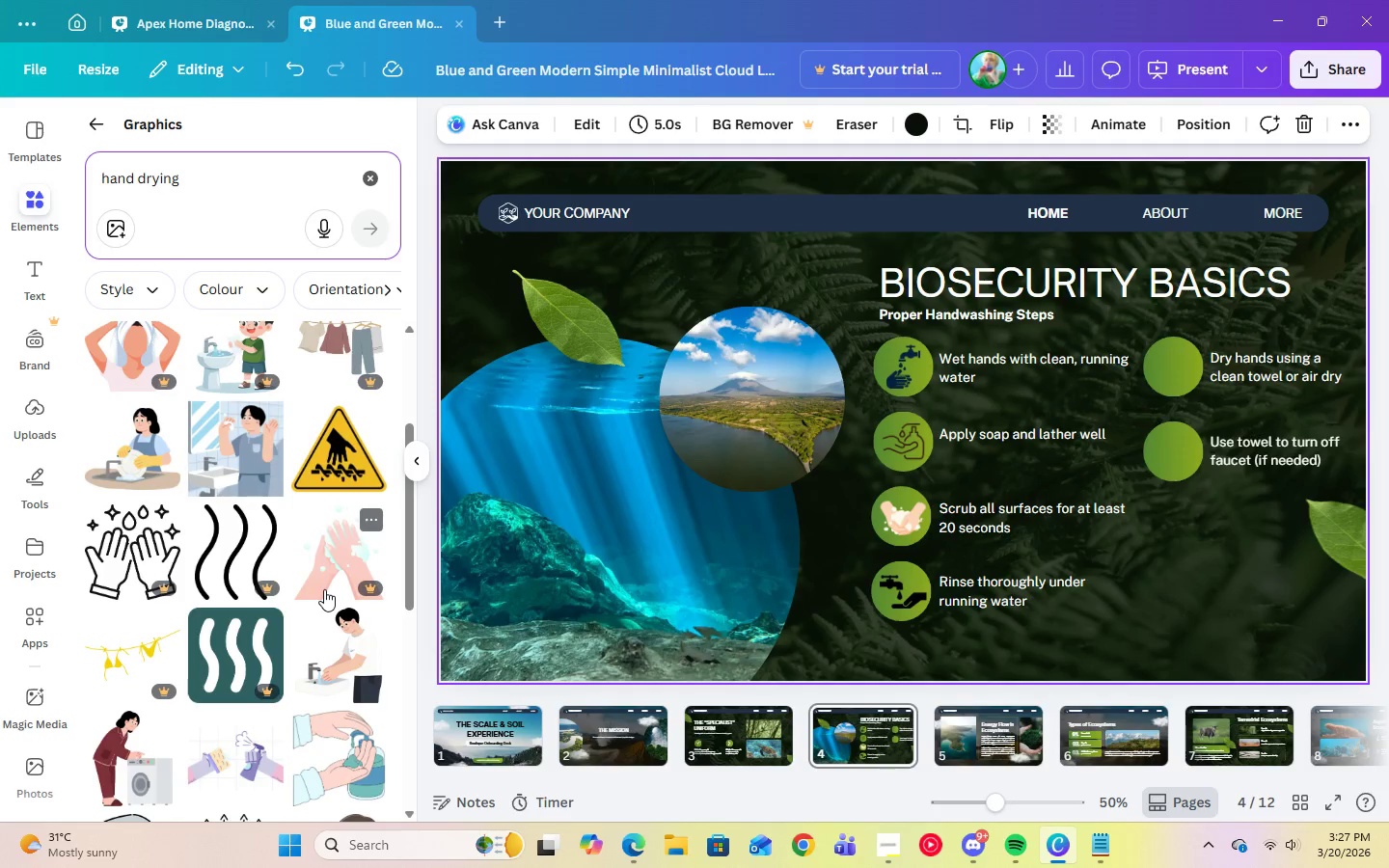 
scroll: coordinate [324, 589], scroll_direction: up, amount: 3.0
 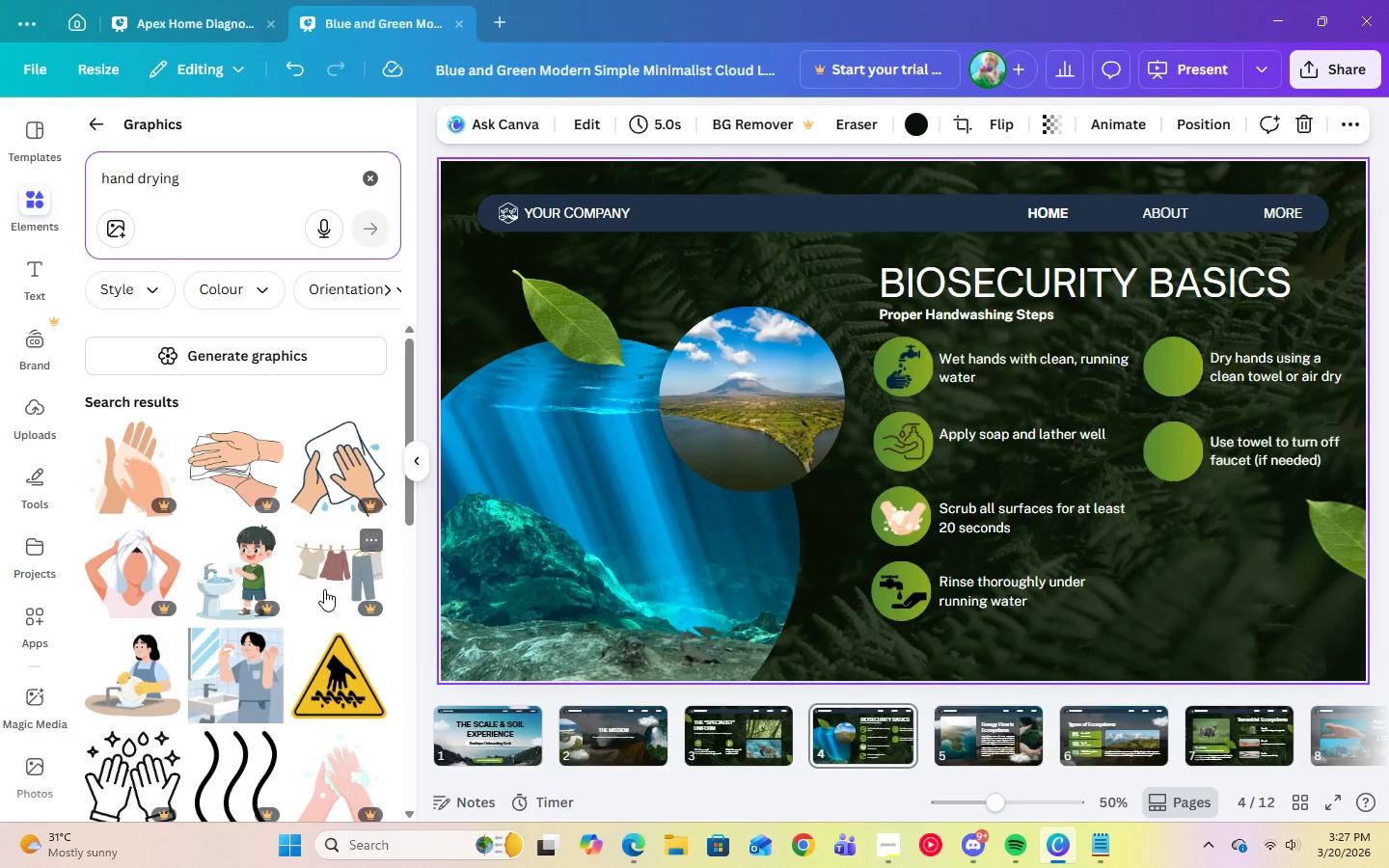 
scroll: coordinate [340, 649], scroll_direction: down, amount: 21.0
 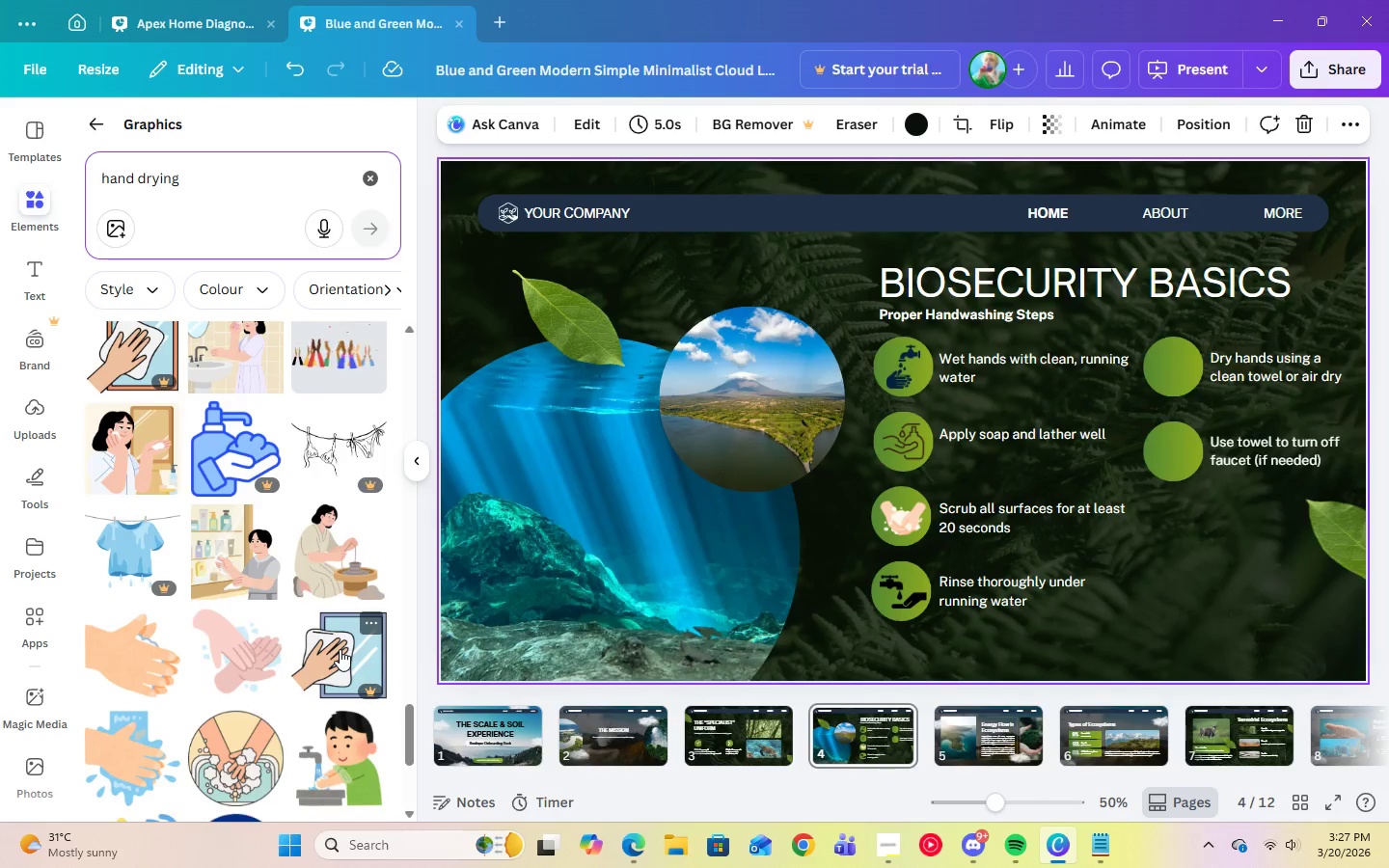 
scroll: coordinate [340, 652], scroll_direction: down, amount: 6.0
 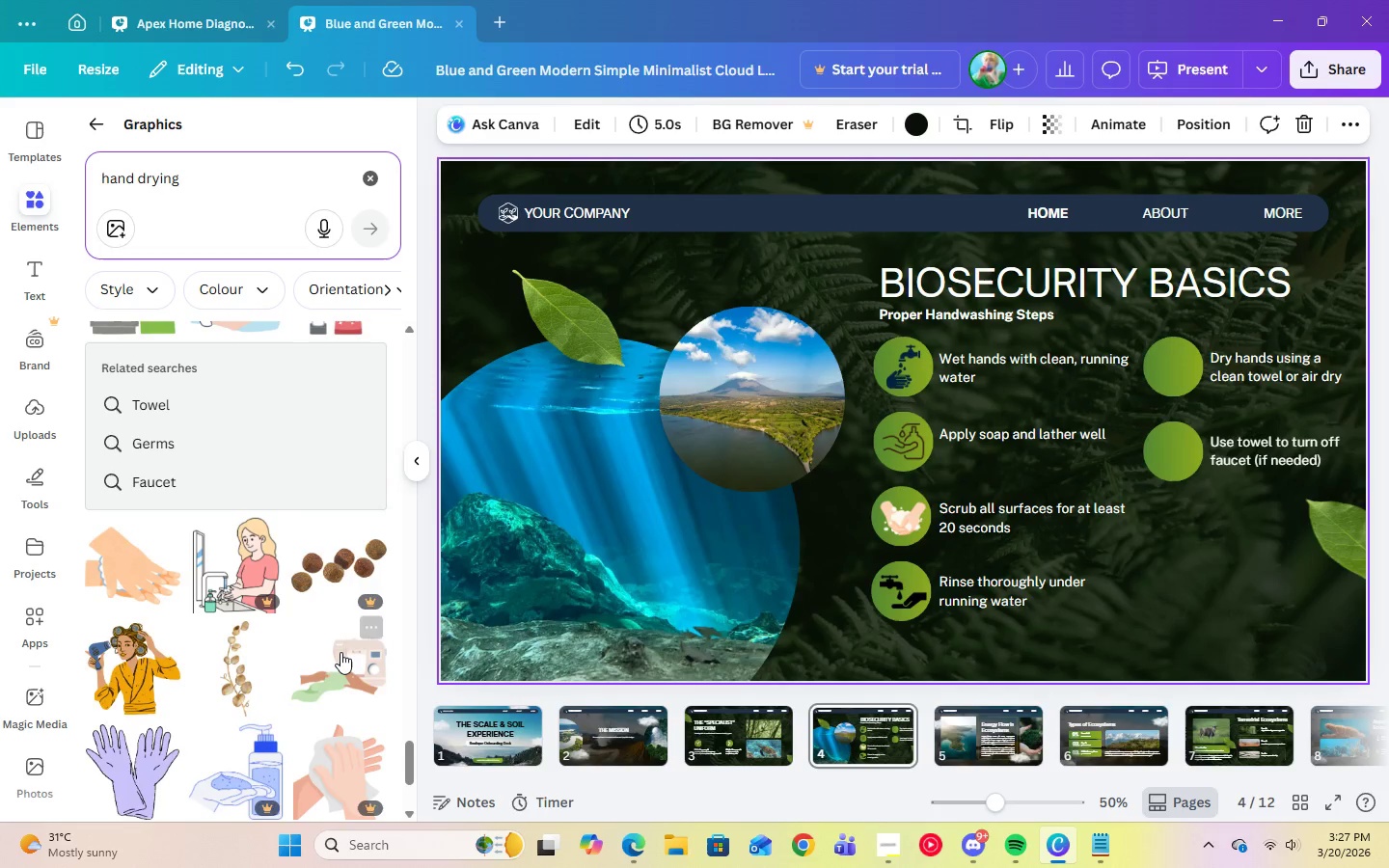 
left_click([138, 397])
 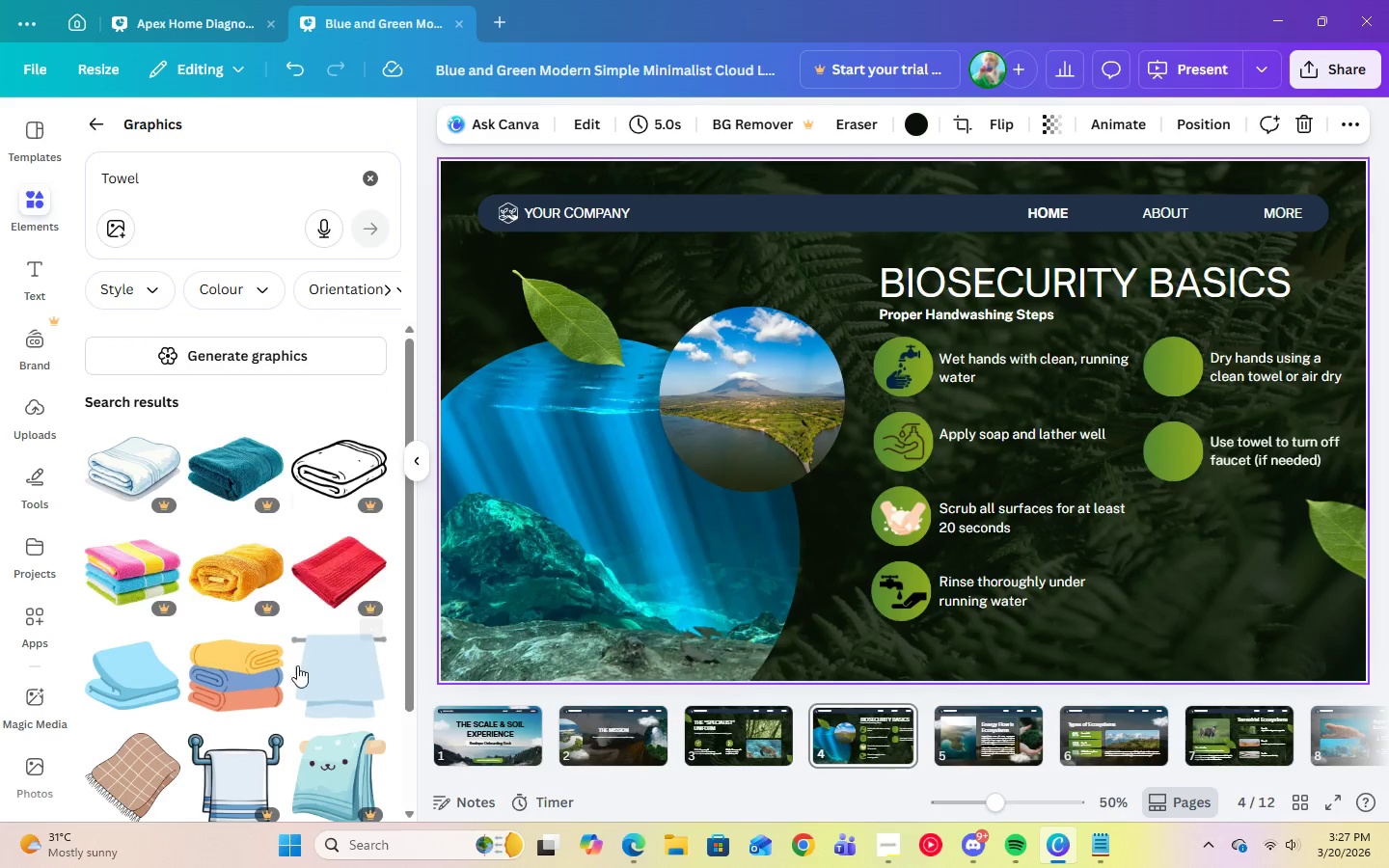 
scroll: coordinate [299, 673], scroll_direction: down, amount: 17.0
 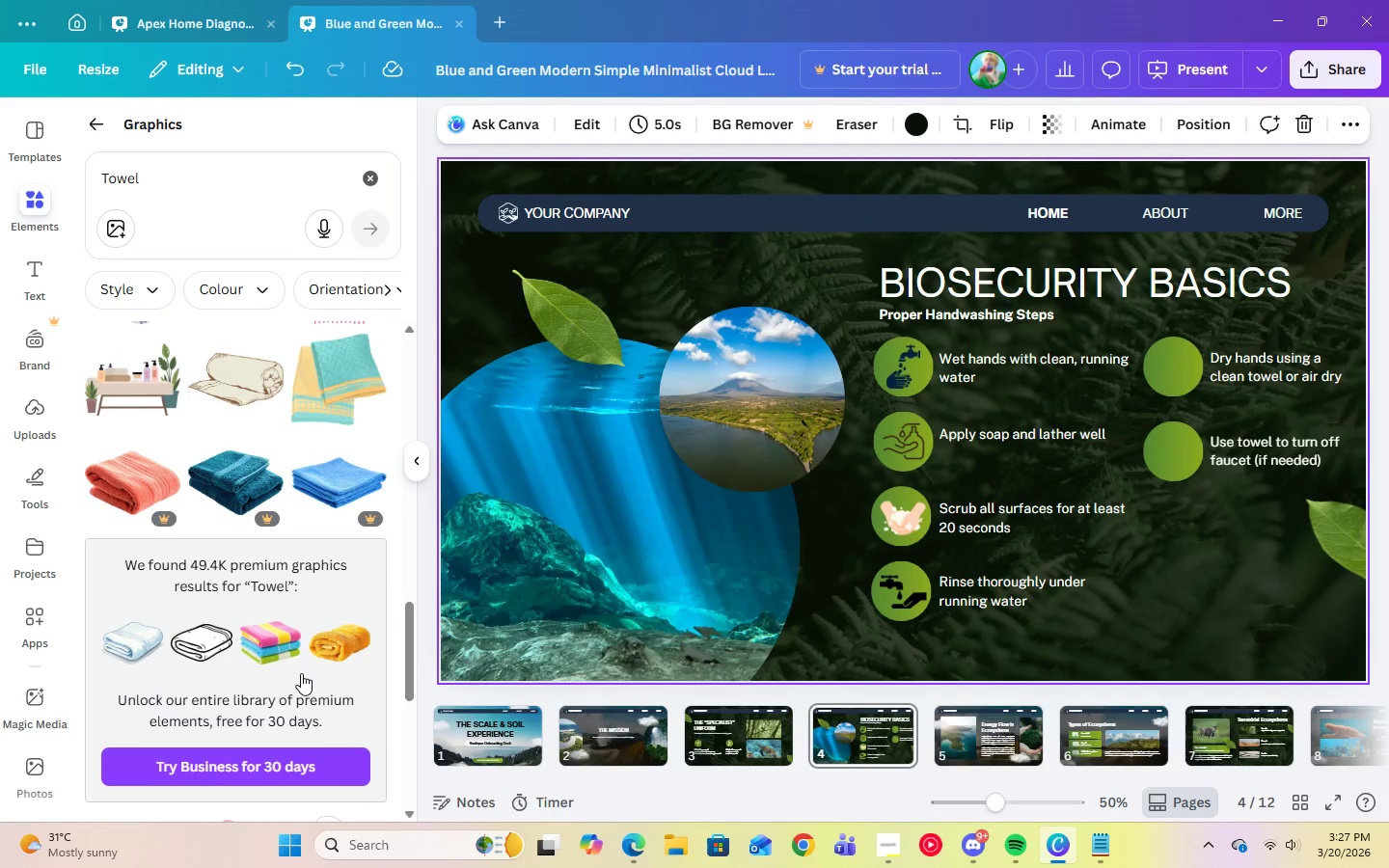 
scroll: coordinate [302, 673], scroll_direction: up, amount: 6.0
 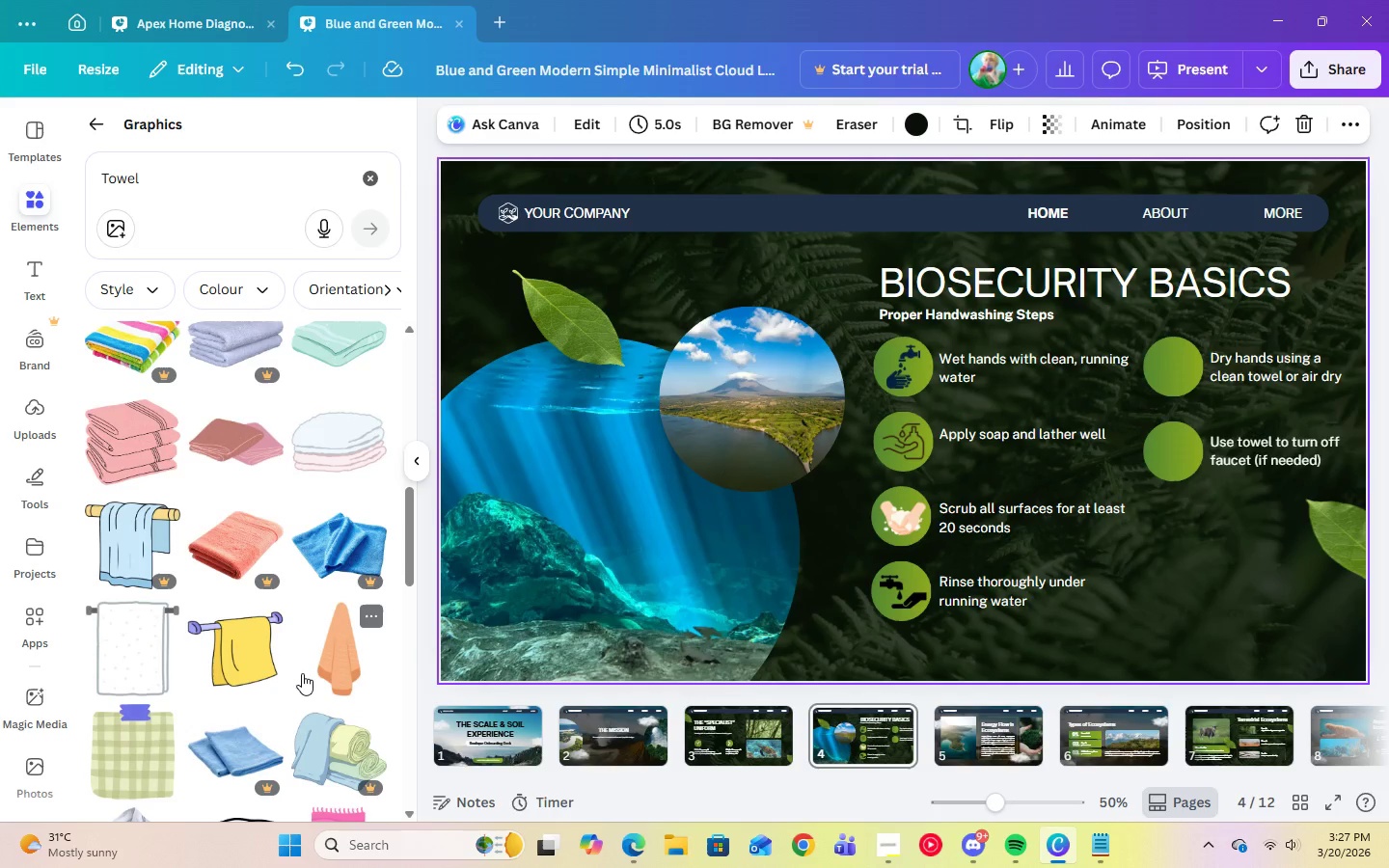 
scroll: coordinate [362, 692], scroll_direction: down, amount: 21.0
 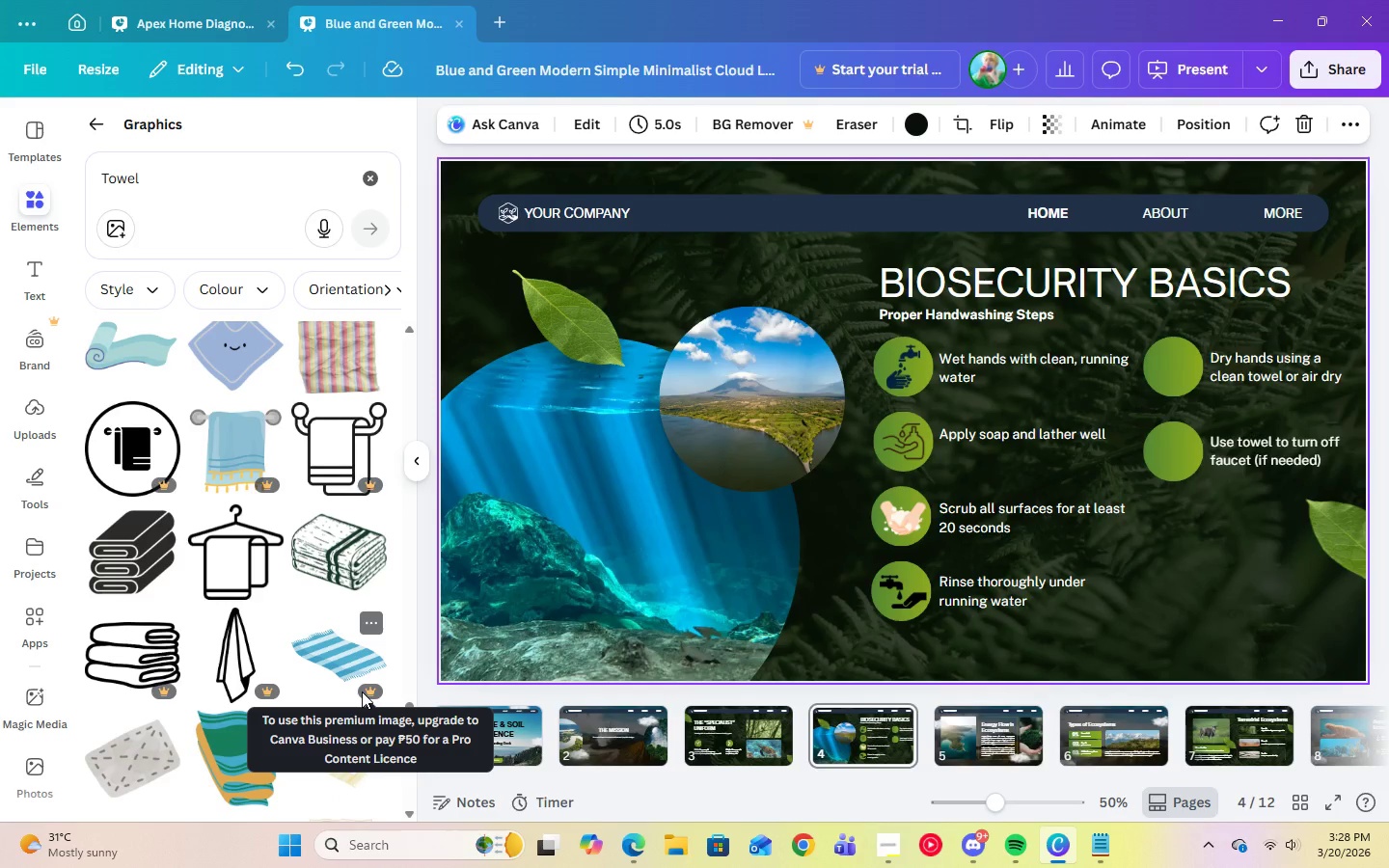 
scroll: coordinate [363, 640], scroll_direction: down, amount: 7.0
 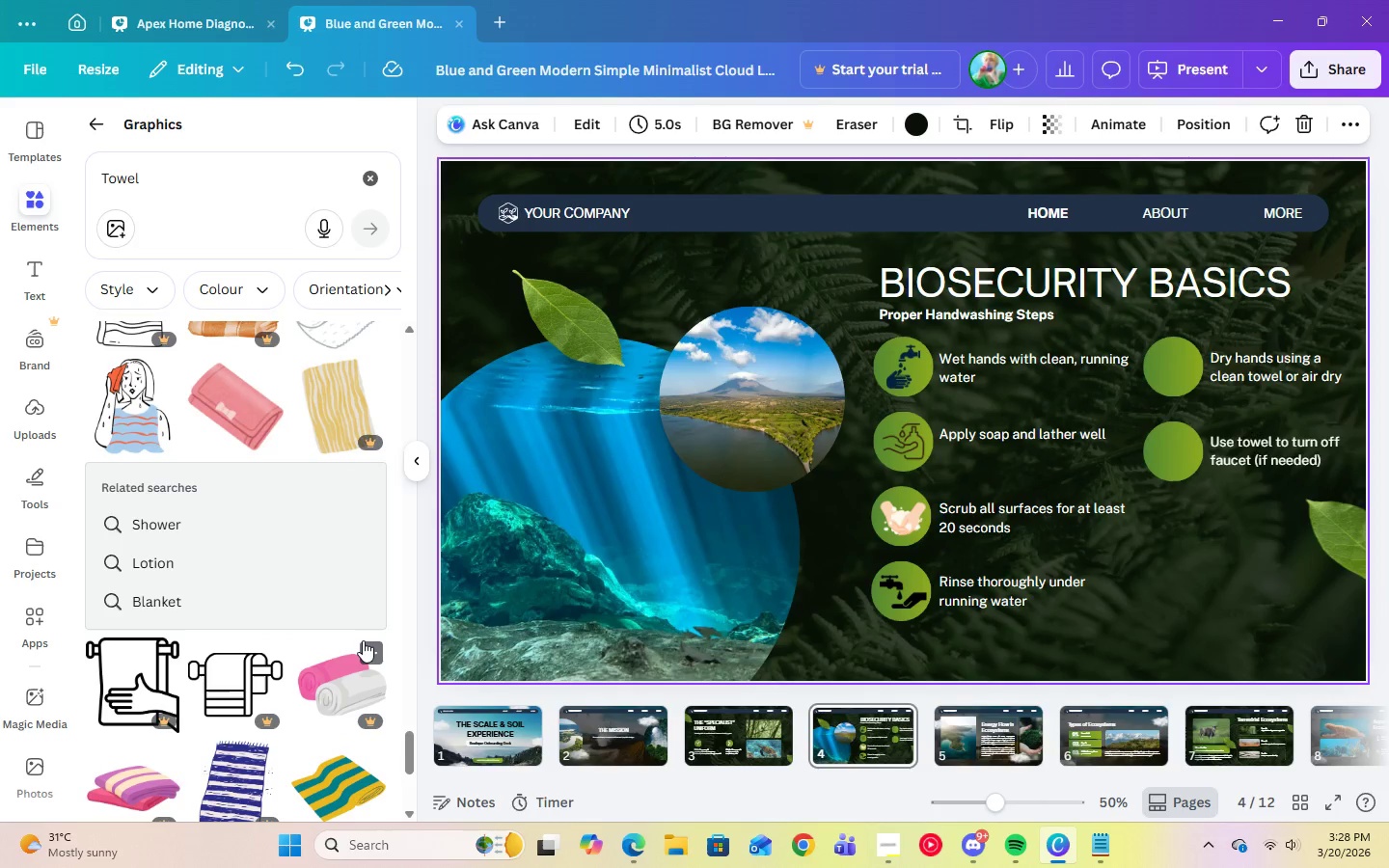 
scroll: coordinate [329, 640], scroll_direction: up, amount: 12.0
 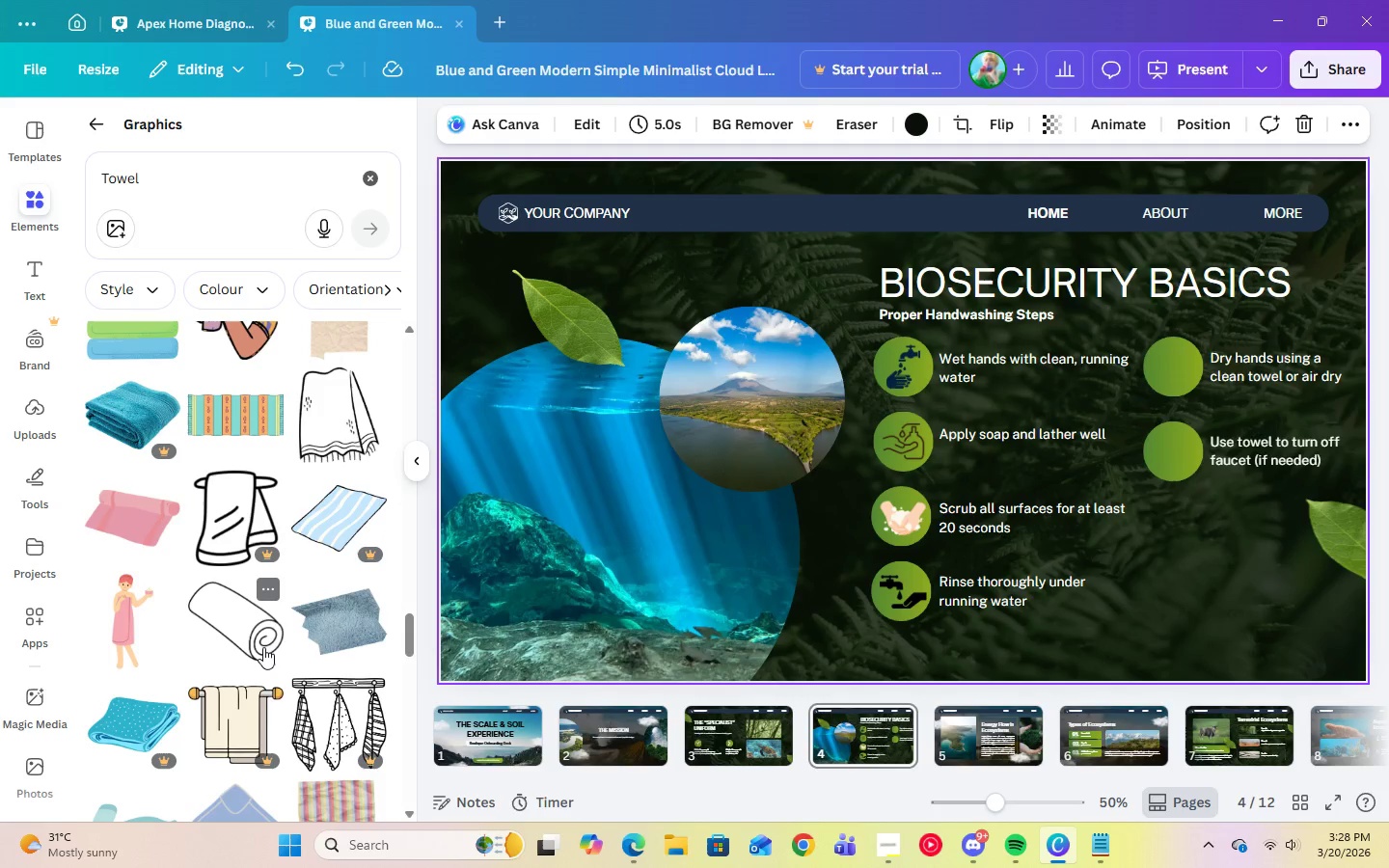 
left_click([263, 645])
 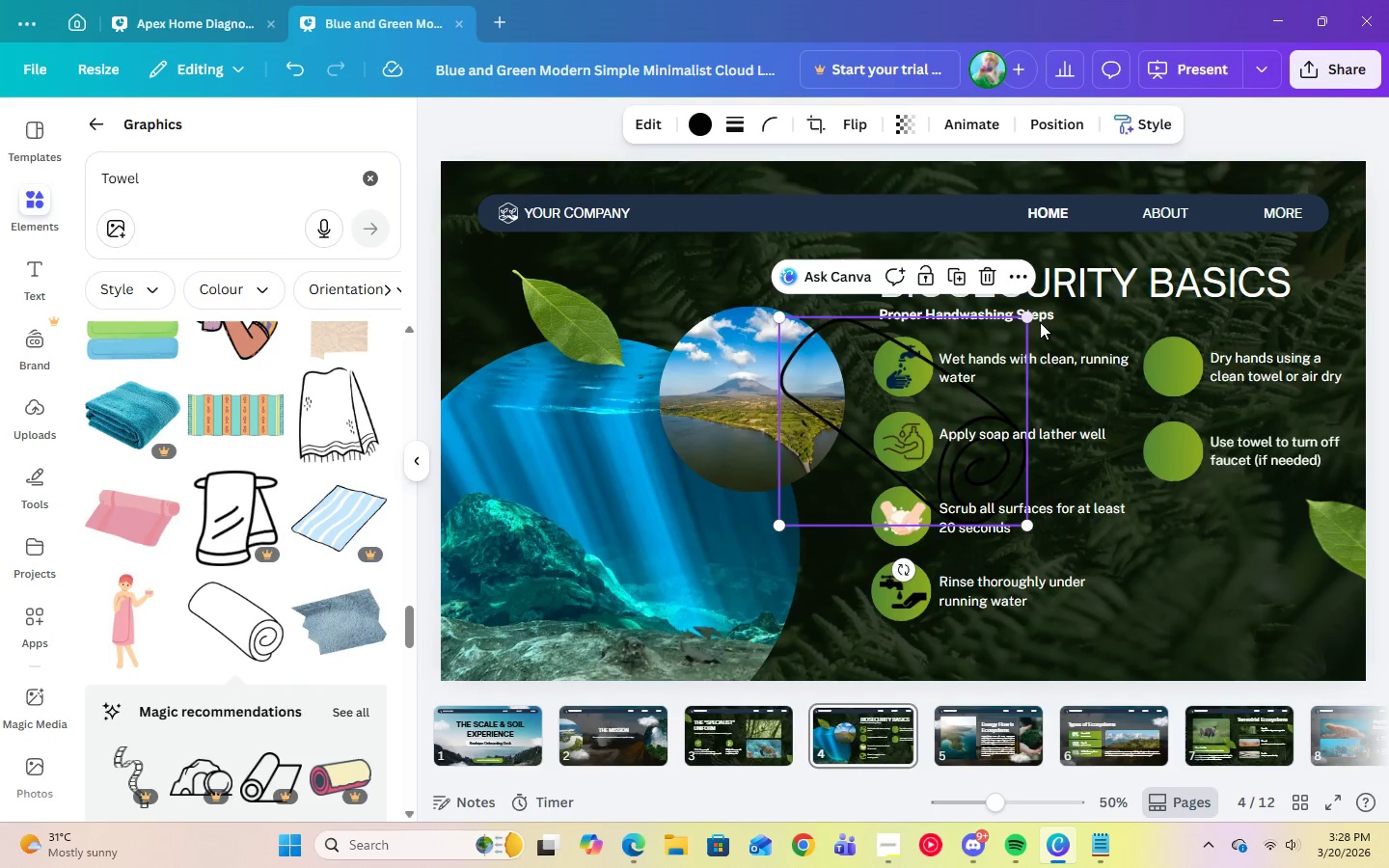 
left_click_drag(start_coordinate=[1030, 319], to_coordinate=[824, 462])
 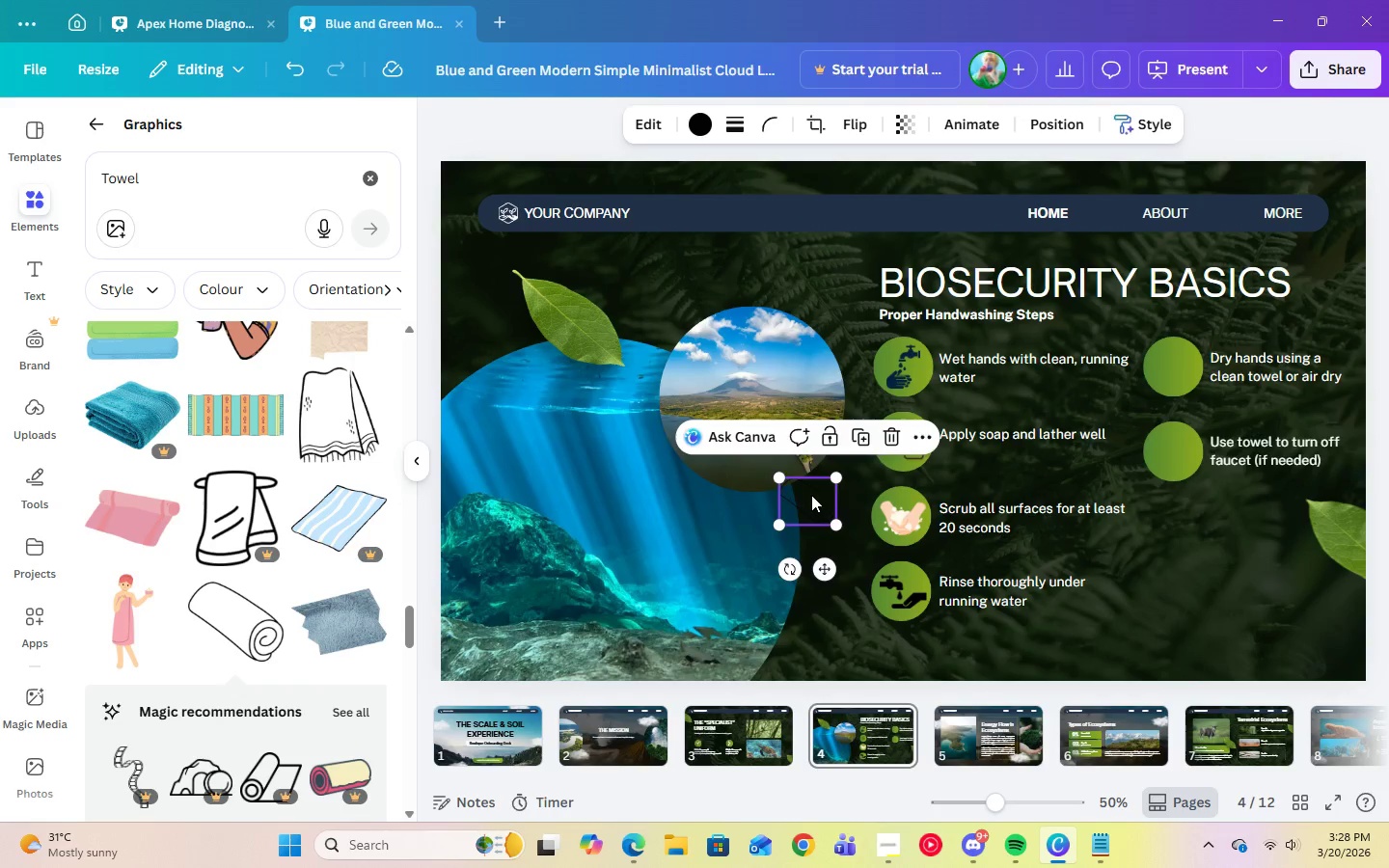 
left_click_drag(start_coordinate=[811, 495], to_coordinate=[1173, 445])
 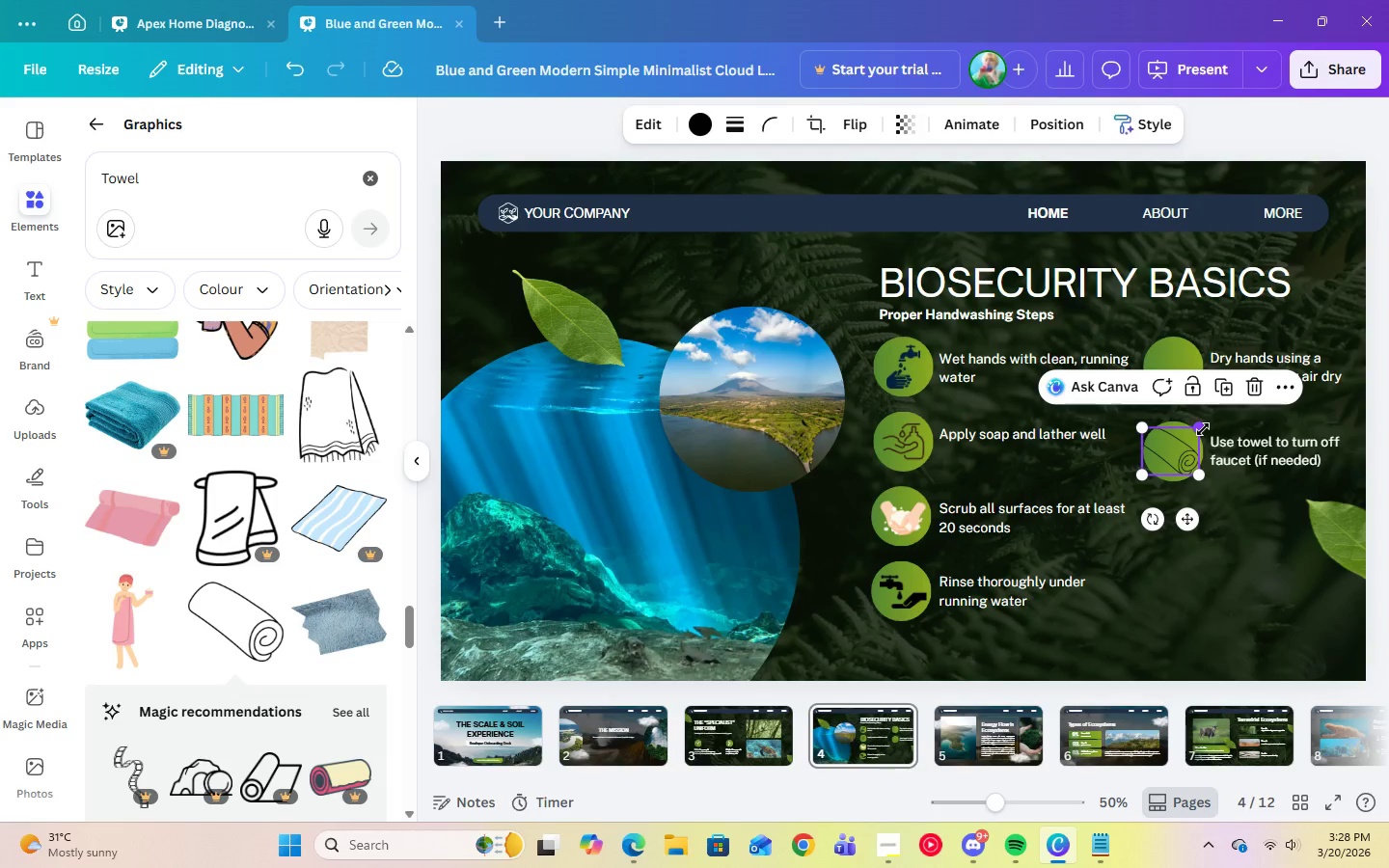 
left_click_drag(start_coordinate=[1203, 429], to_coordinate=[1191, 444])
 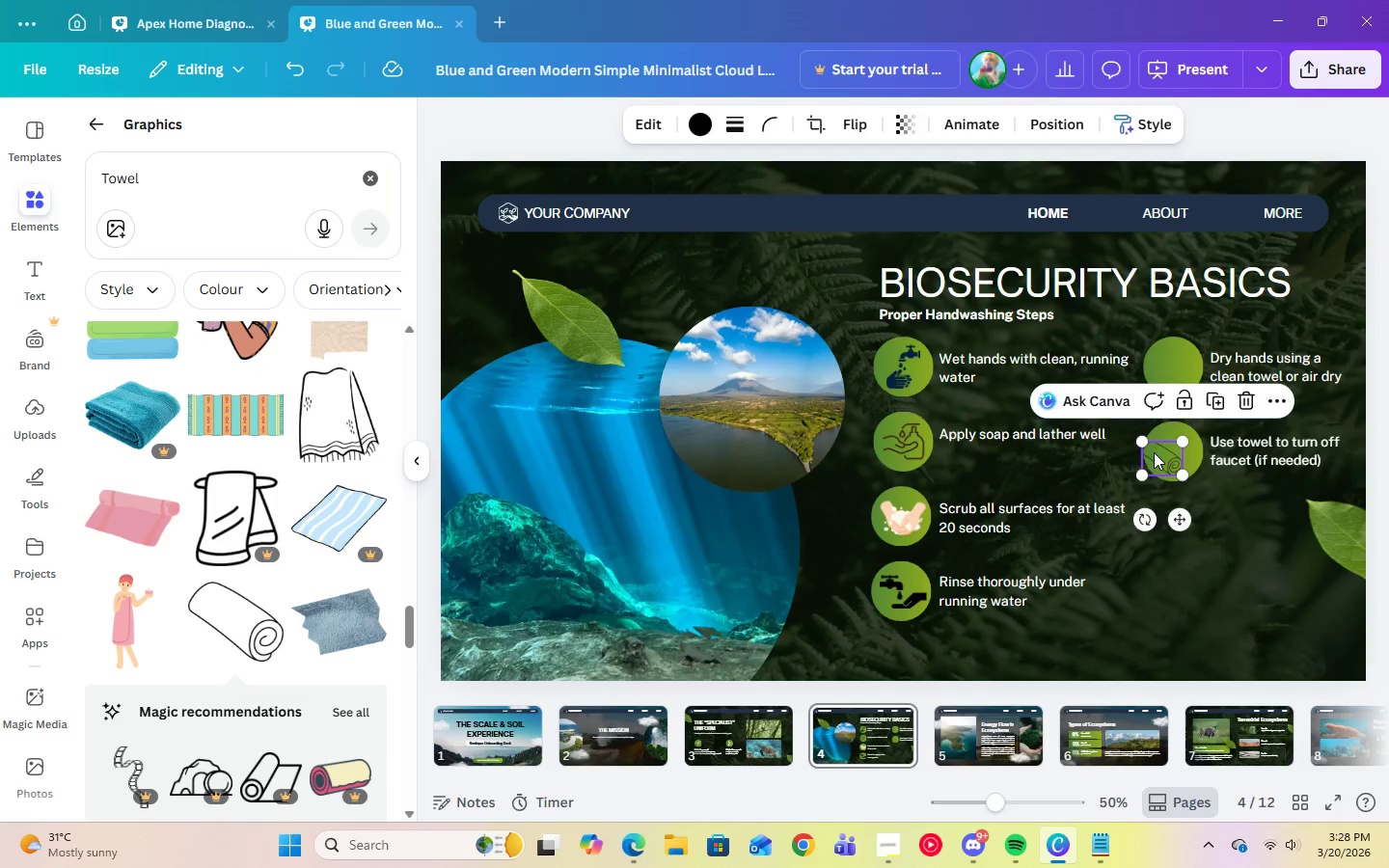 
left_click_drag(start_coordinate=[1154, 452], to_coordinate=[1166, 445])
 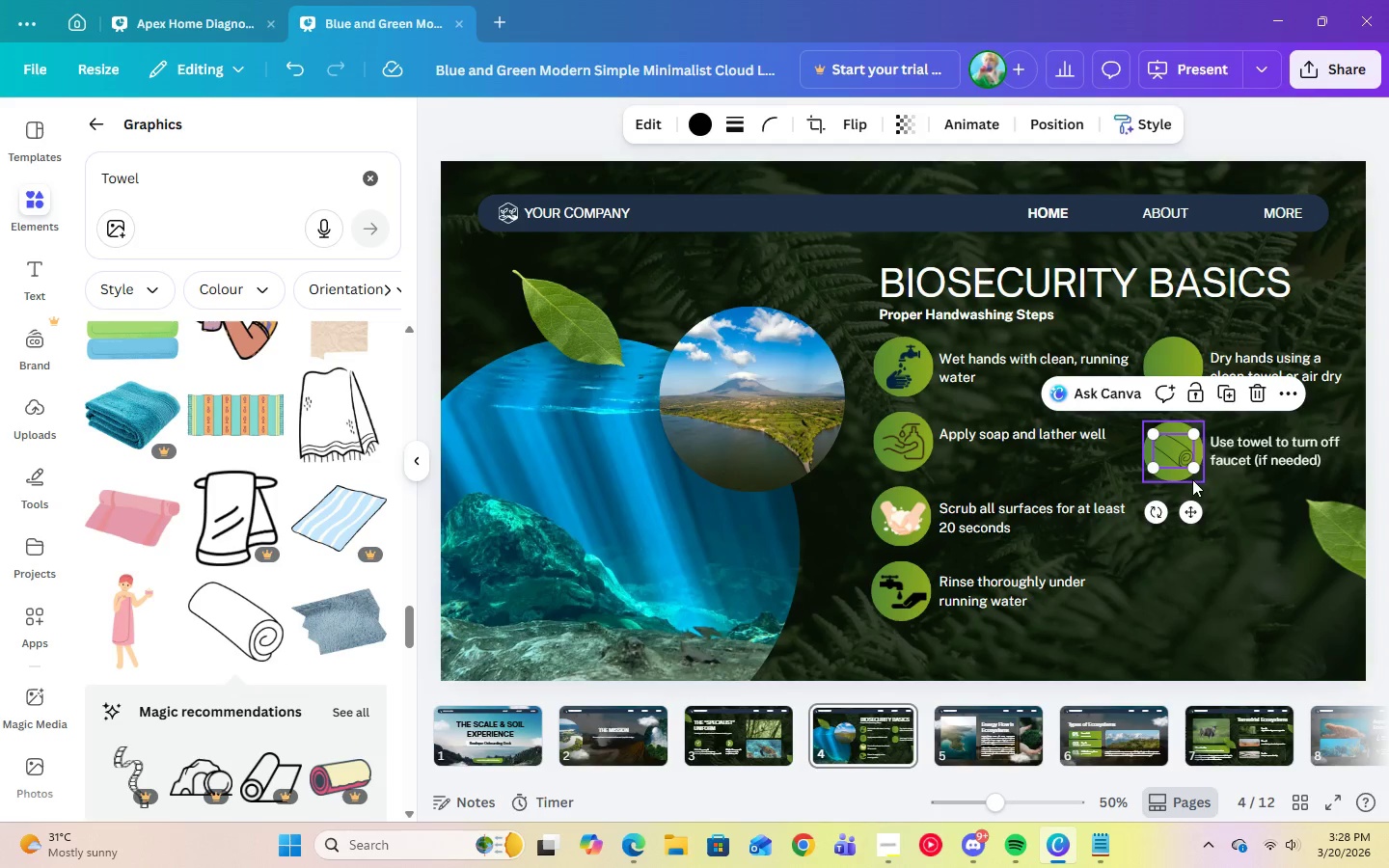 
left_click([1247, 518])
 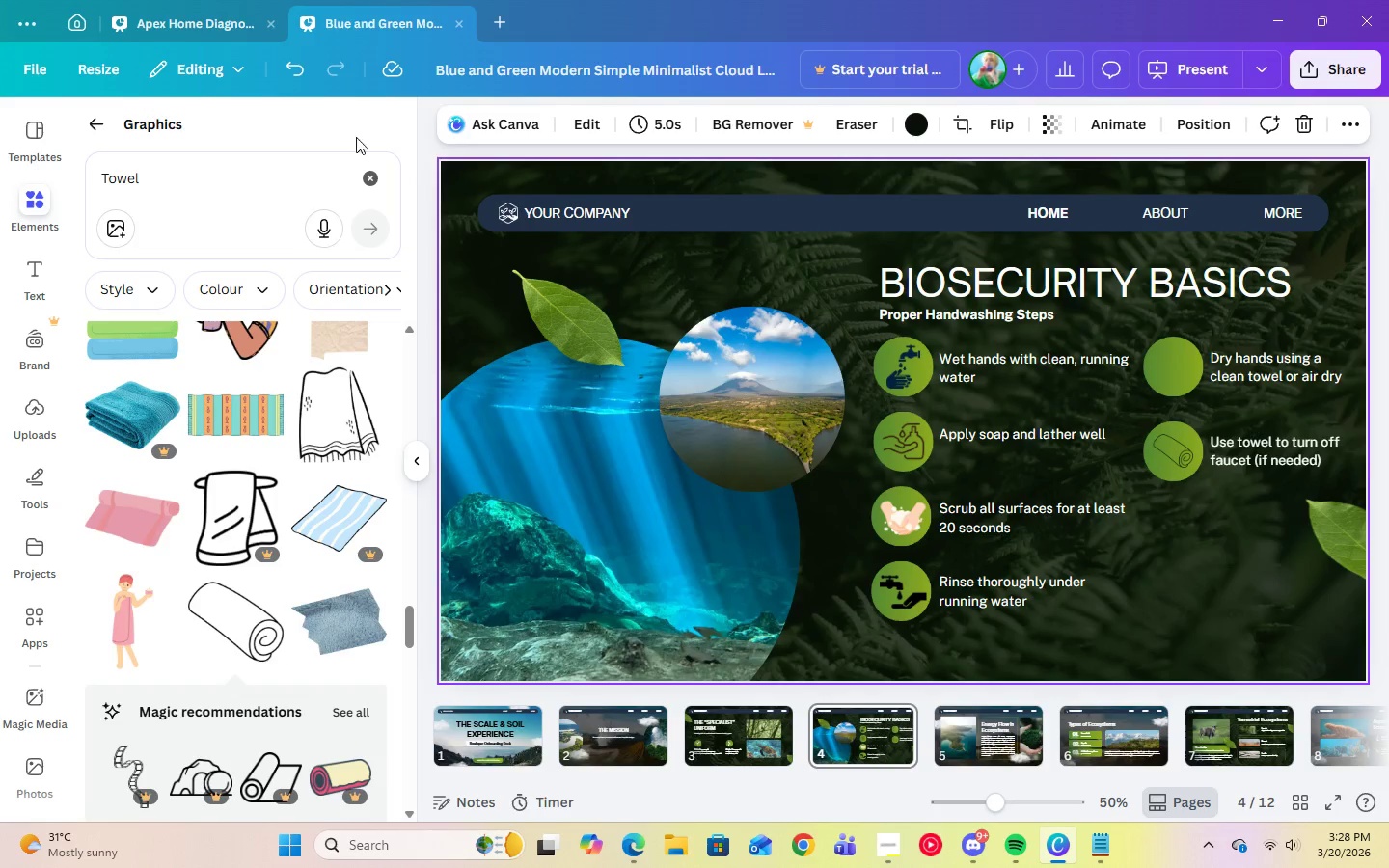 
double_click([274, 195])
 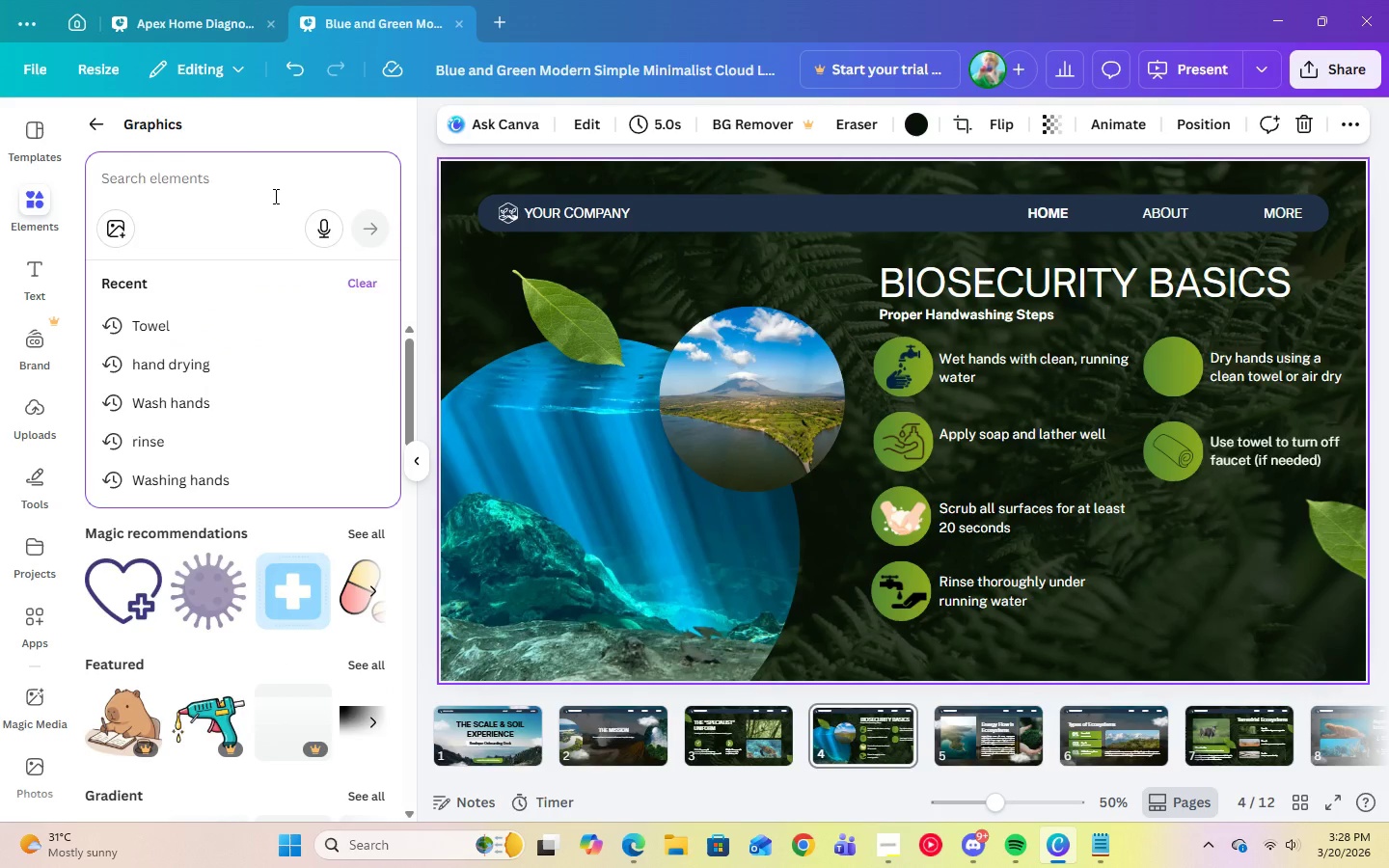 
type(air dry)
 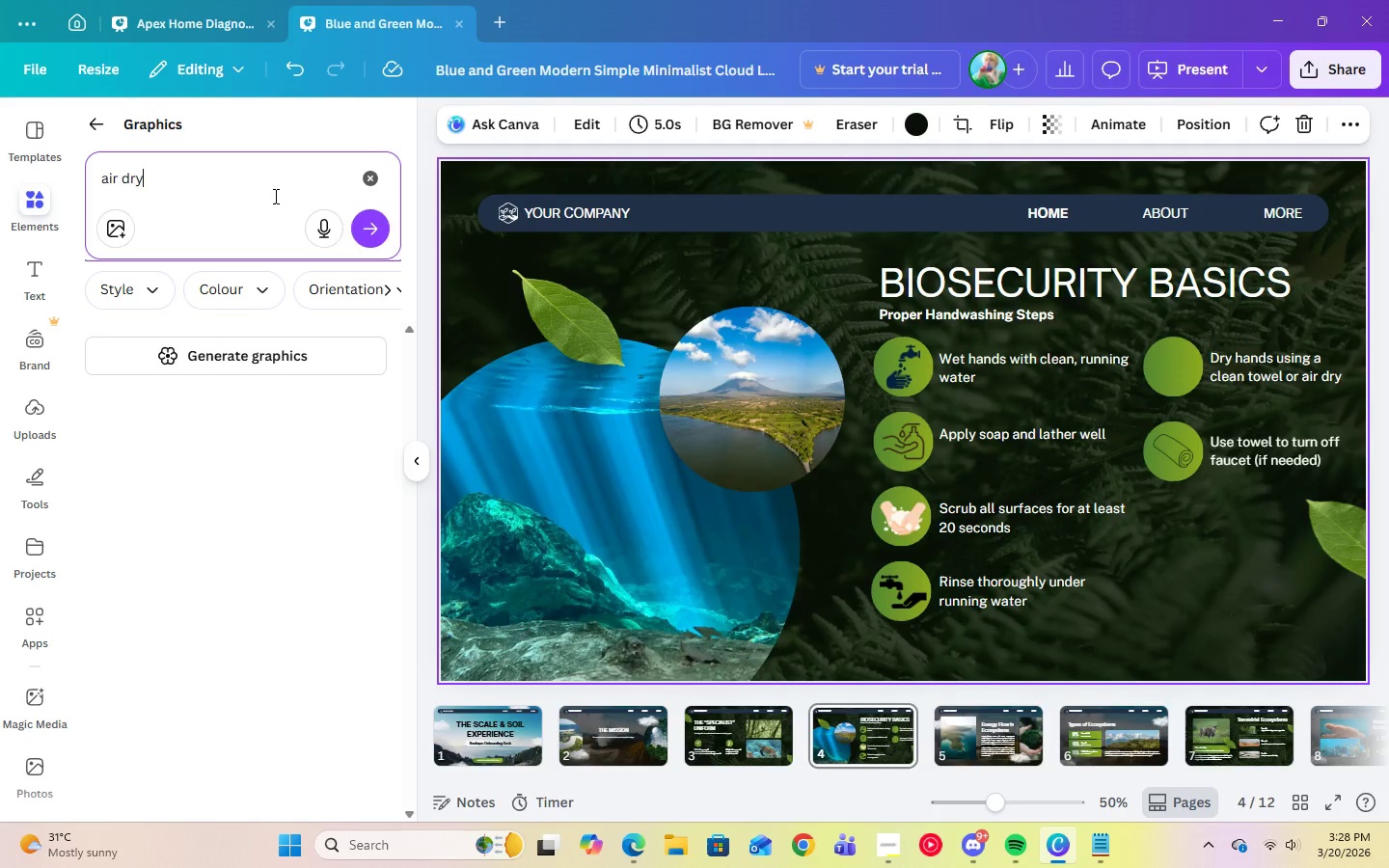 
key(Enter)
 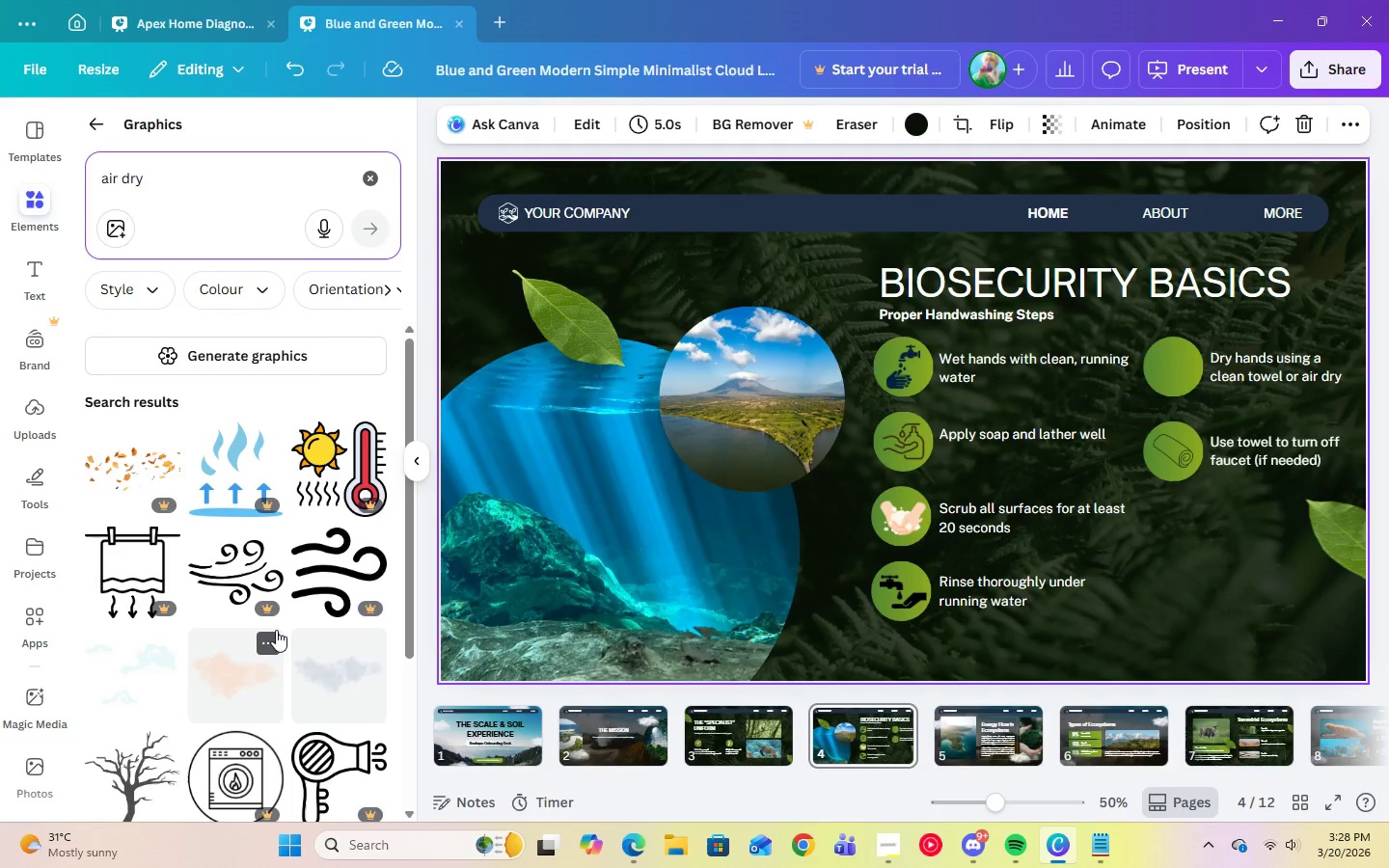 
scroll: coordinate [276, 630], scroll_direction: down, amount: 5.0
 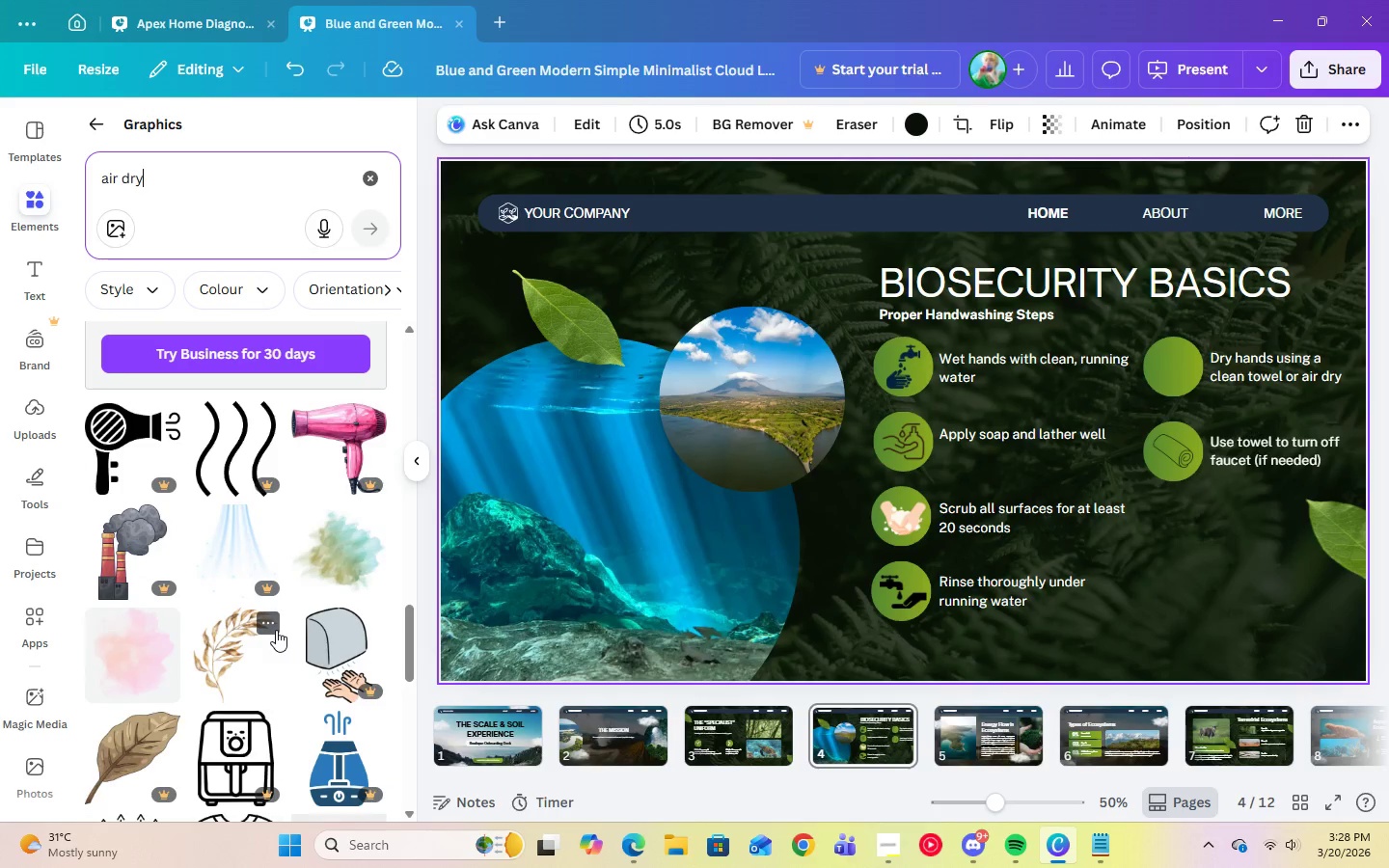 
double_click([288, 176])
 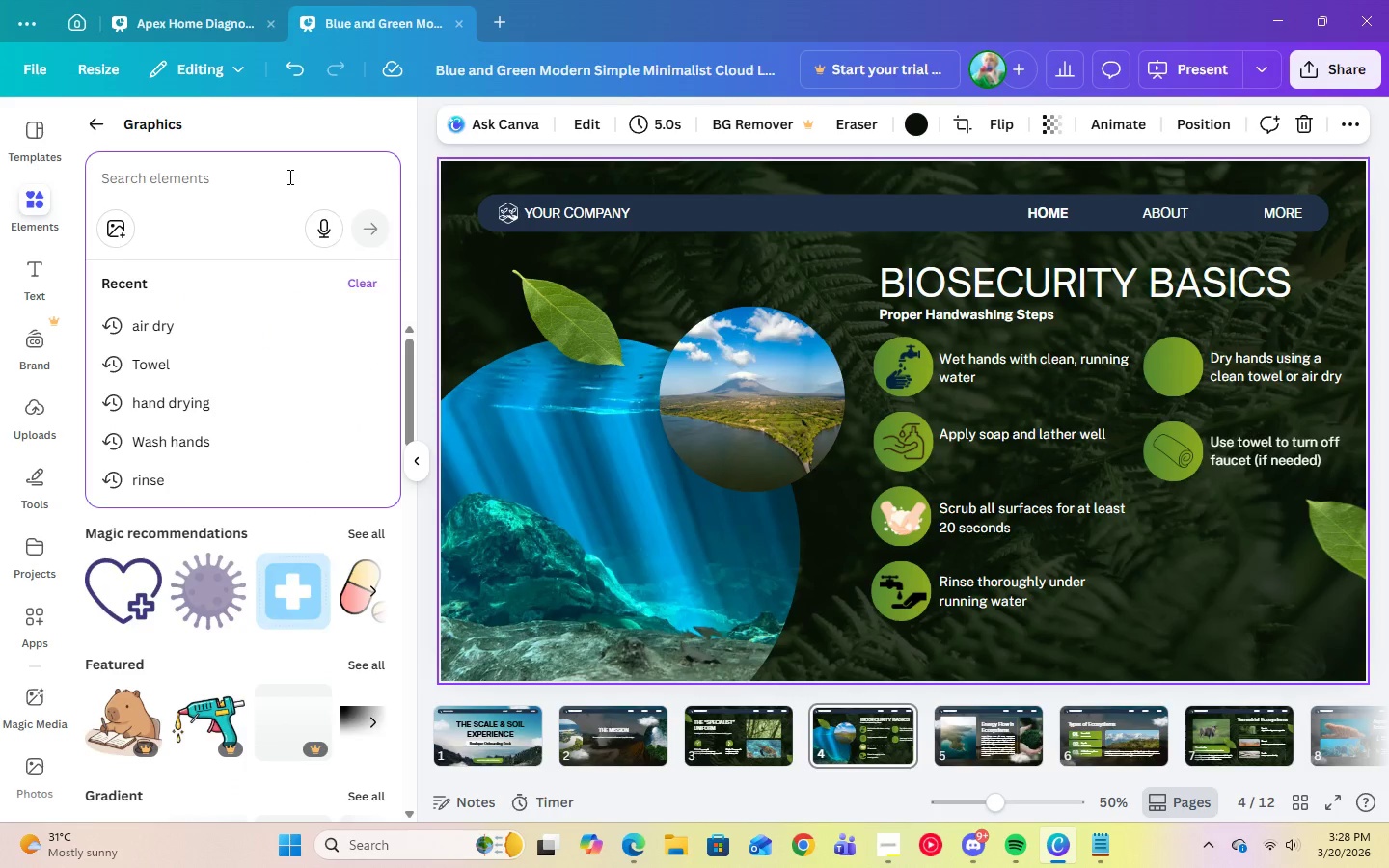 
type(hand)
 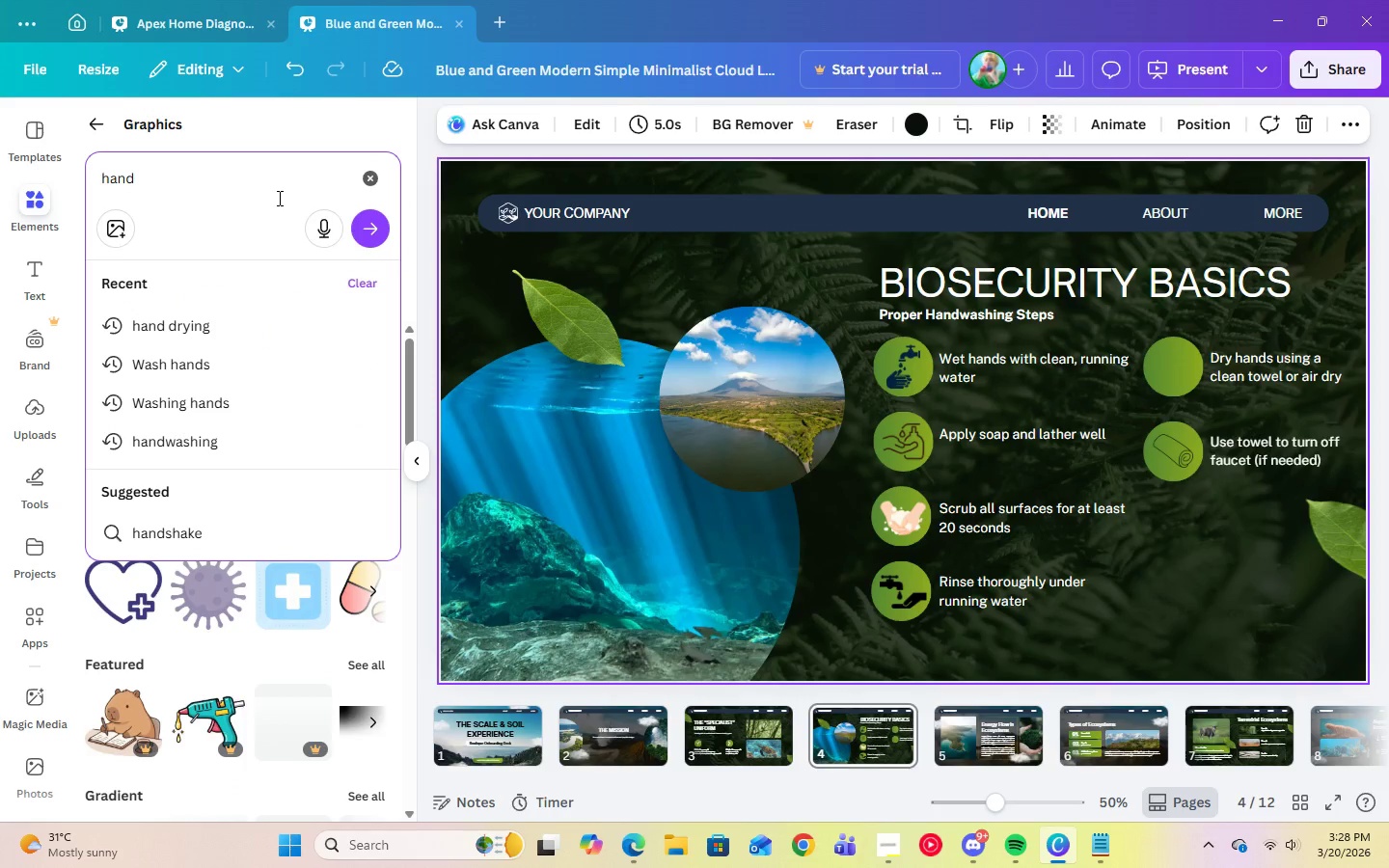 
hold_key(key=Backspace, duration=0.61)
 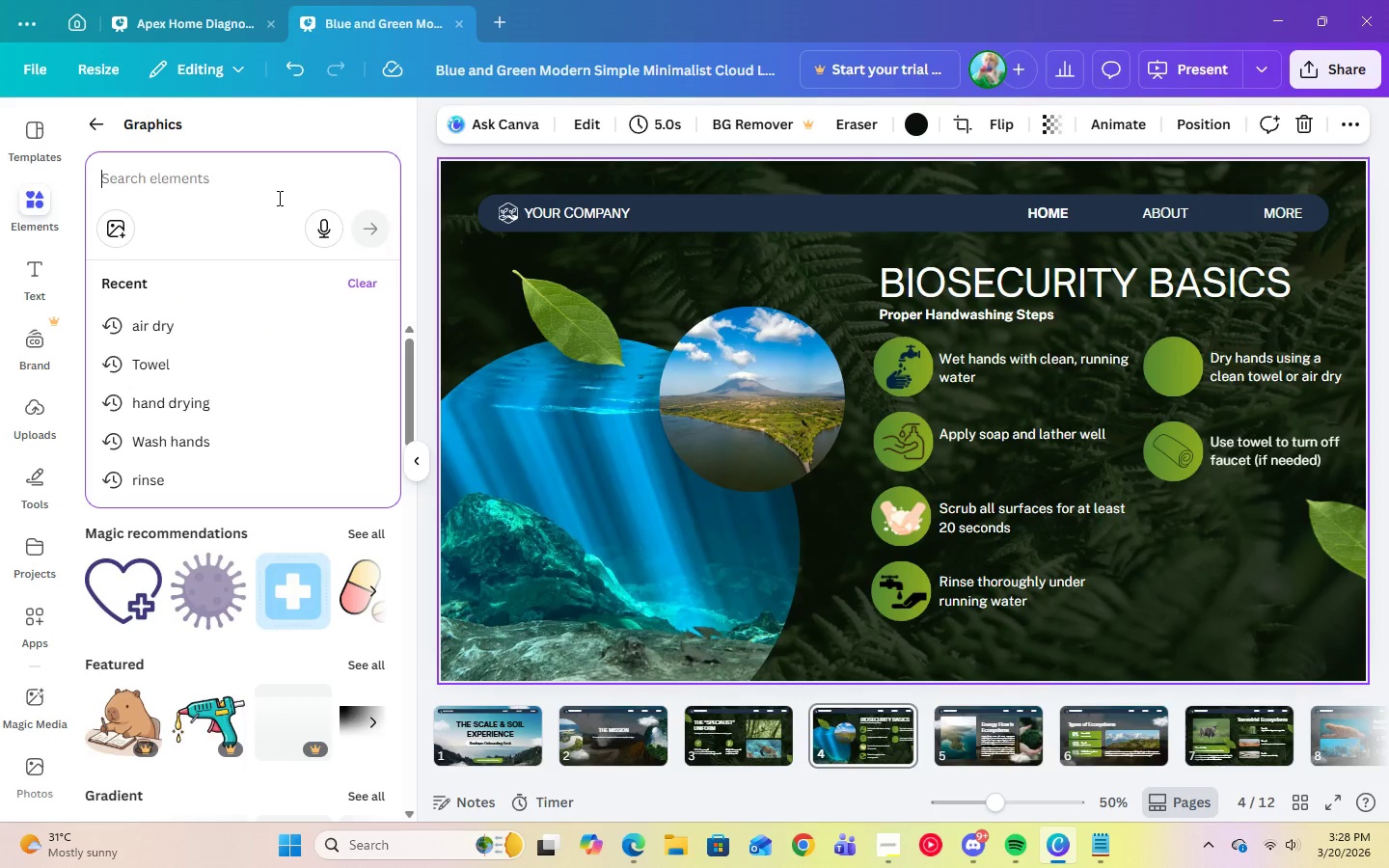 
type(drying hands)
 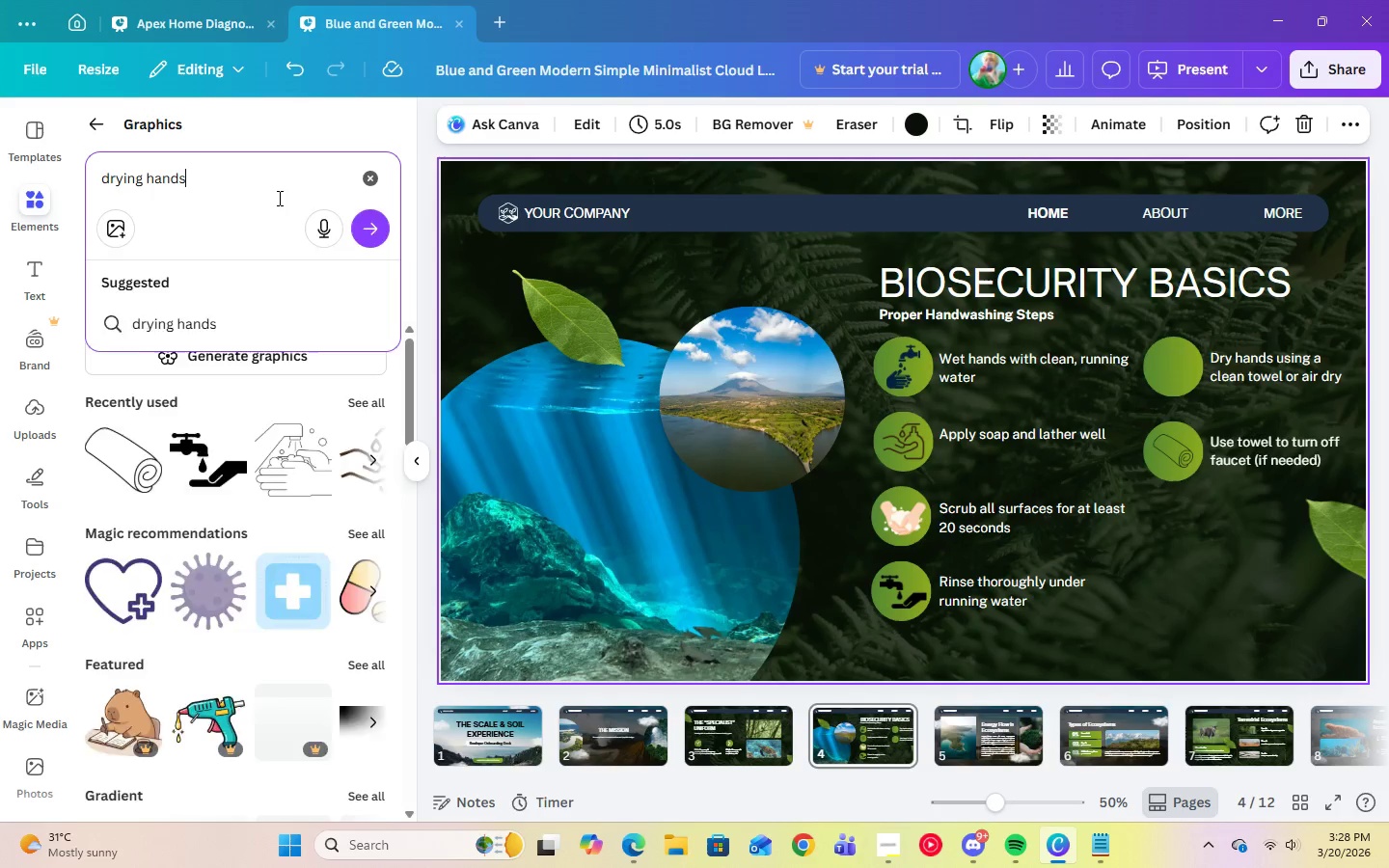 
key(Enter)
 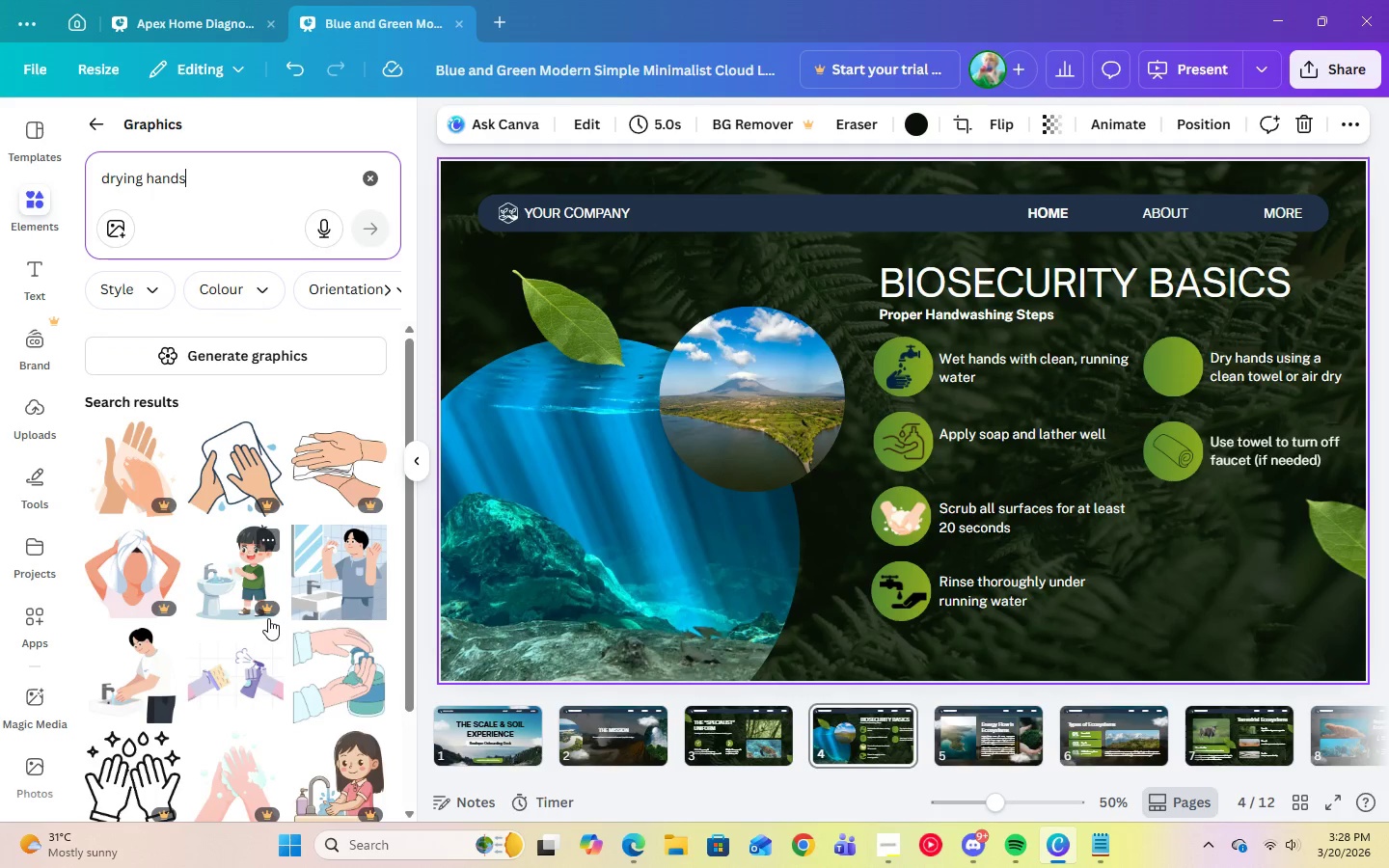 
scroll: coordinate [268, 618], scroll_direction: down, amount: 10.0
 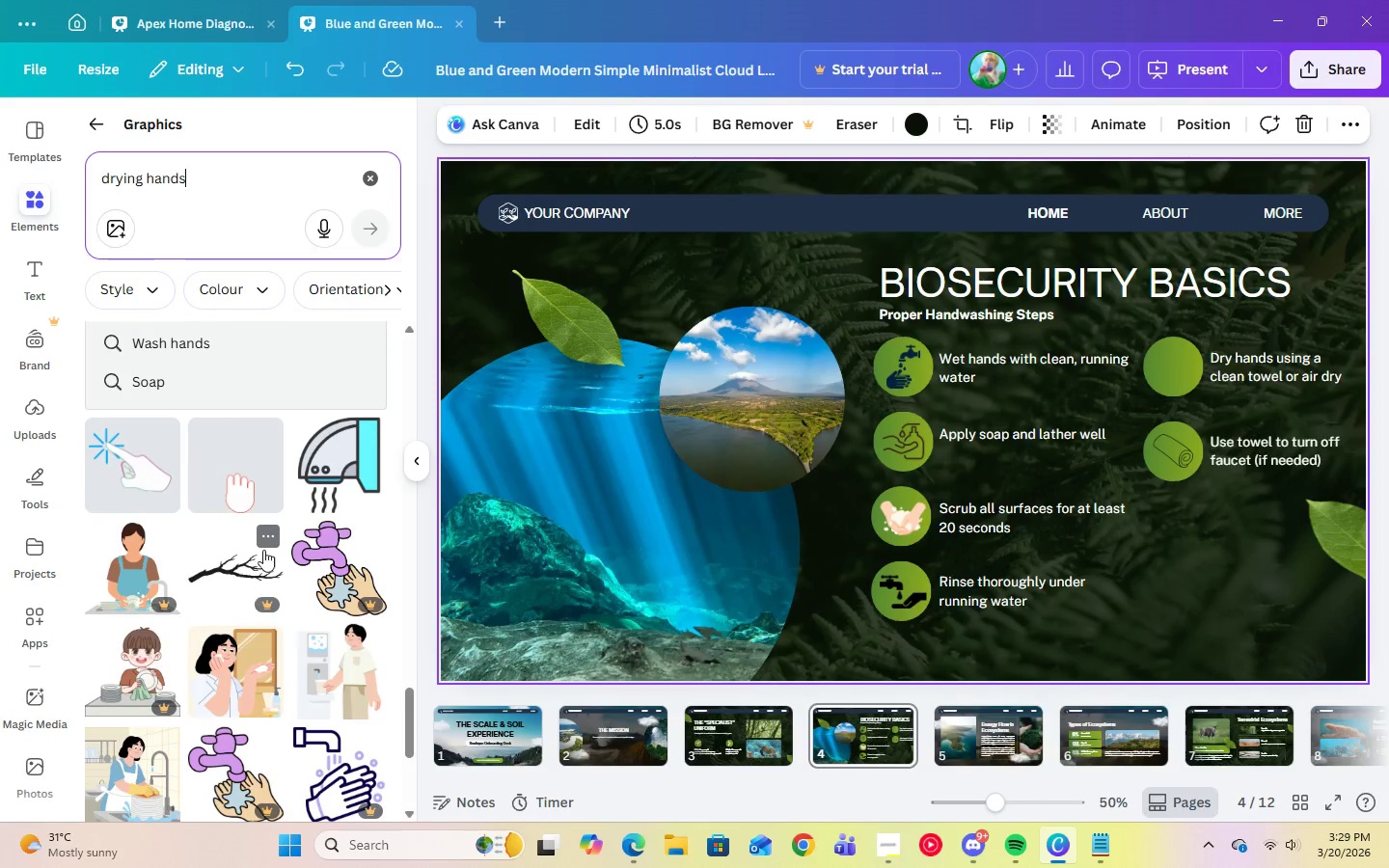 
left_click([360, 487])
 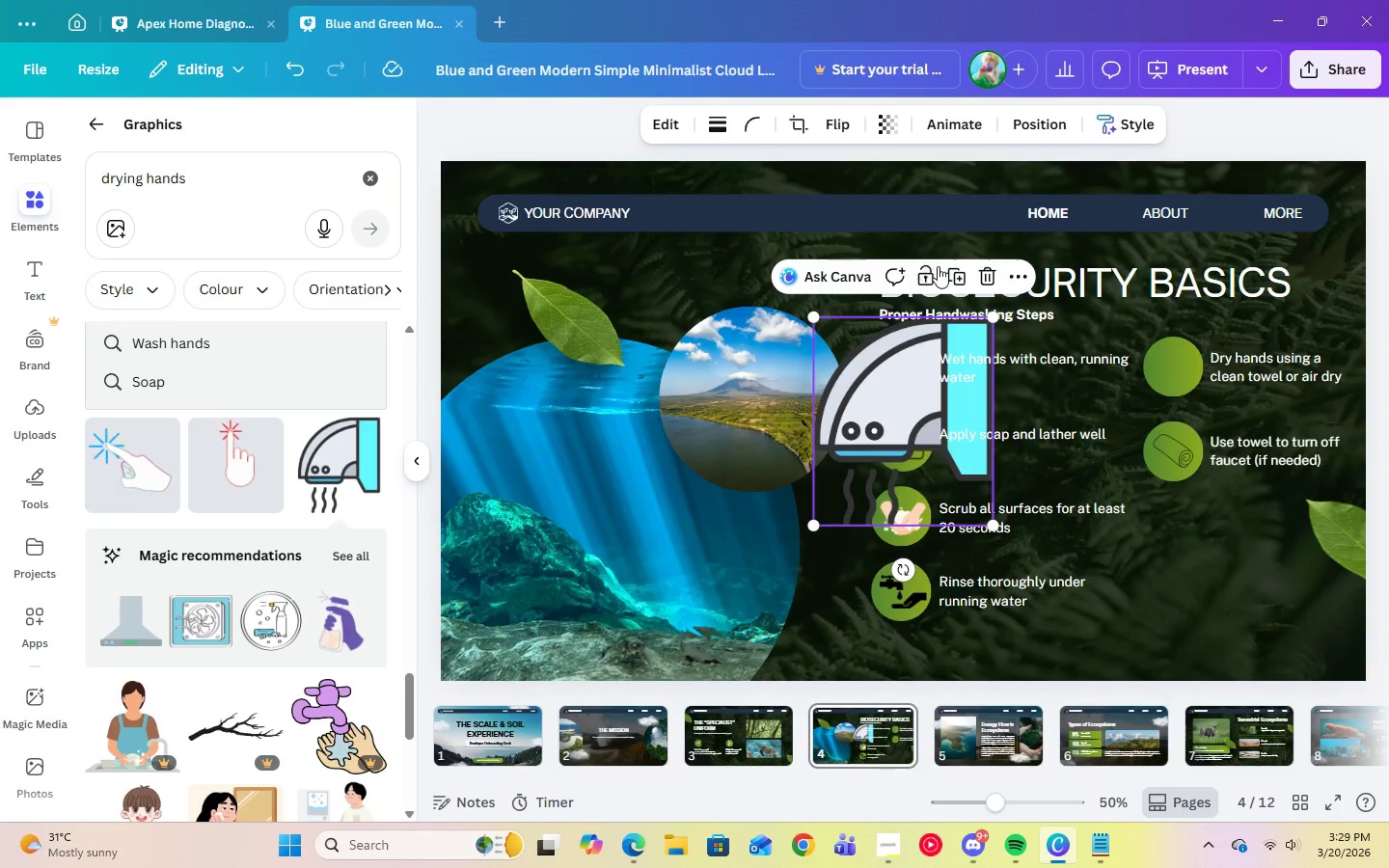 
left_click([978, 279])
 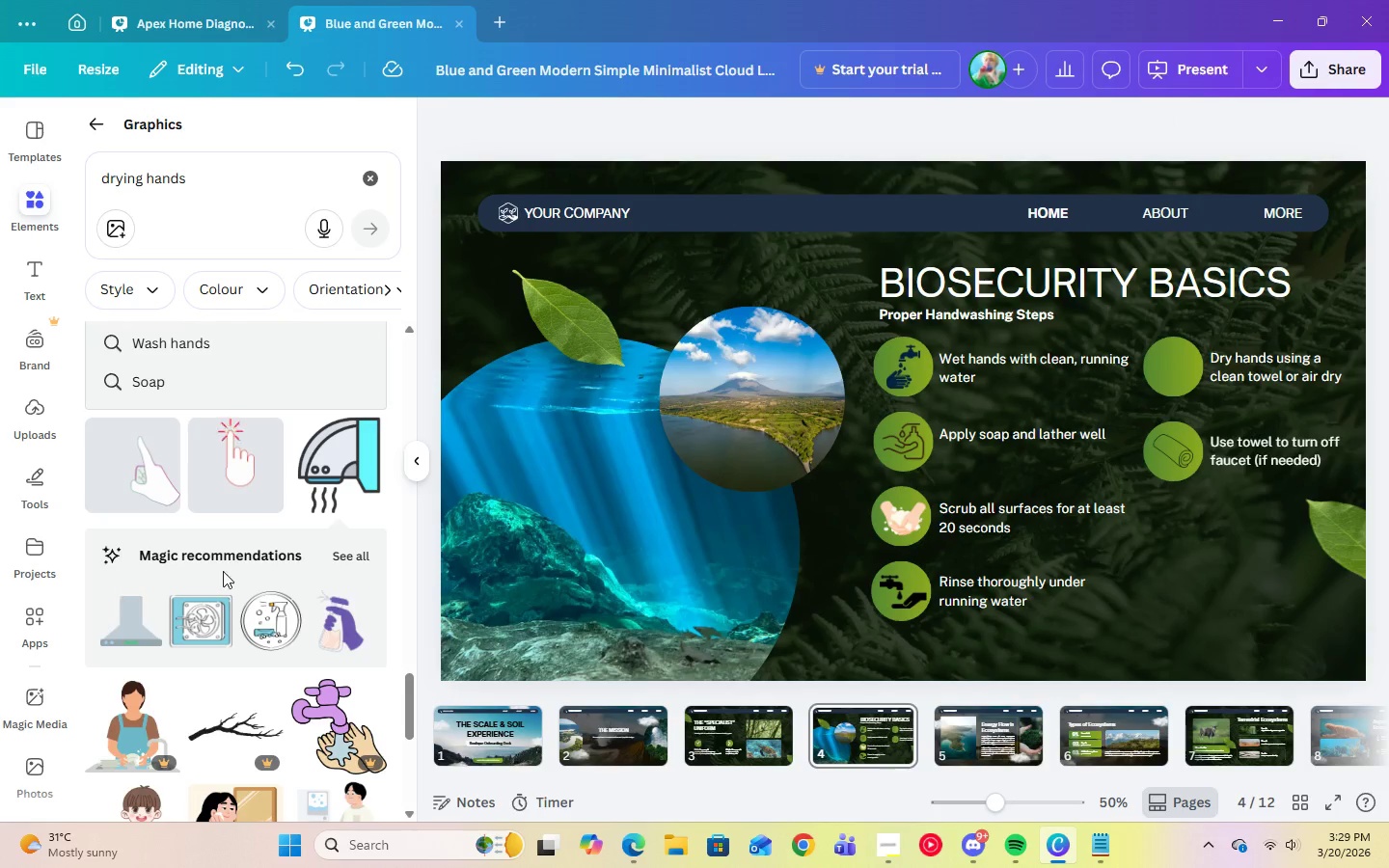 
left_click([351, 556])
 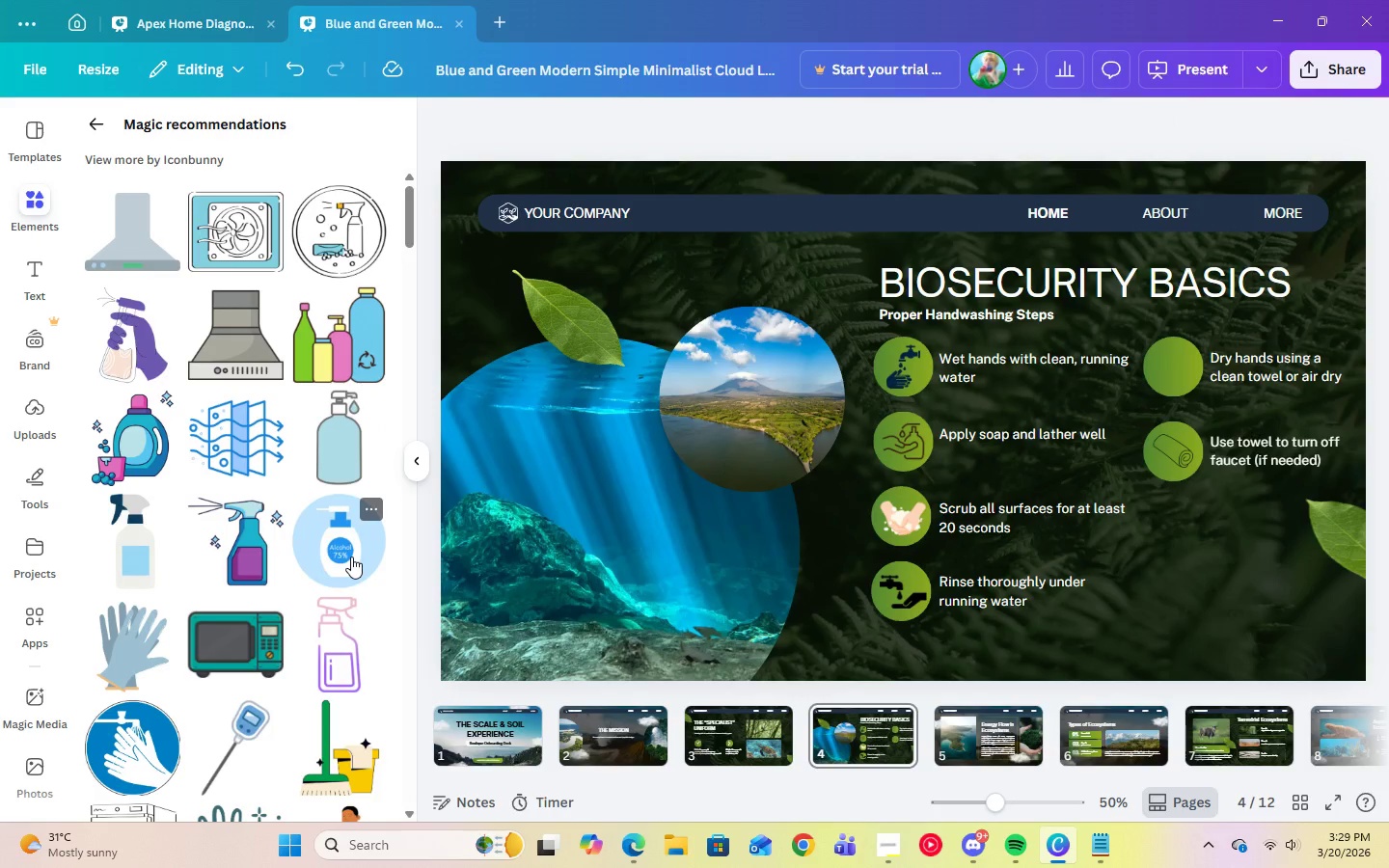 
scroll: coordinate [355, 566], scroll_direction: down, amount: 6.0
 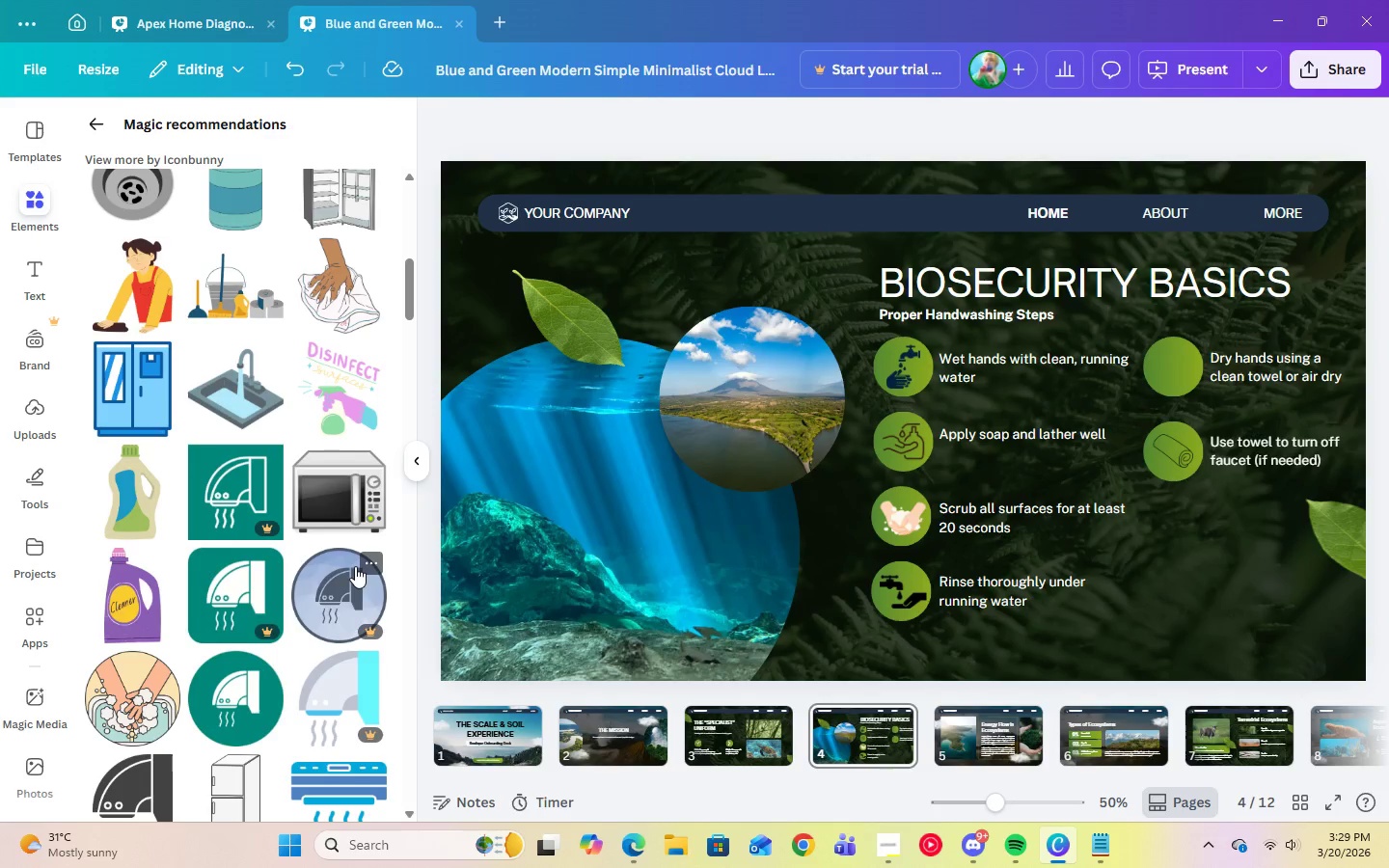 
scroll: coordinate [355, 566], scroll_direction: up, amount: 2.0
 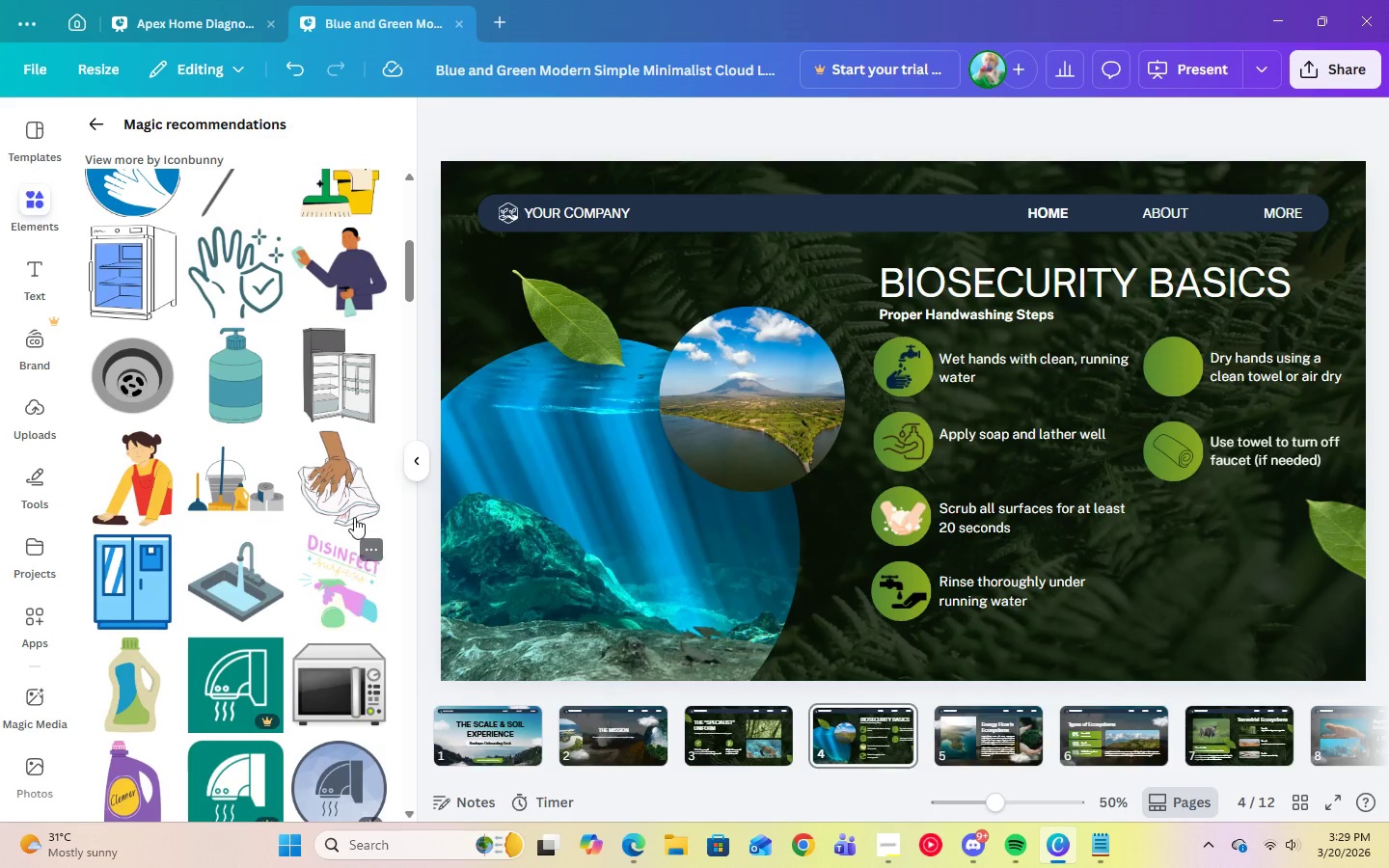 
left_click([347, 490])
 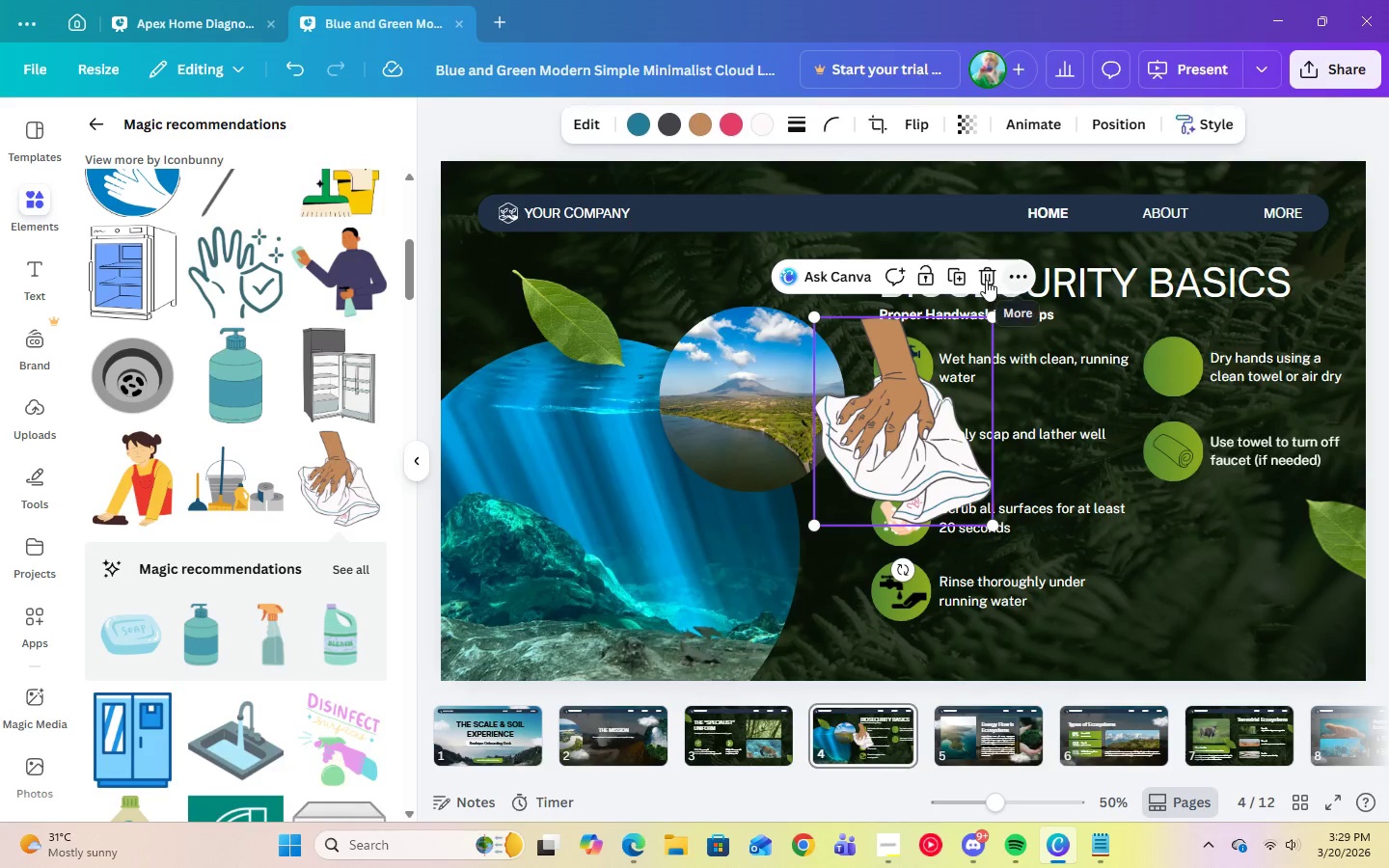 
left_click([979, 280])
 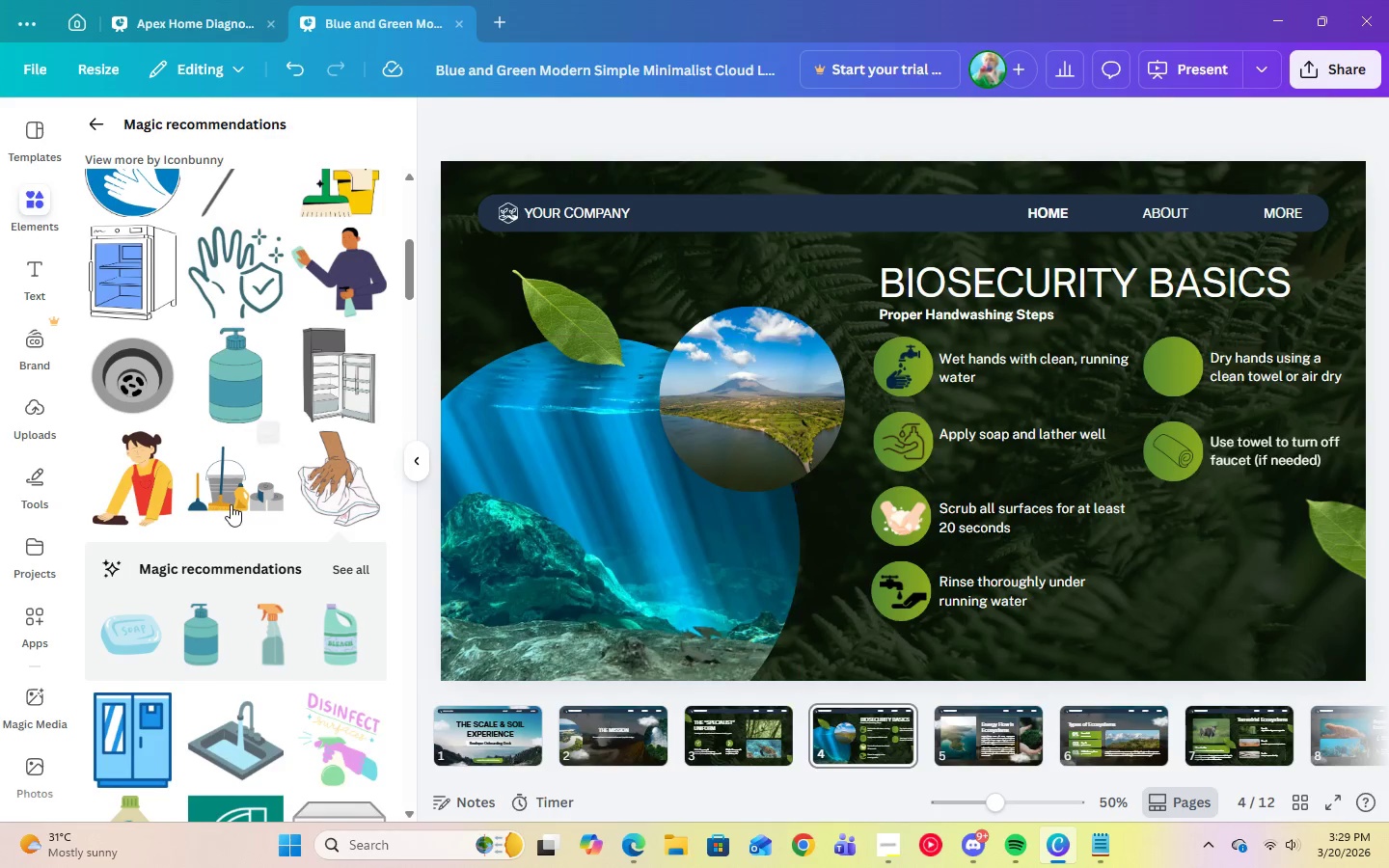 
scroll: coordinate [307, 605], scroll_direction: down, amount: 12.0
 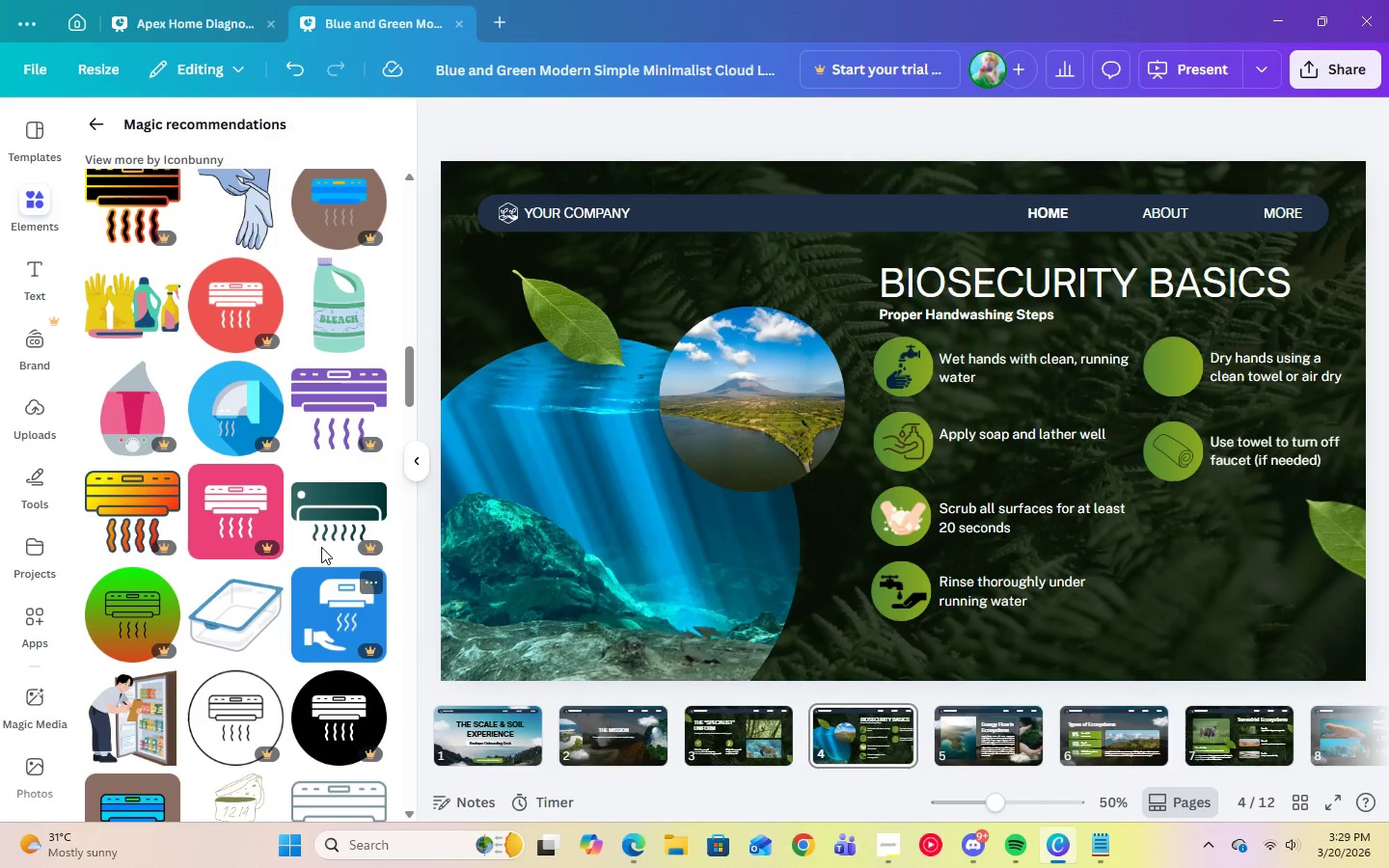 
scroll: coordinate [281, 516], scroll_direction: down, amount: 13.0
 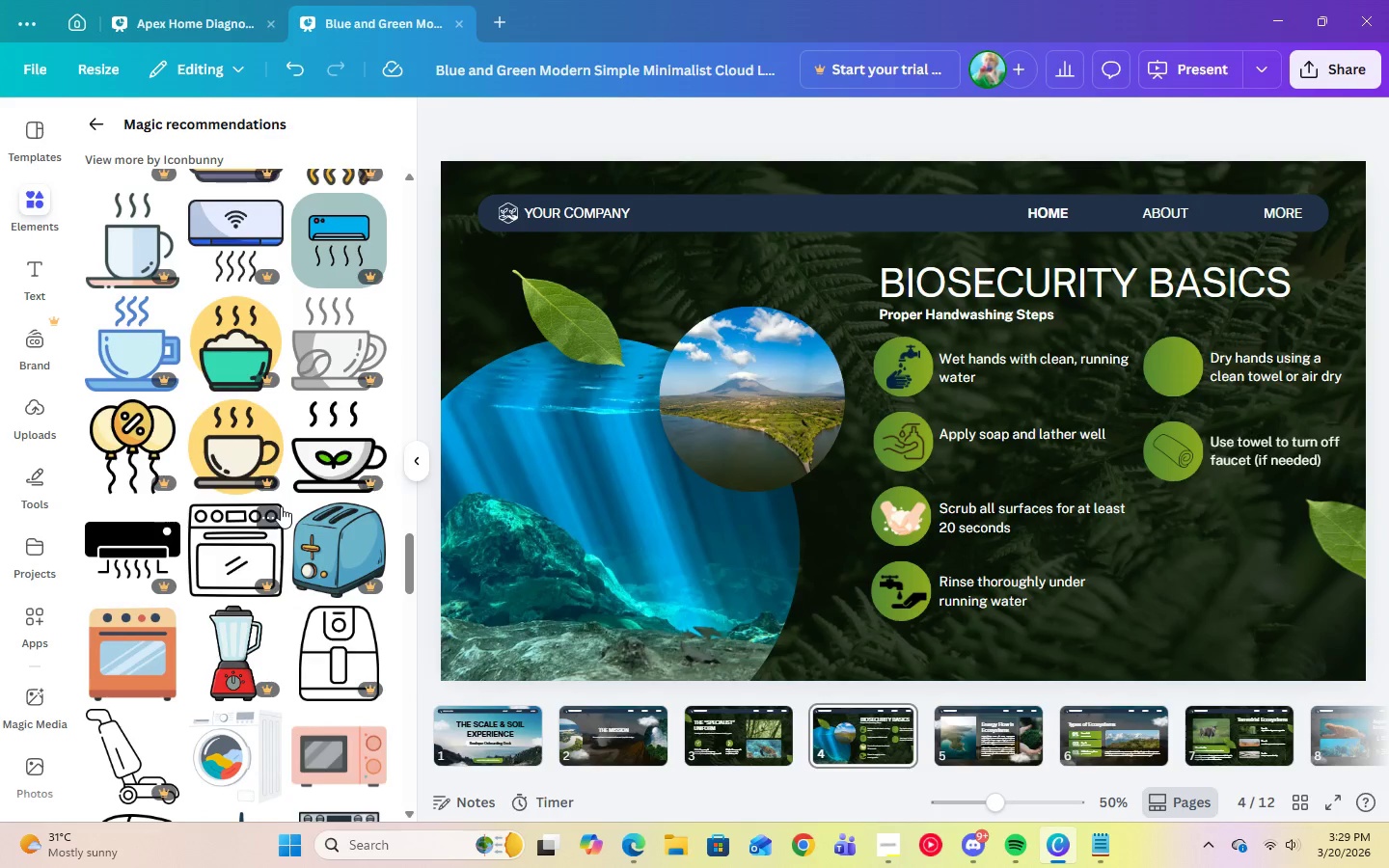 
scroll: coordinate [343, 610], scroll_direction: down, amount: 7.0
 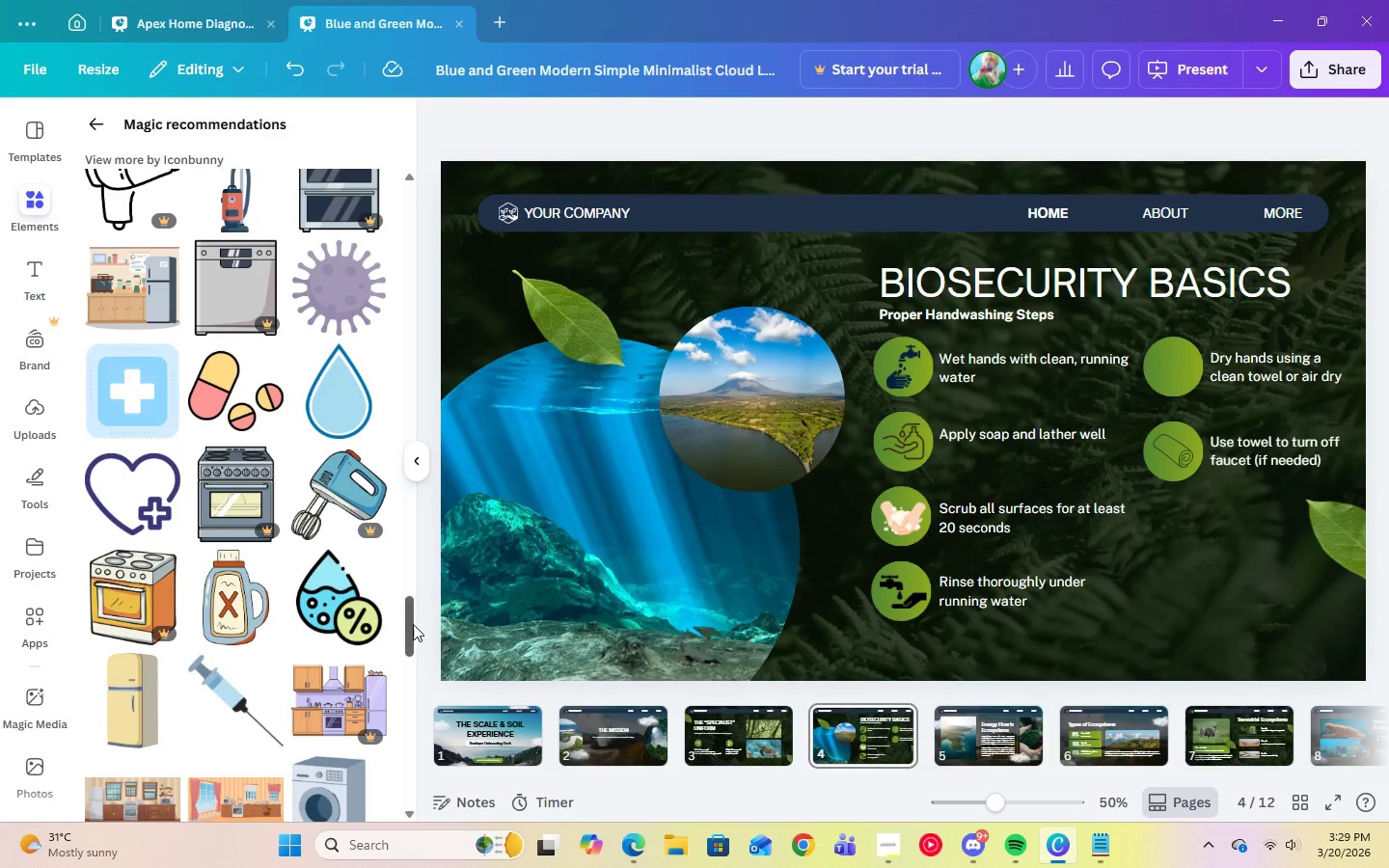 
left_click_drag(start_coordinate=[411, 624], to_coordinate=[405, 199])
 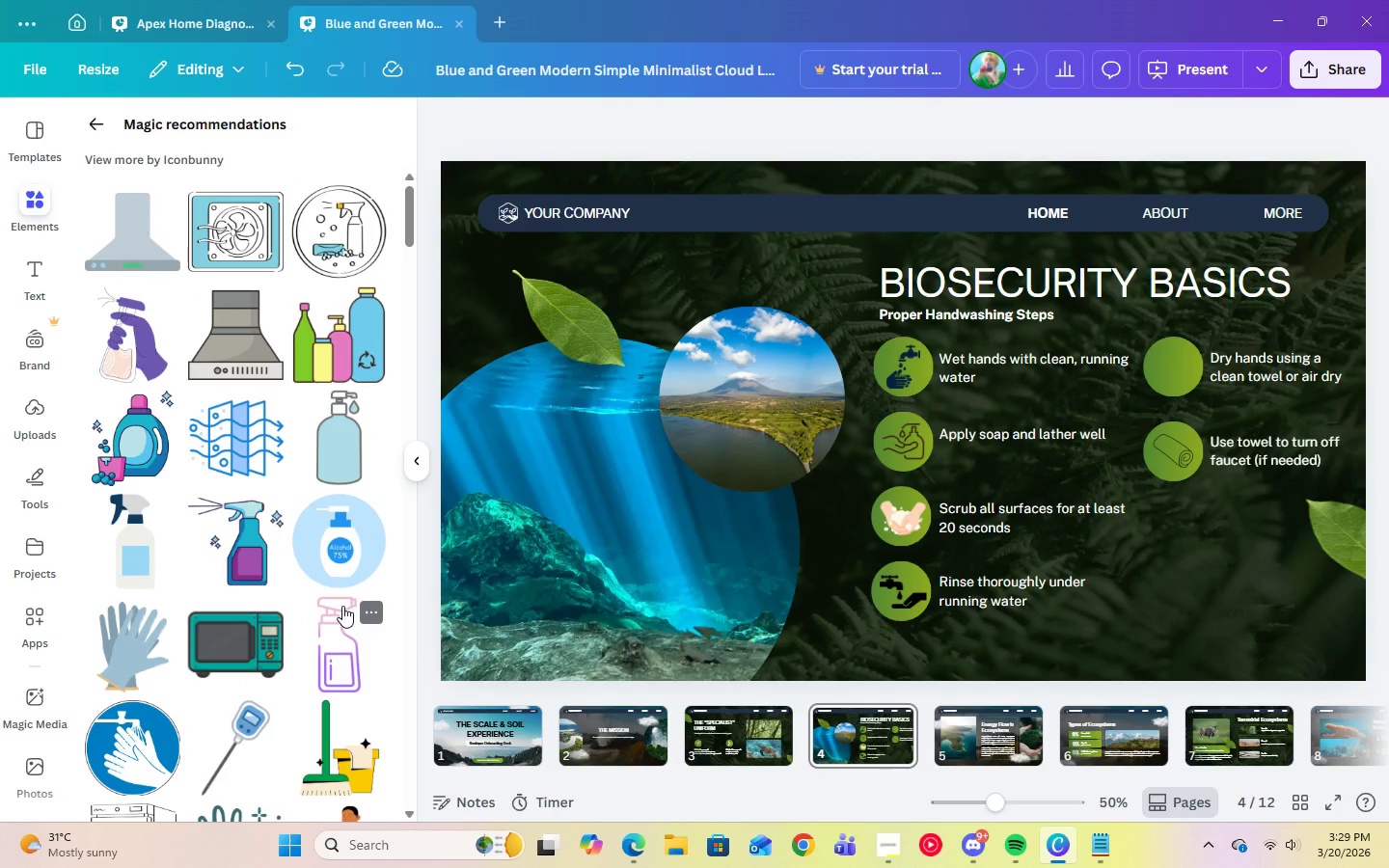 
wait(5.58)
 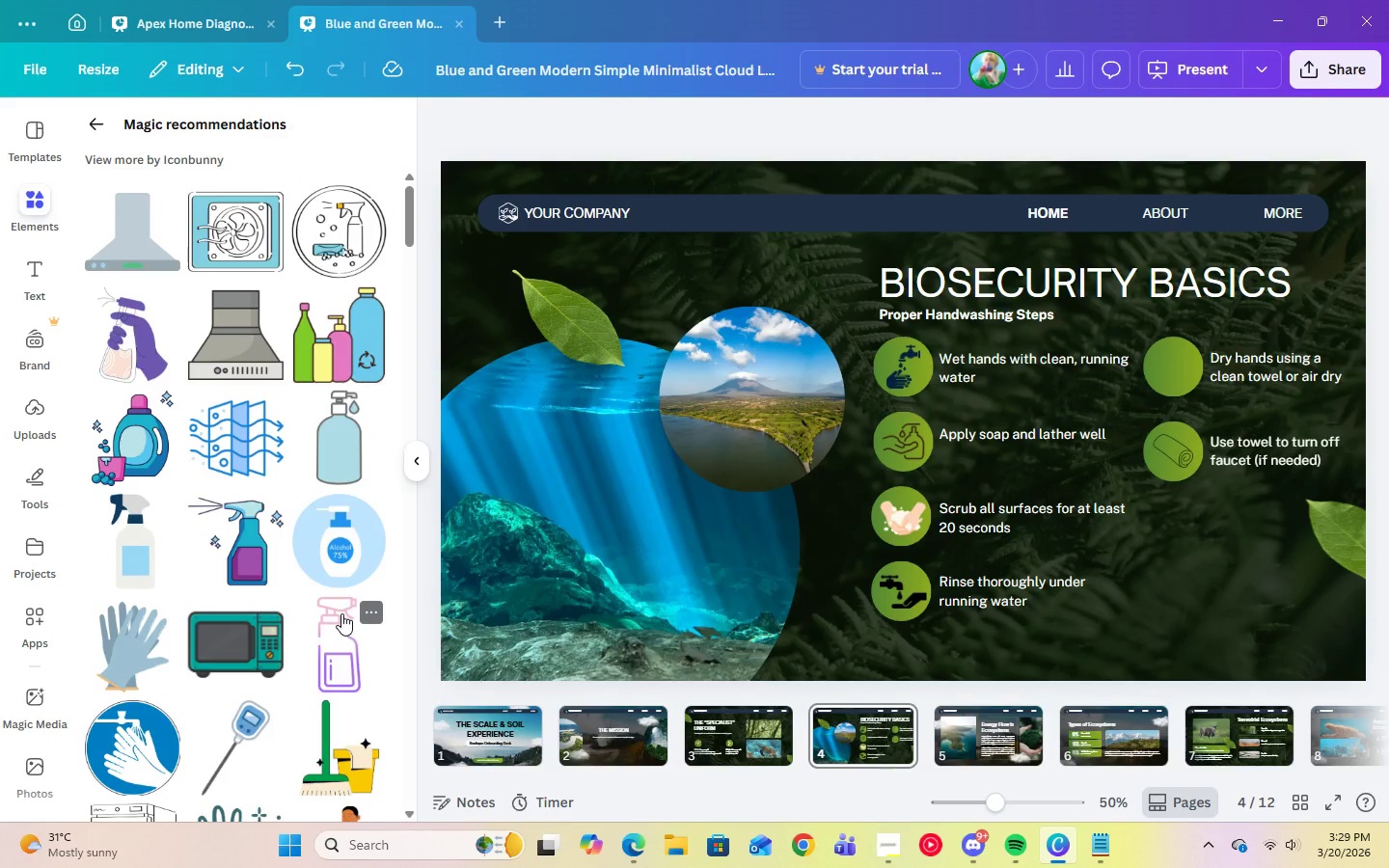 
scroll: coordinate [342, 603], scroll_direction: down, amount: 5.0
 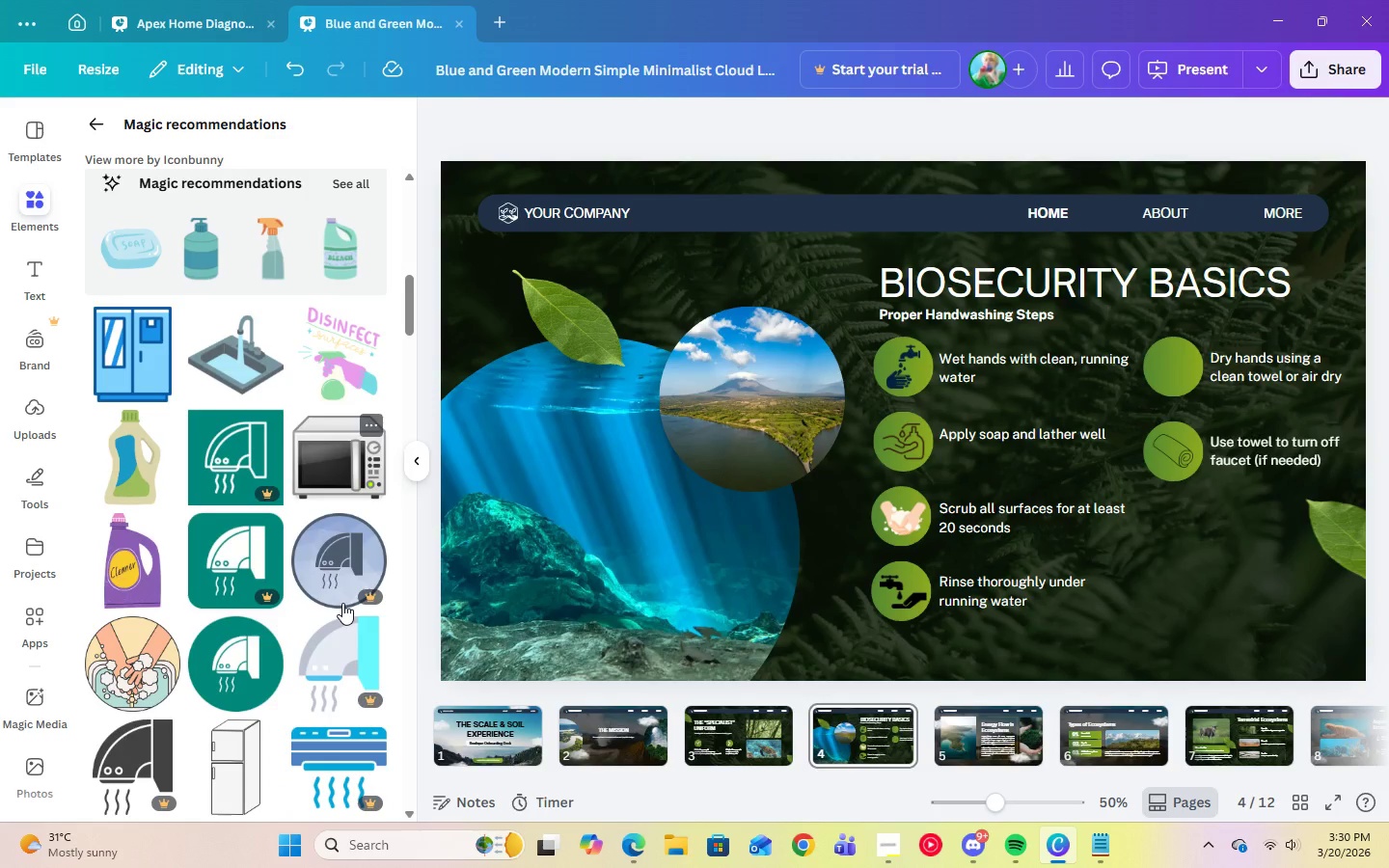 
scroll: coordinate [342, 603], scroll_direction: up, amount: 1.0
 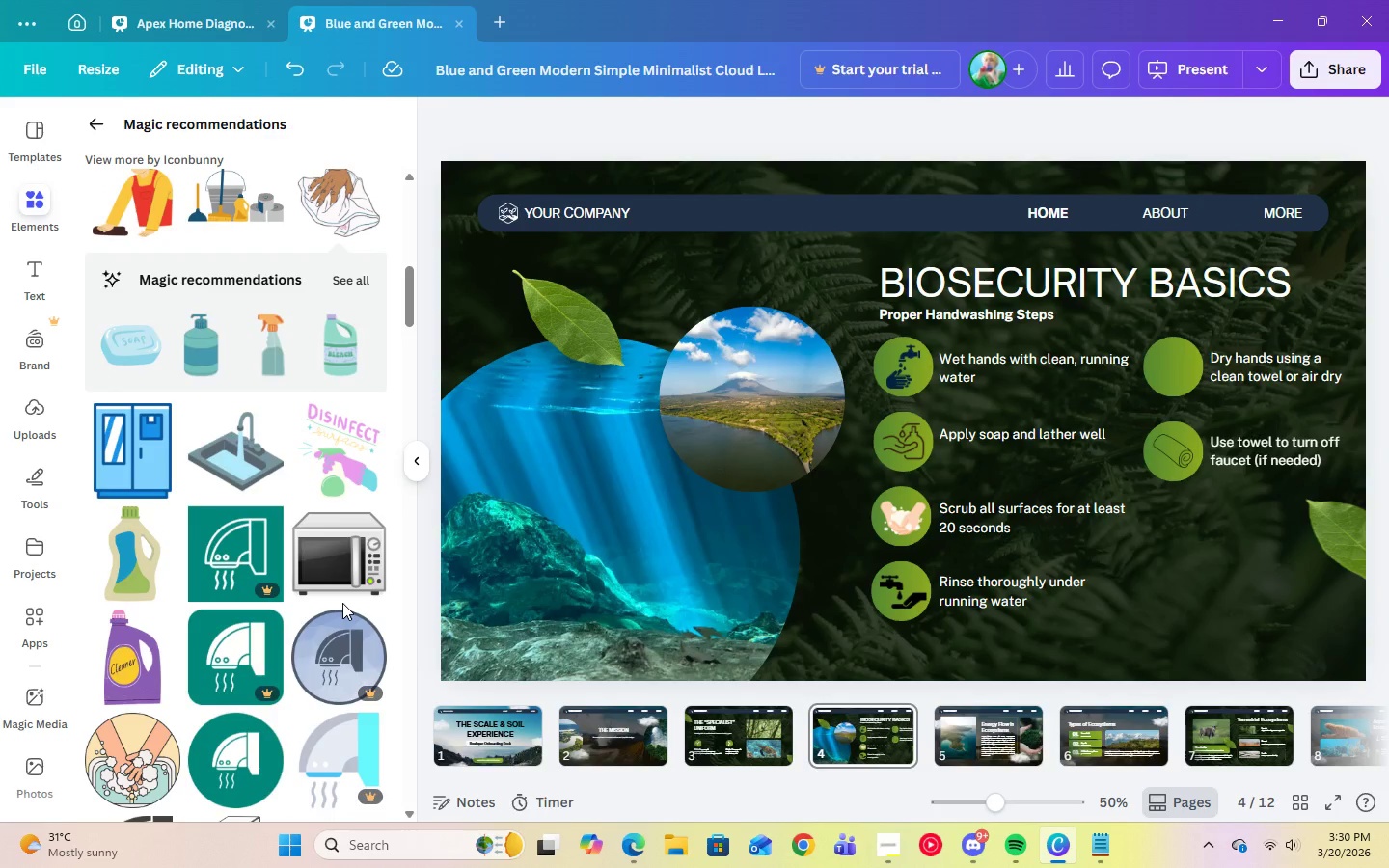 
left_click([253, 725])
 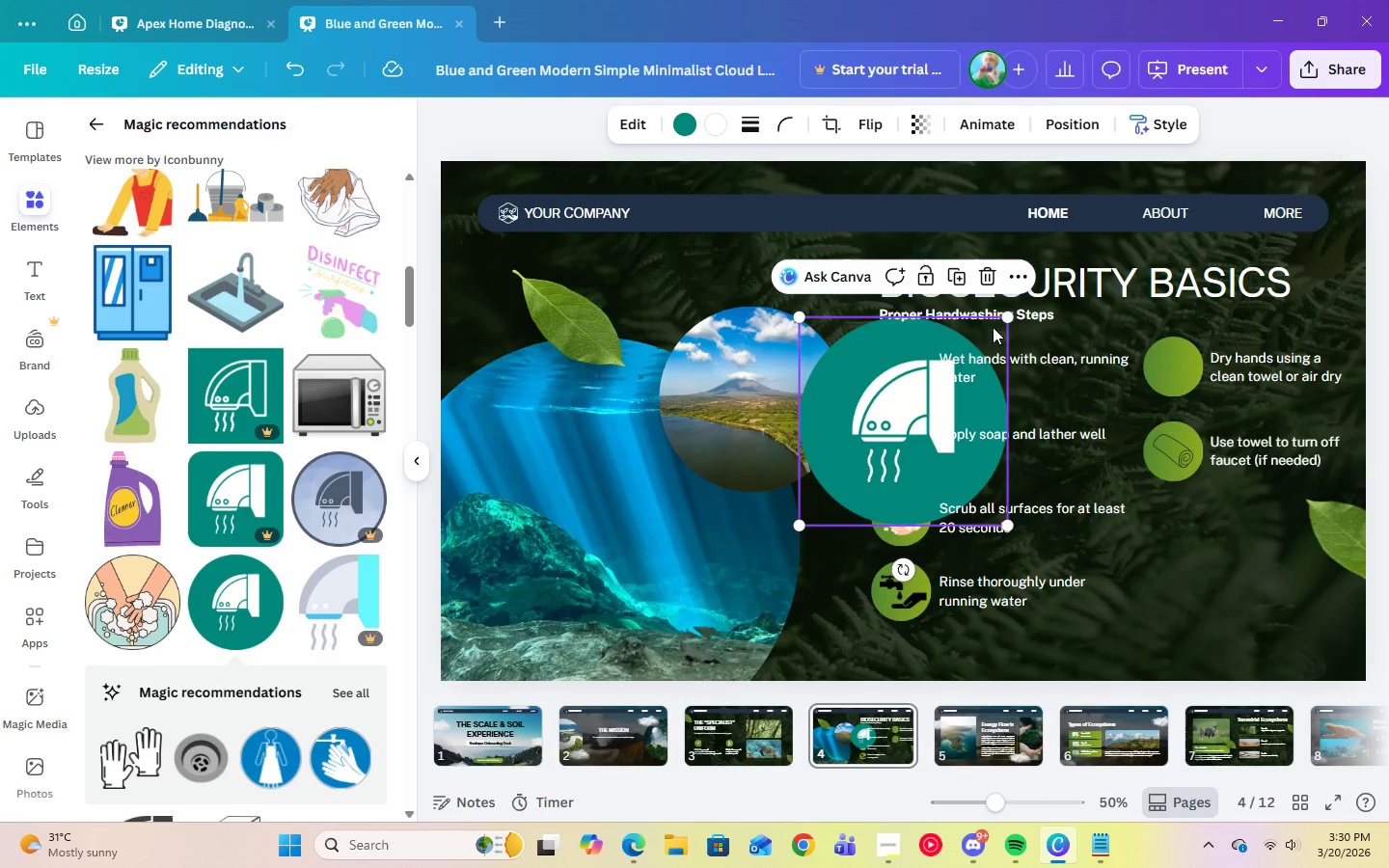 
left_click_drag(start_coordinate=[1008, 323], to_coordinate=[836, 468])
 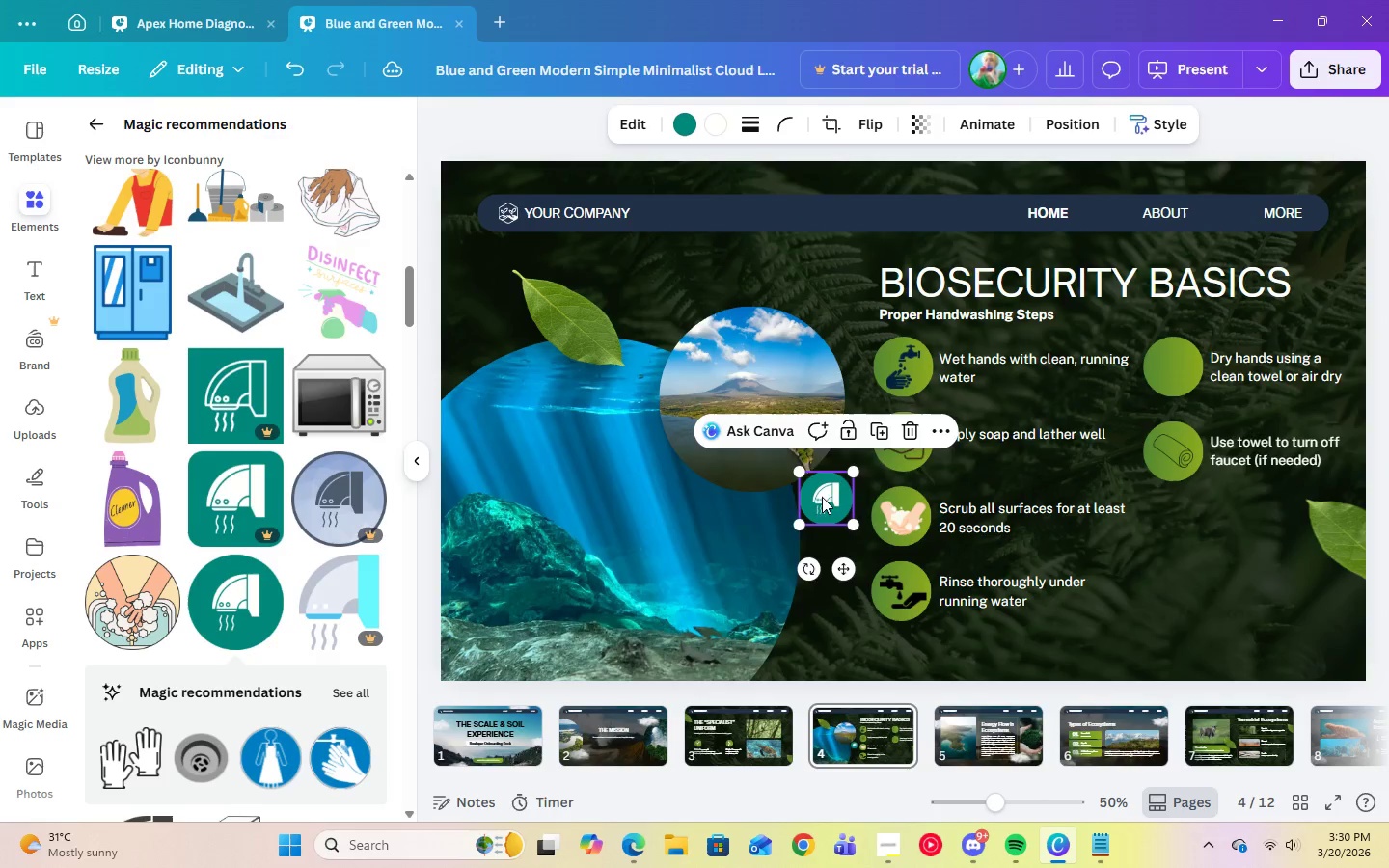 
left_click_drag(start_coordinate=[822, 497], to_coordinate=[1168, 364])
 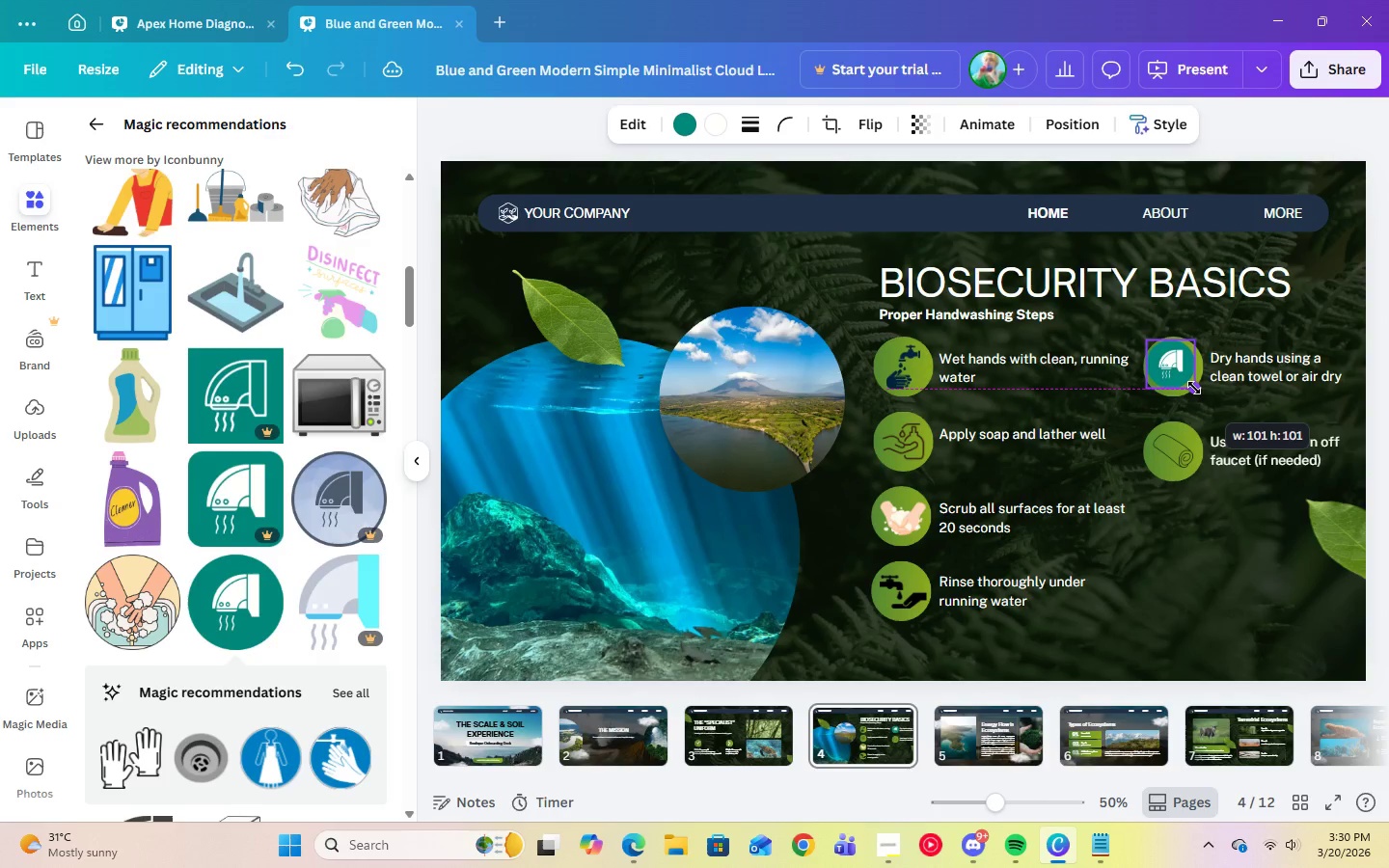 
left_click([1254, 413])
 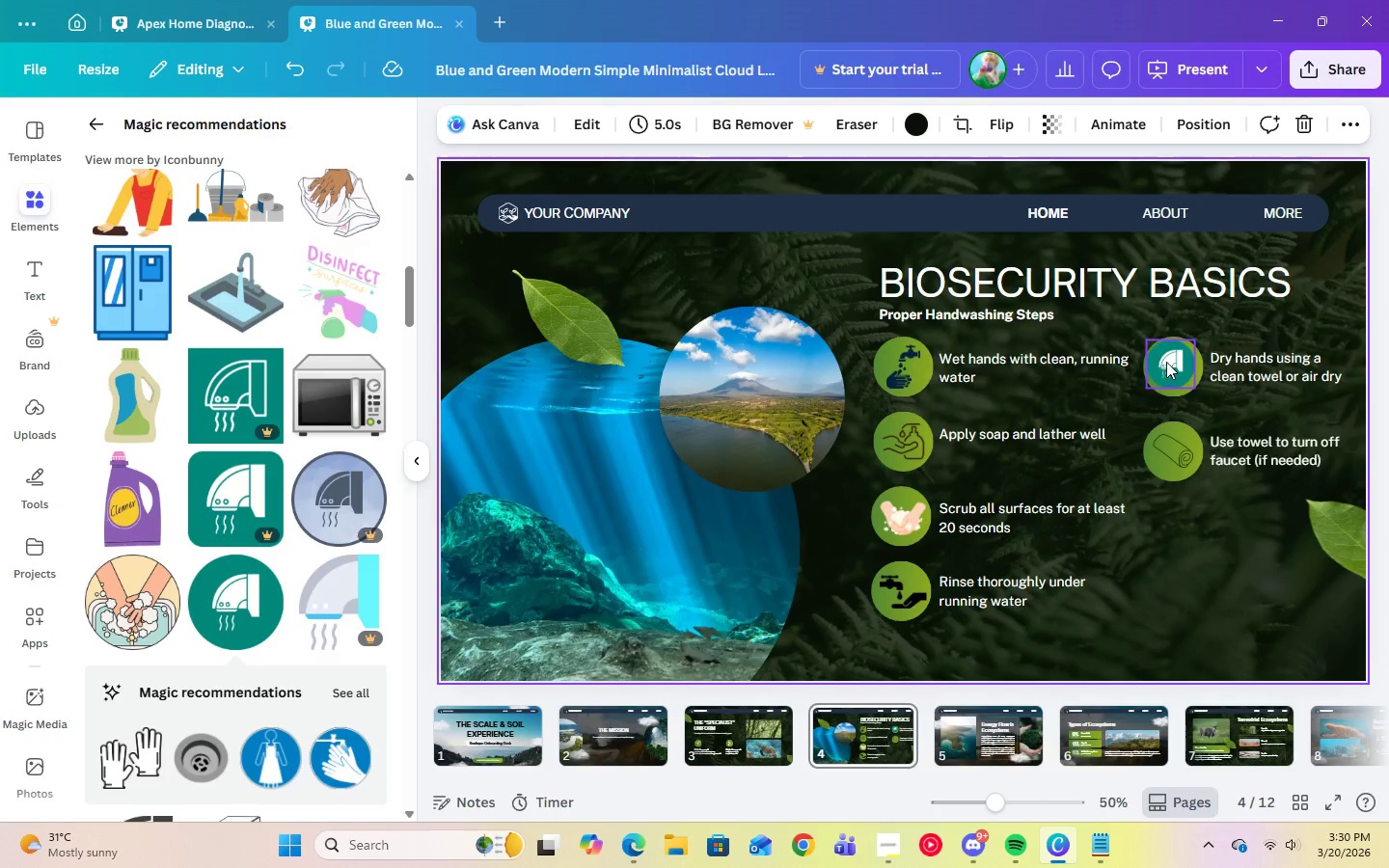 
left_click_drag(start_coordinate=[1168, 362], to_coordinate=[1173, 365])
 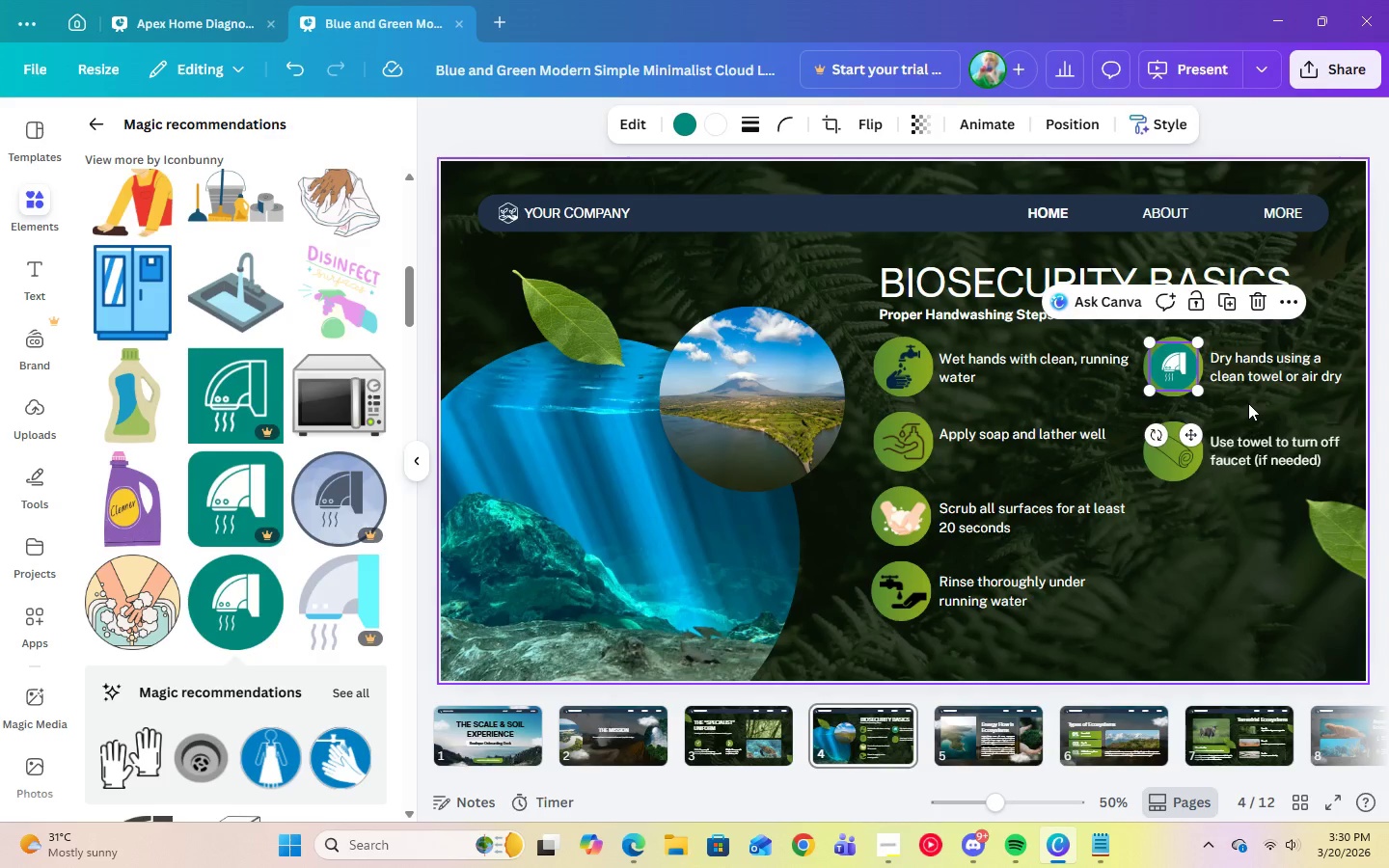 
left_click([1248, 403])
 